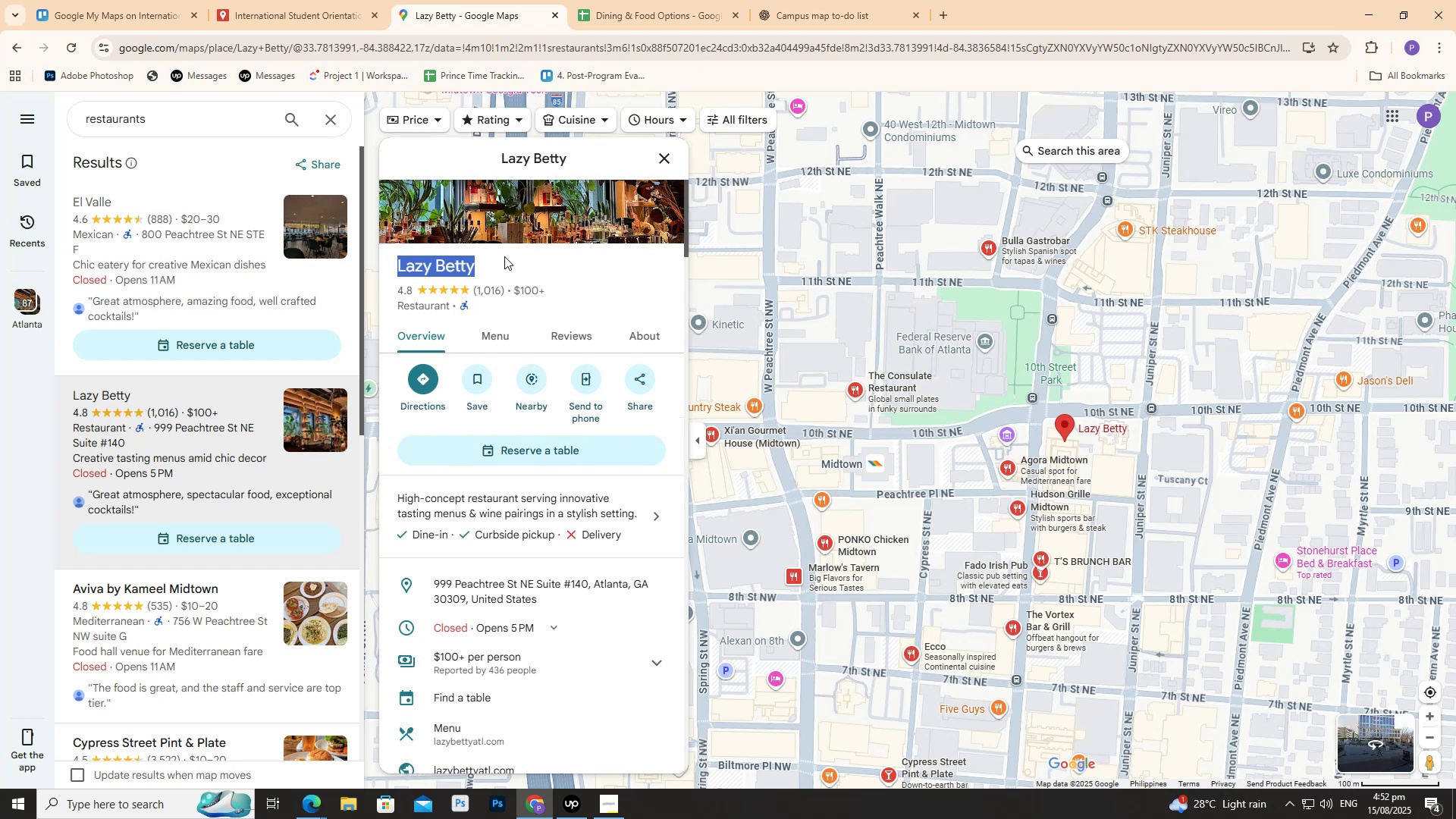 
key(Control+C)
 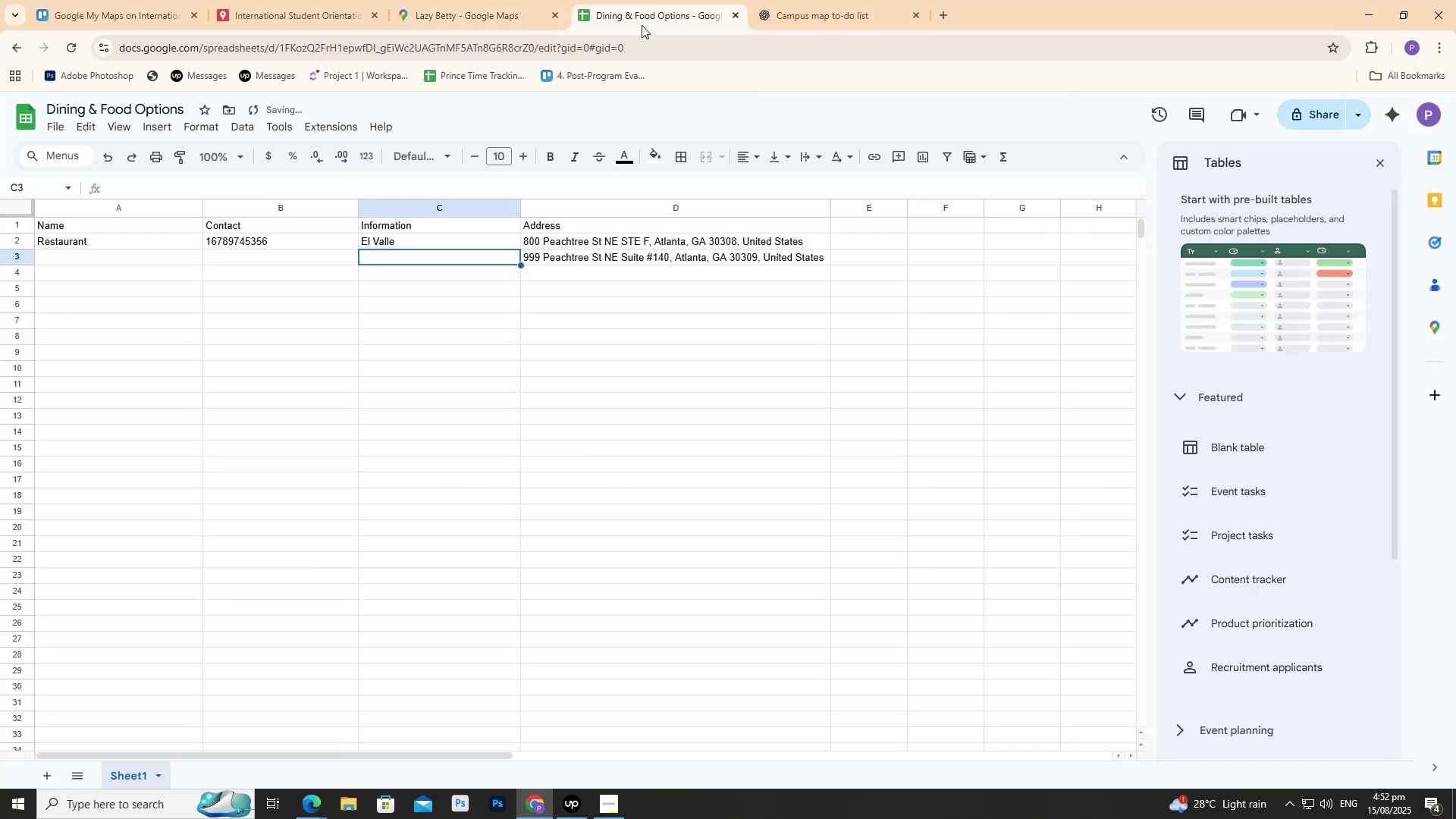 
left_click([384, 257])
 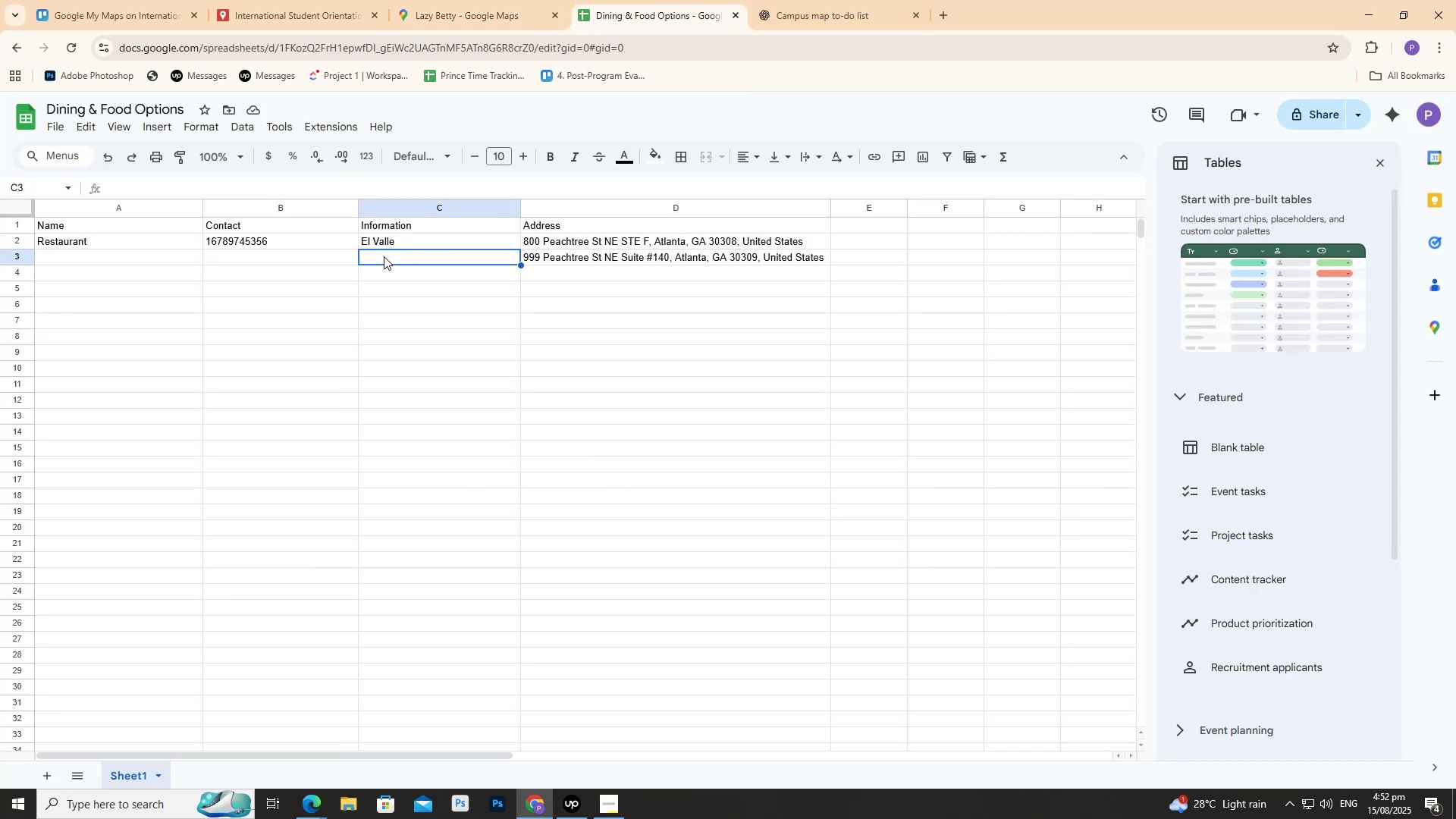 
double_click([384, 256])
 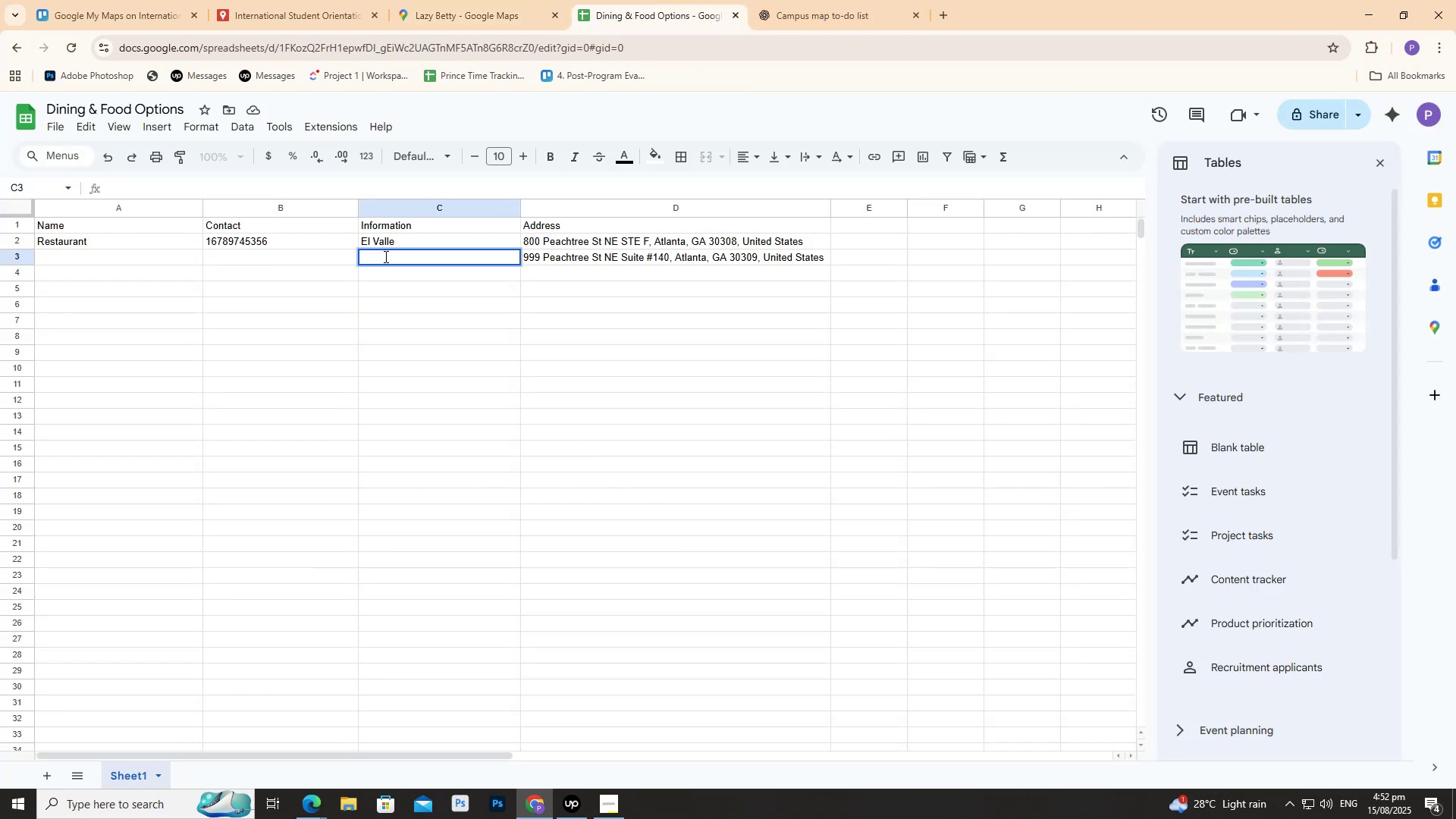 
key(Control+V)
 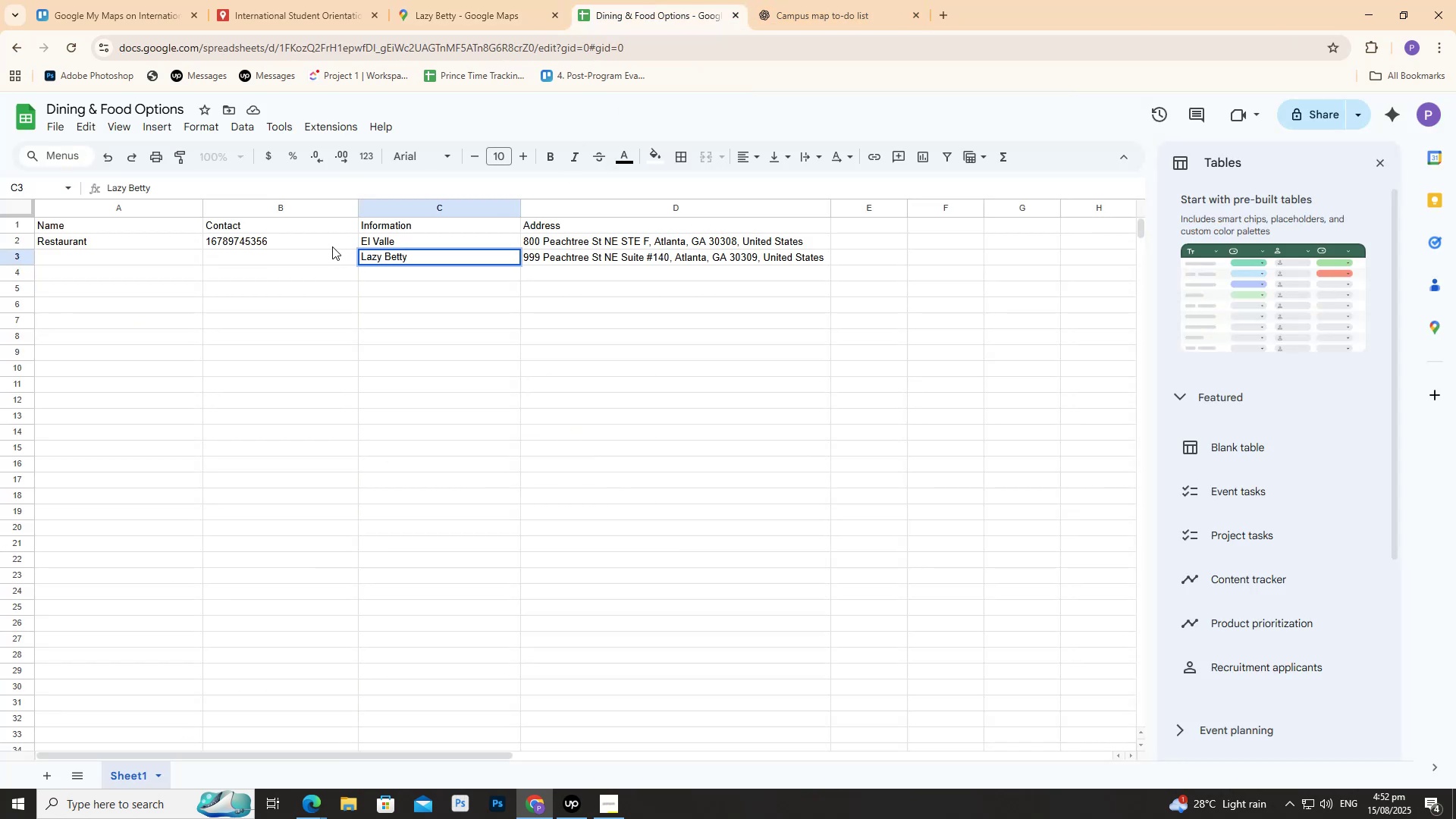 
left_click([328, 258])
 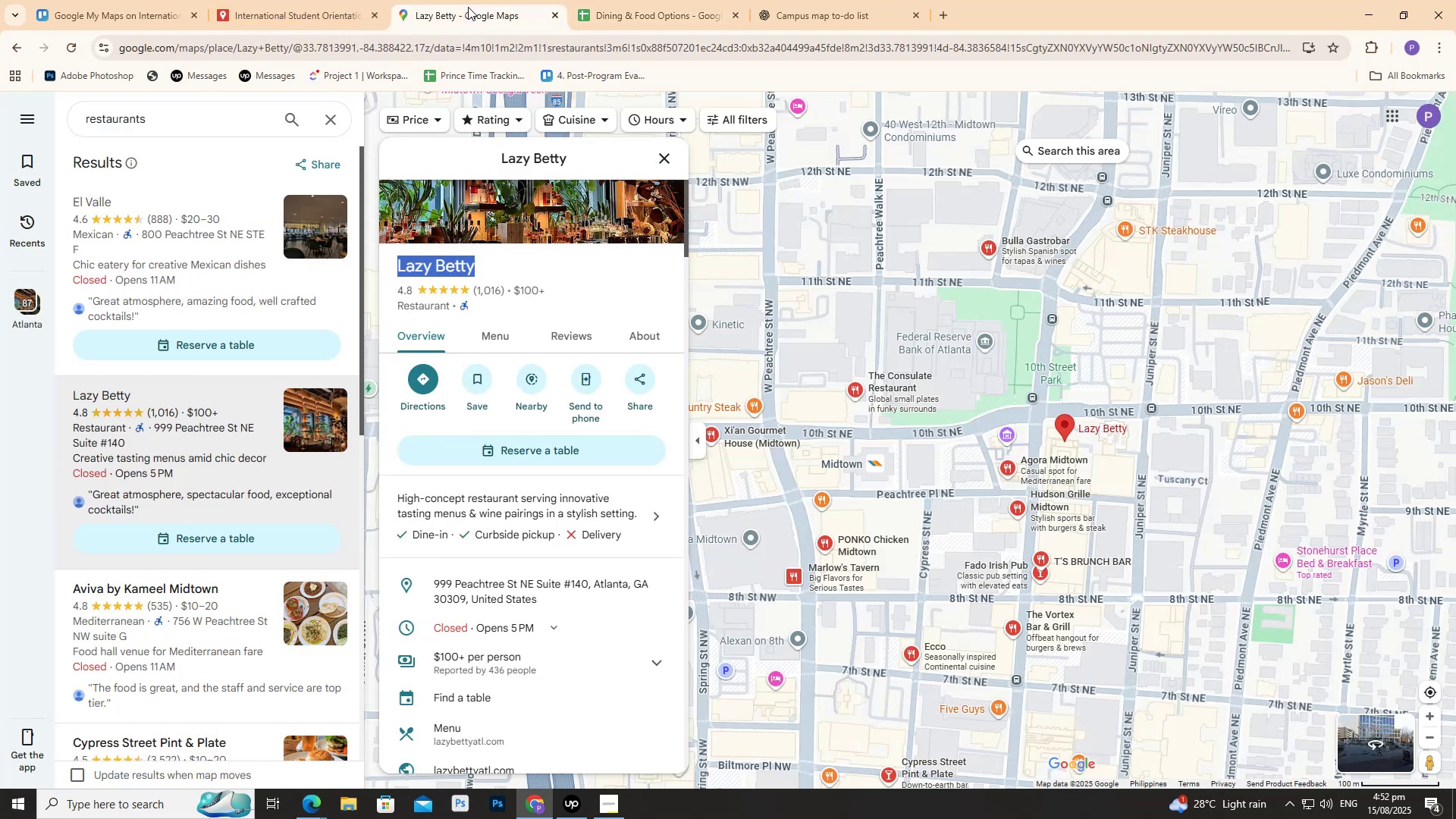 
scroll: coordinate [472, 537], scroll_direction: down, amount: 1.0
 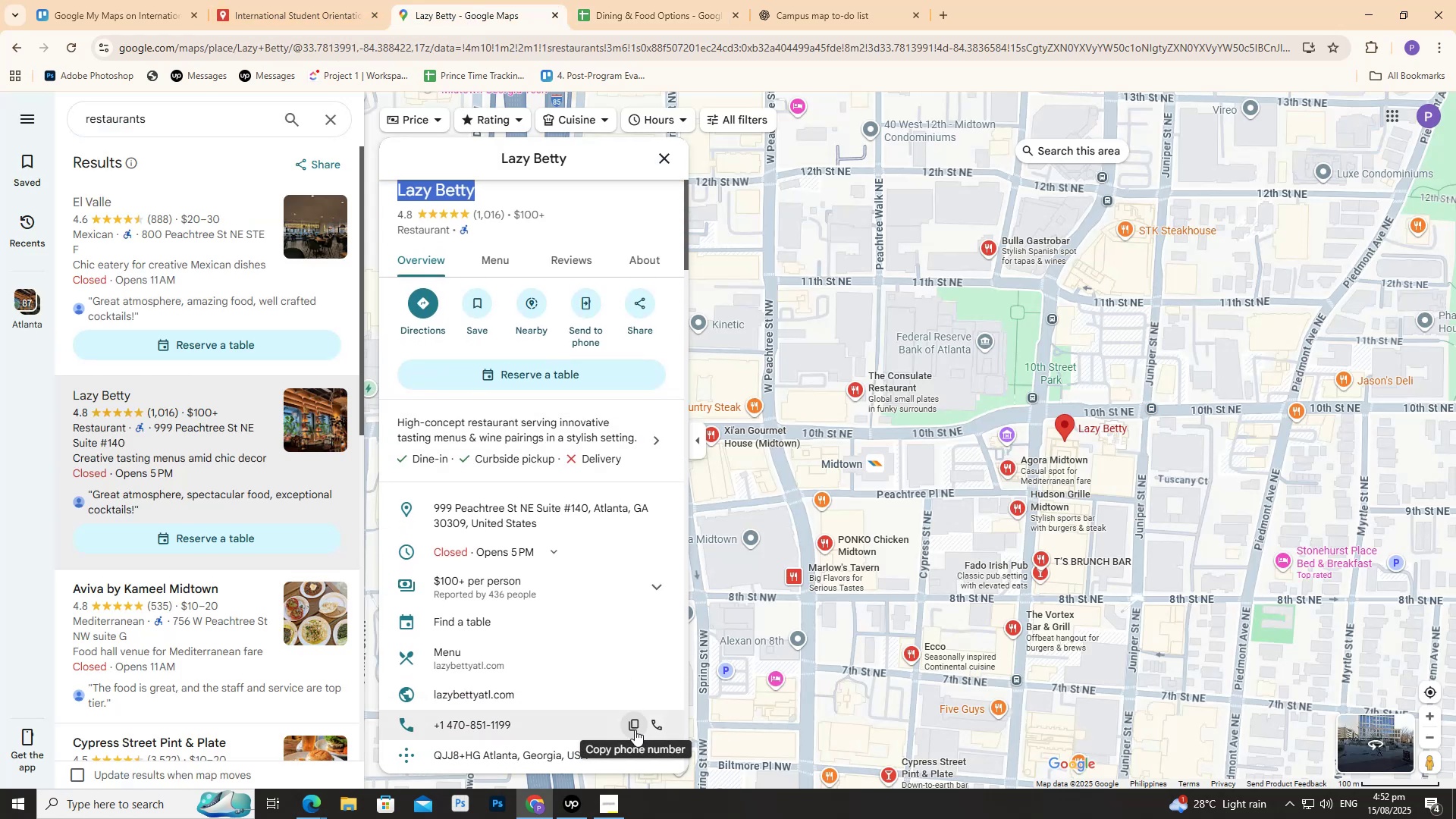 
left_click([635, 730])
 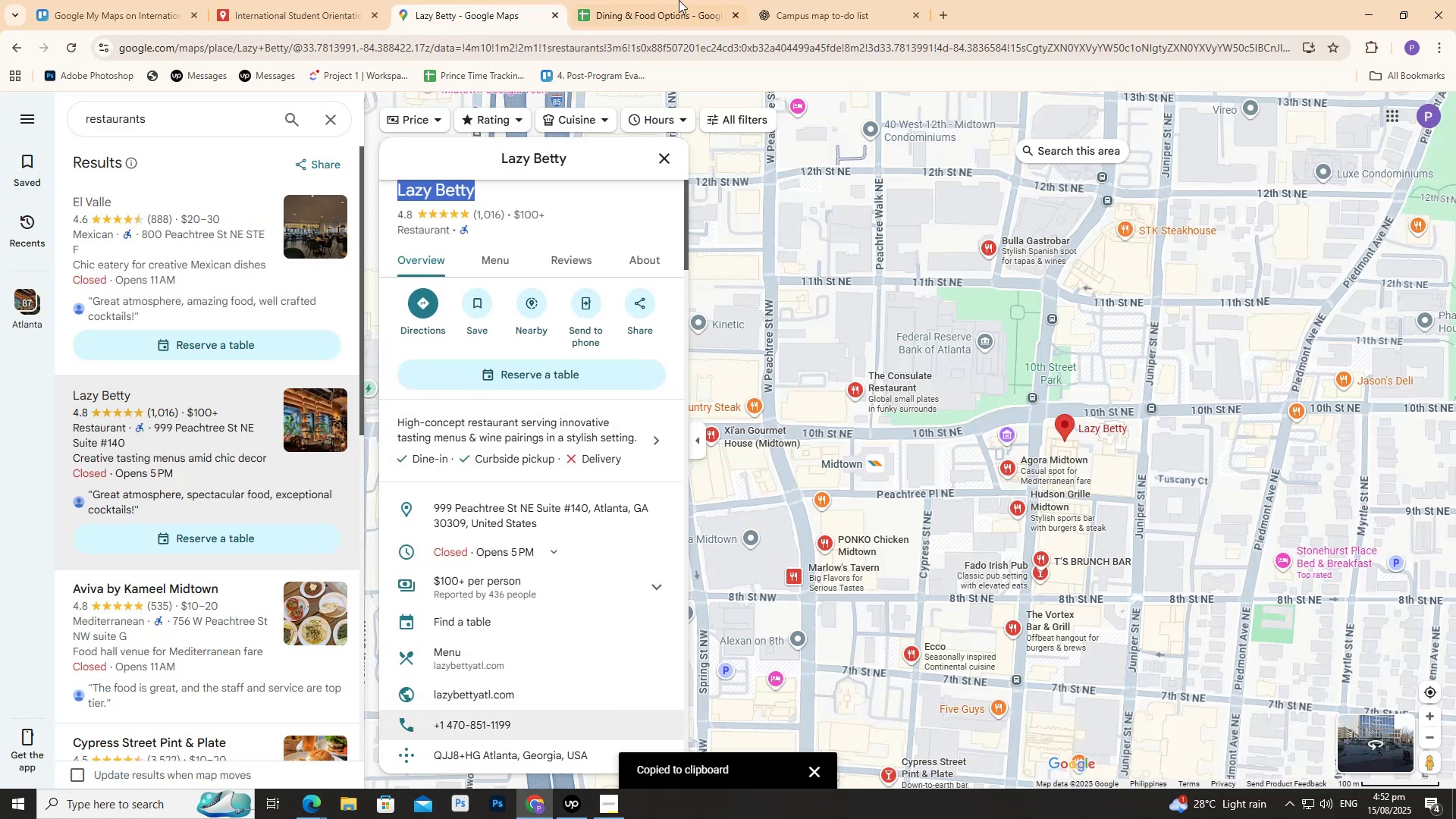 
left_click([679, 0])
 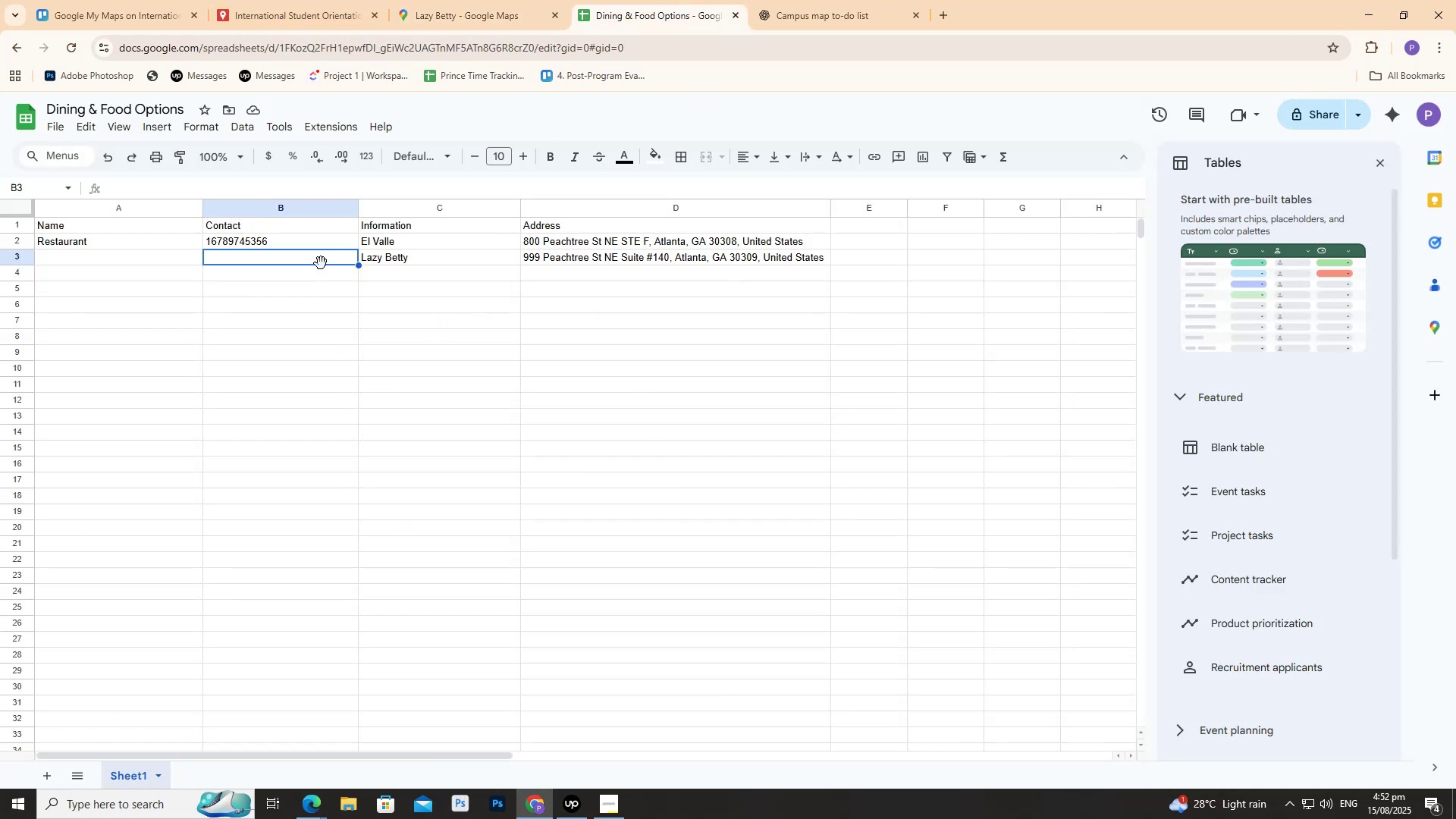 
left_click([322, 259])
 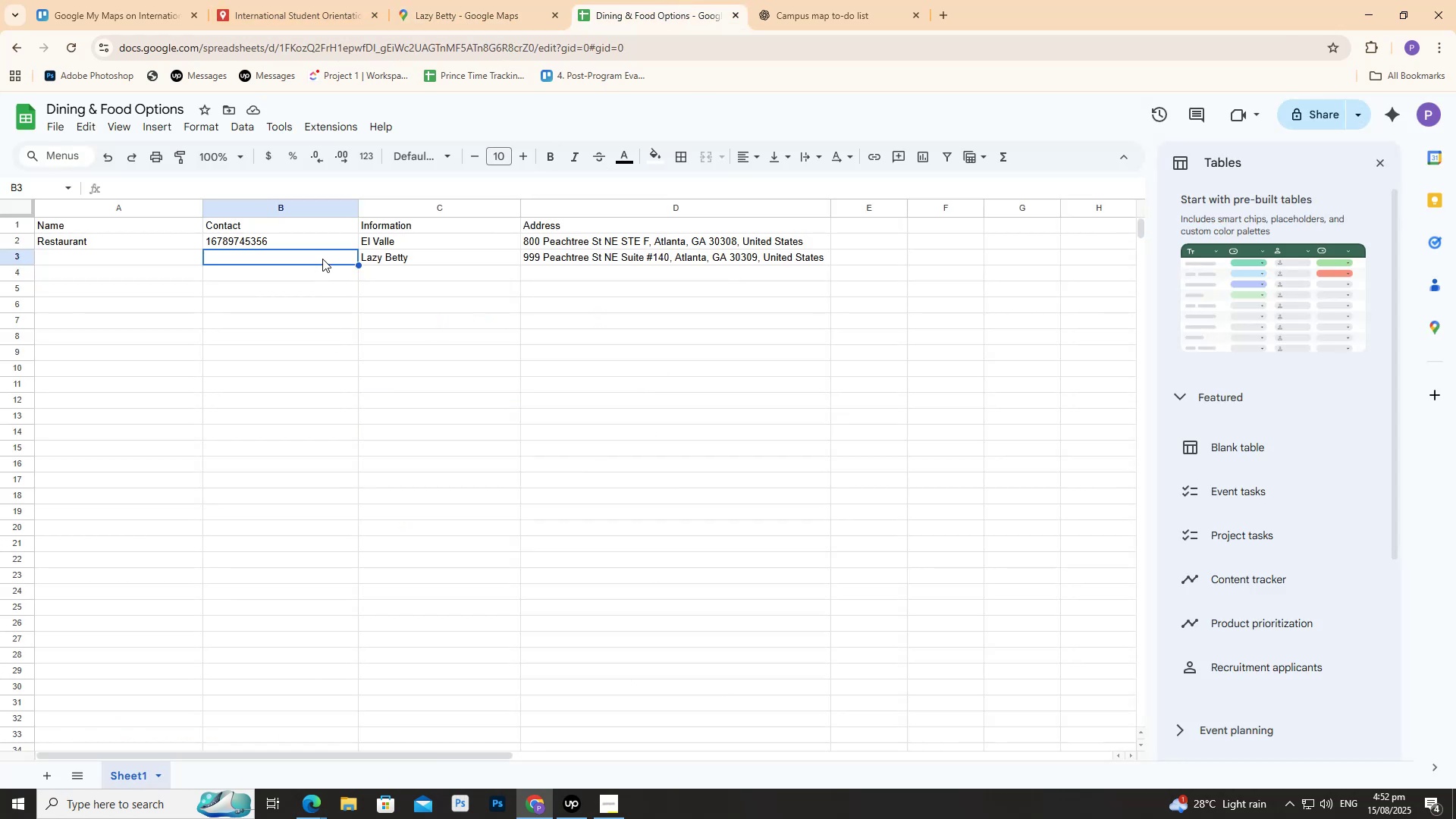 
double_click([322, 259])
 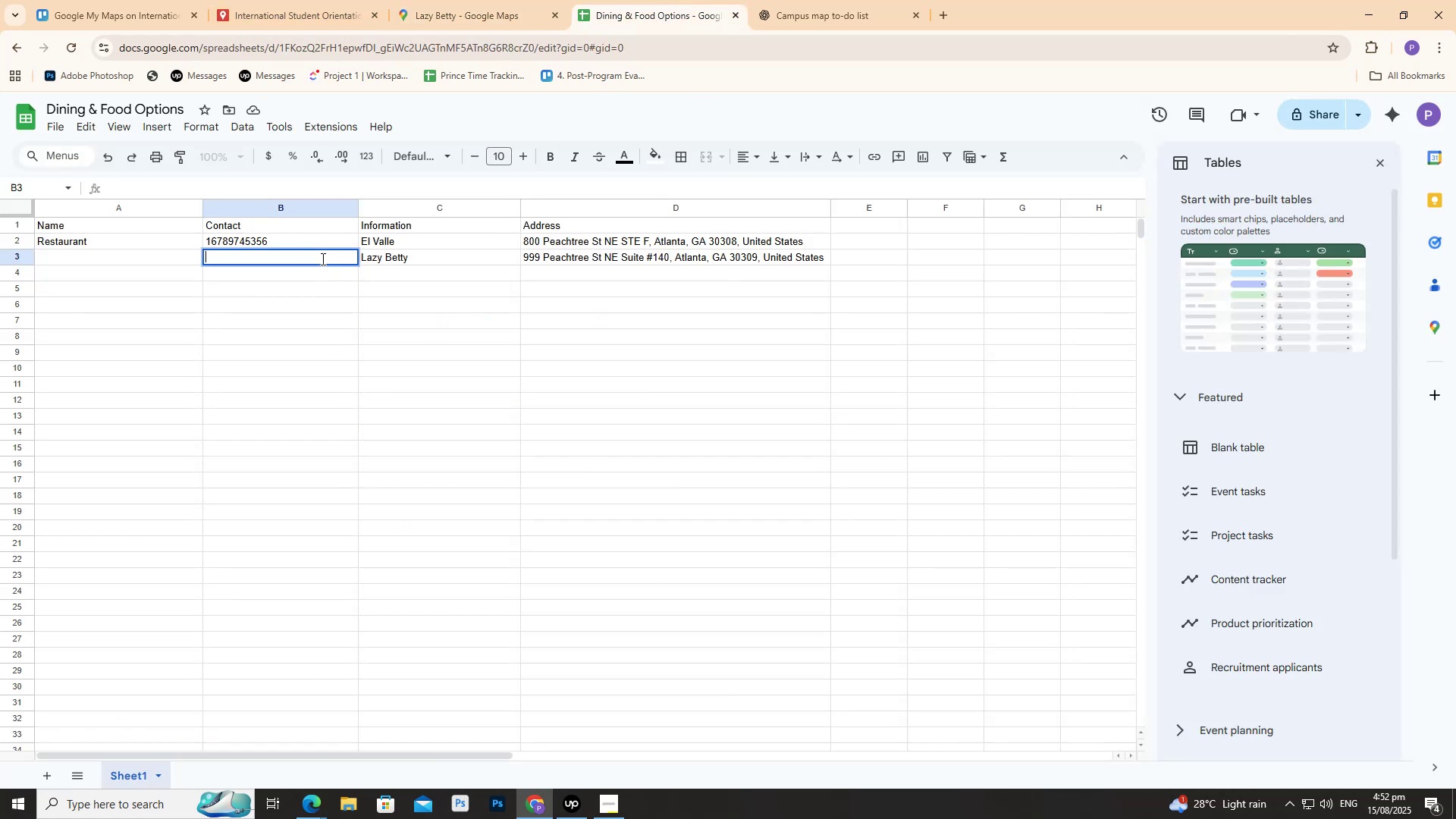 
key(Control+V)
 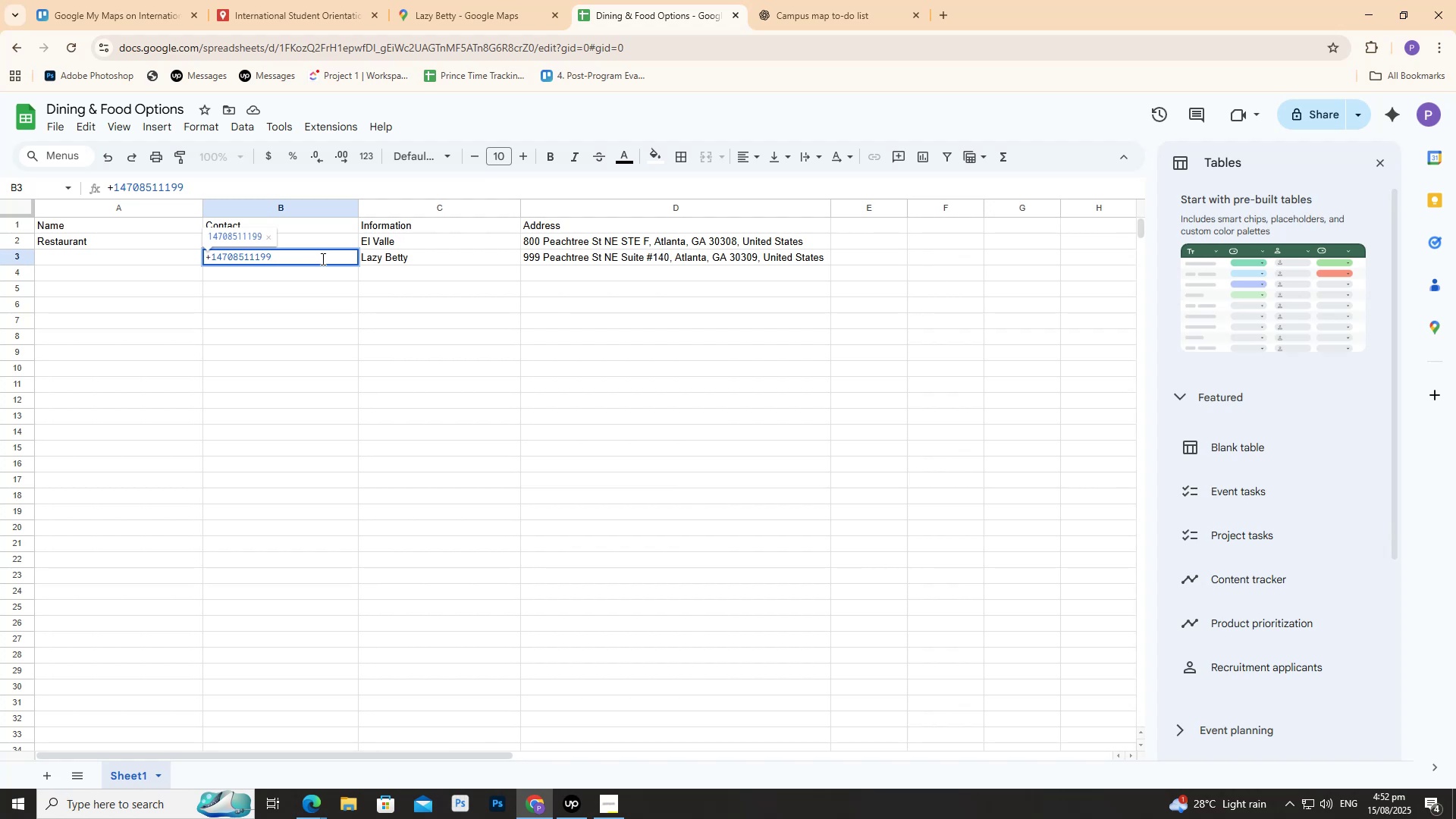 
key(Enter)
 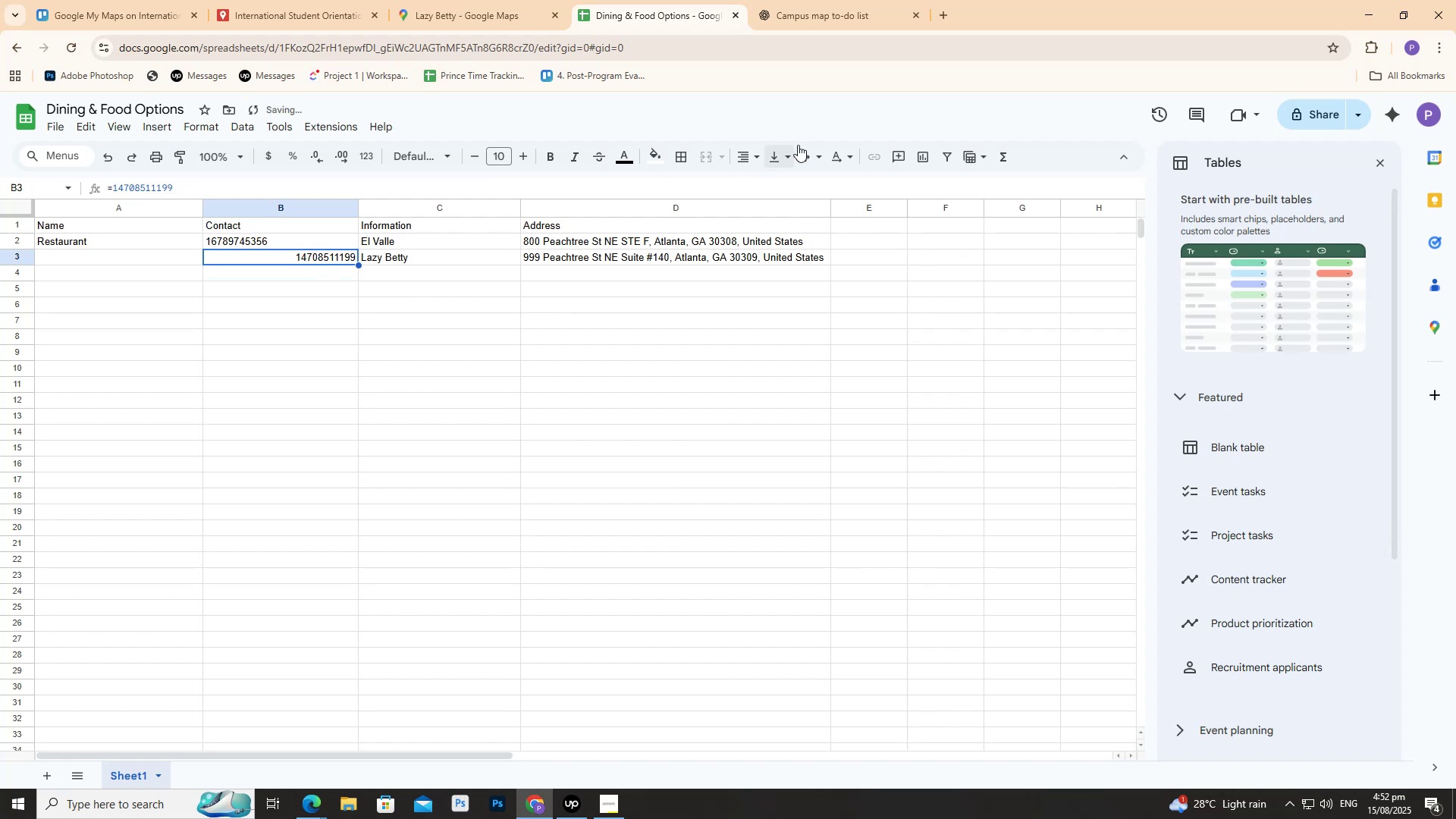 
left_click([745, 157])
 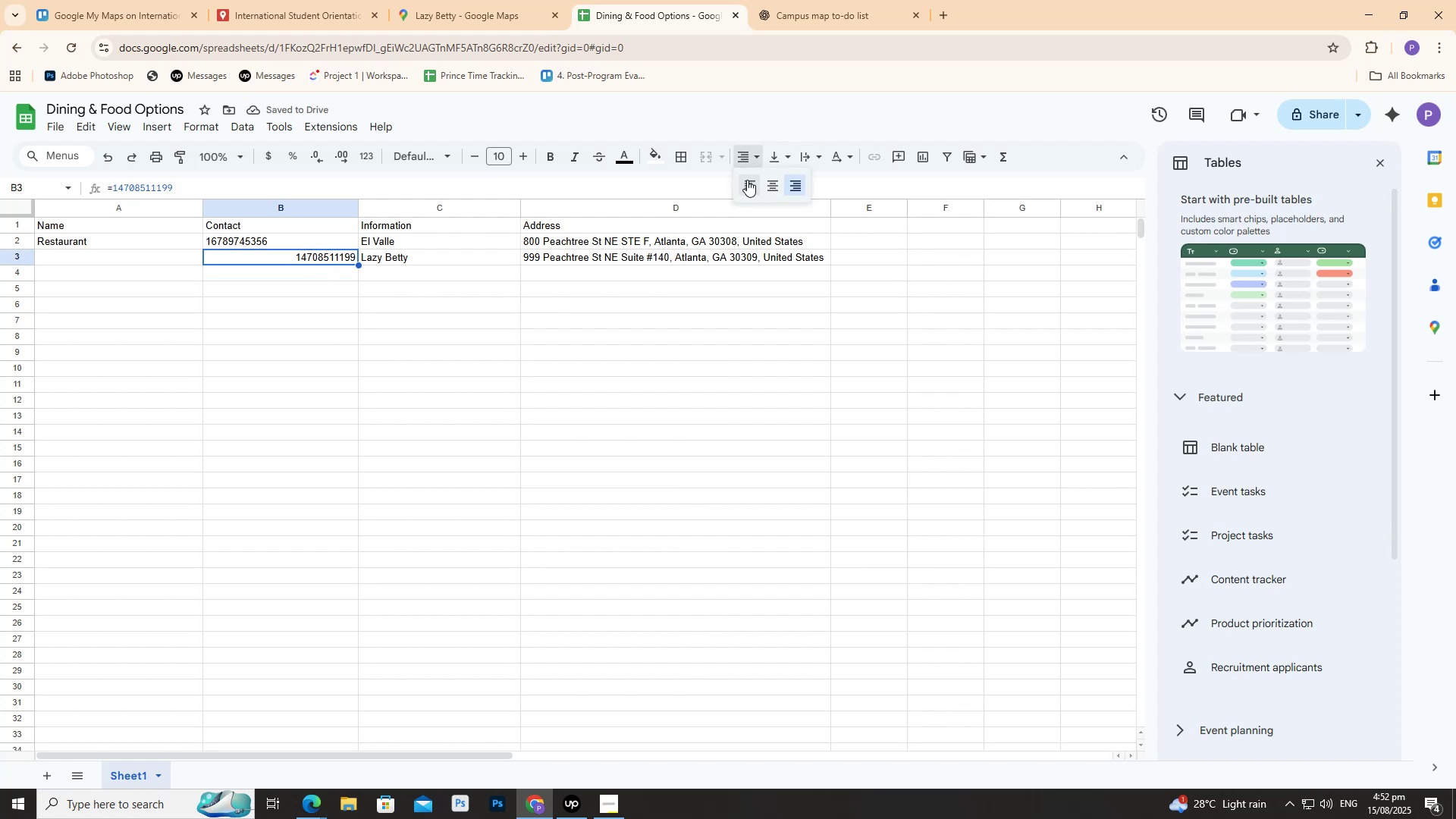 
double_click([747, 180])
 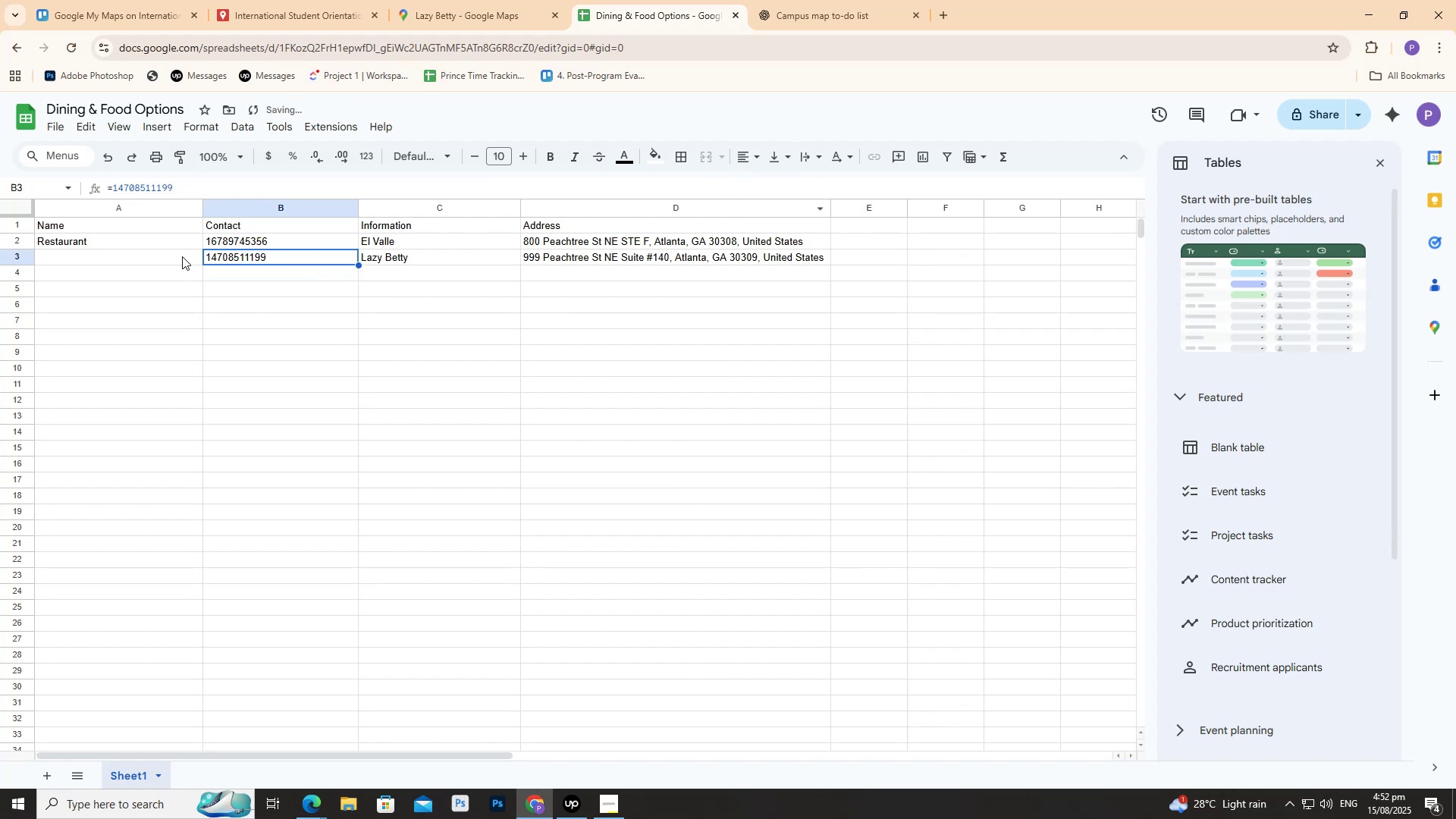 
left_click([182, 256])
 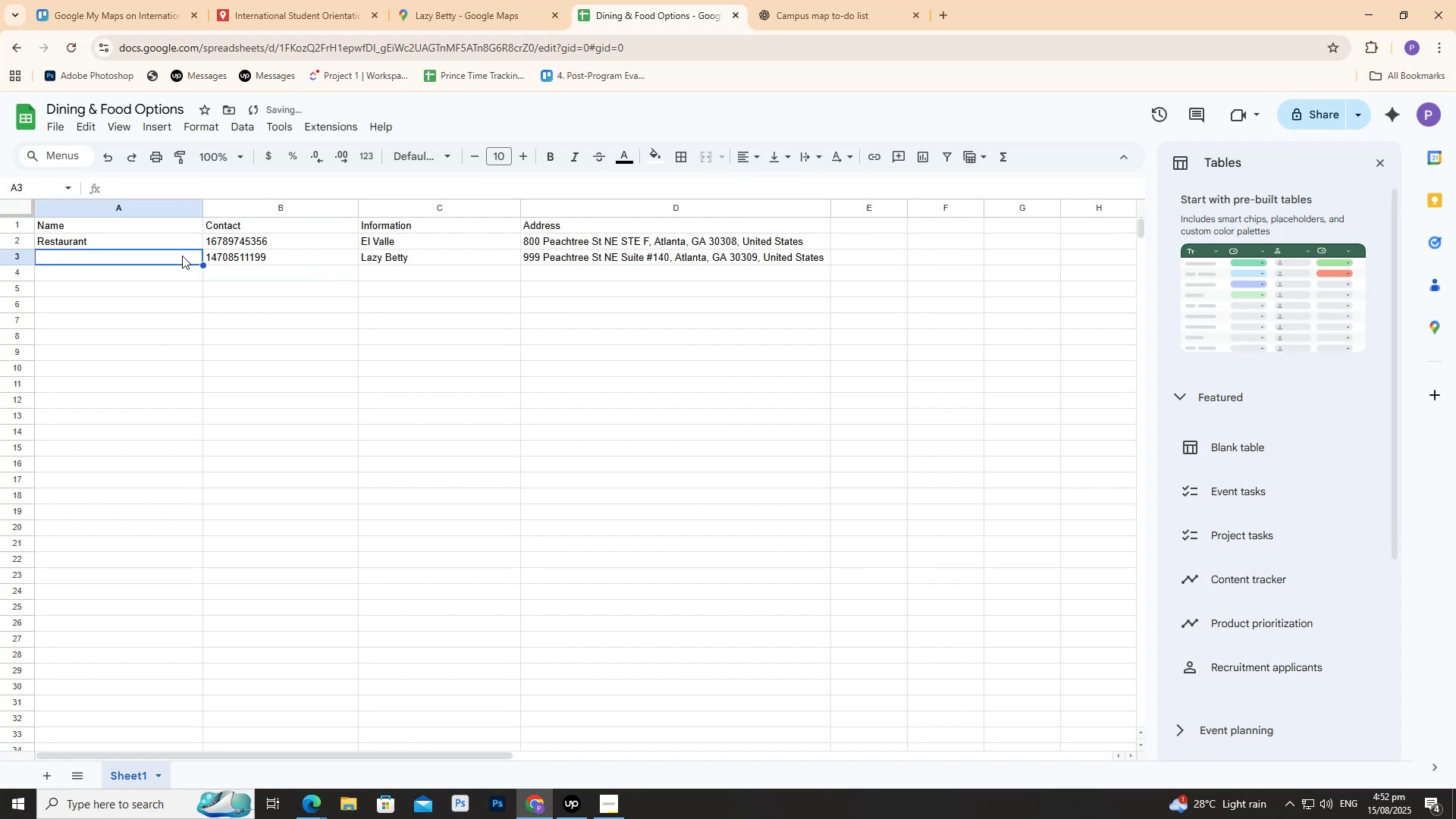 
left_click([182, 256])
 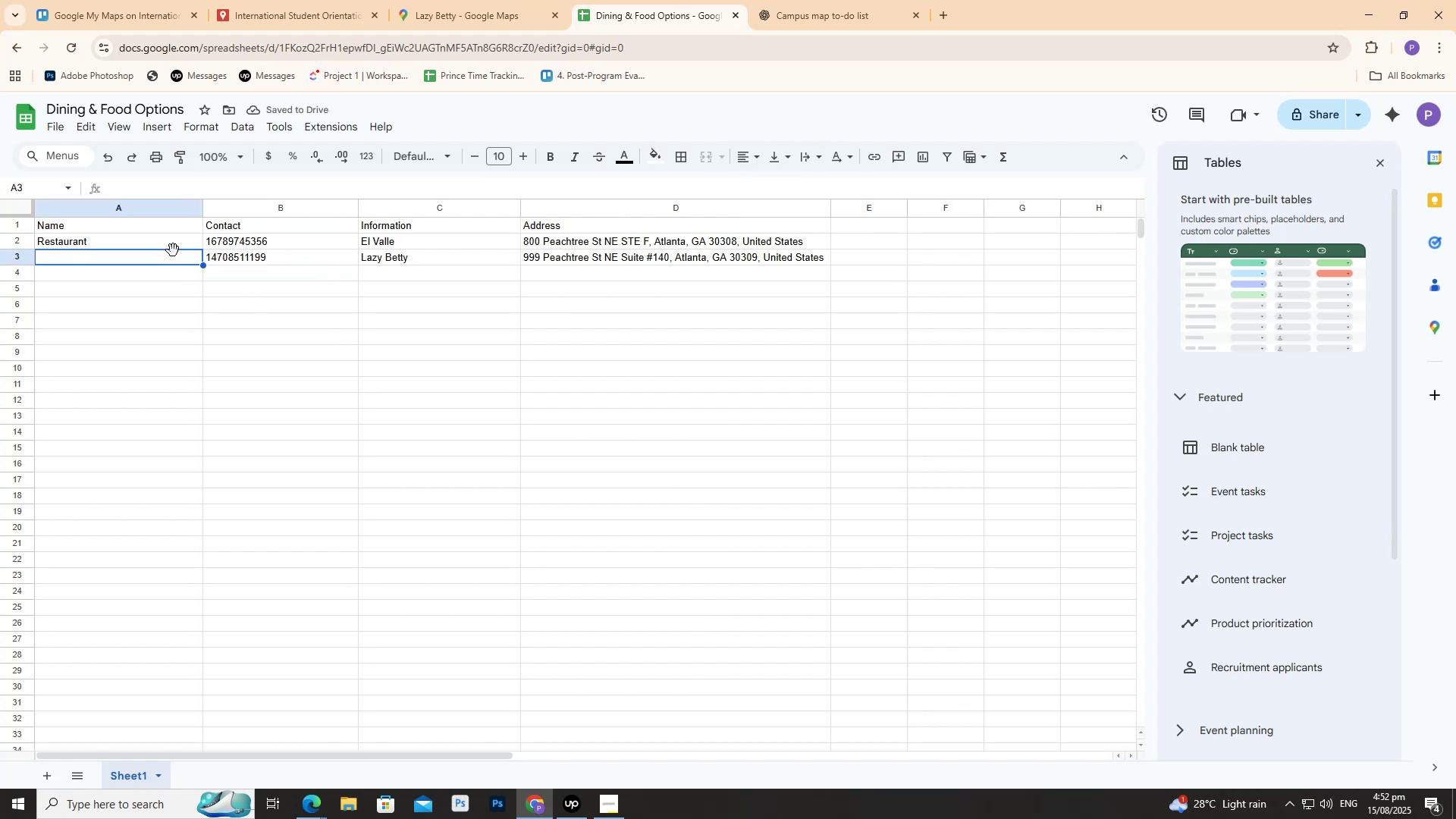 
left_click([173, 250])
 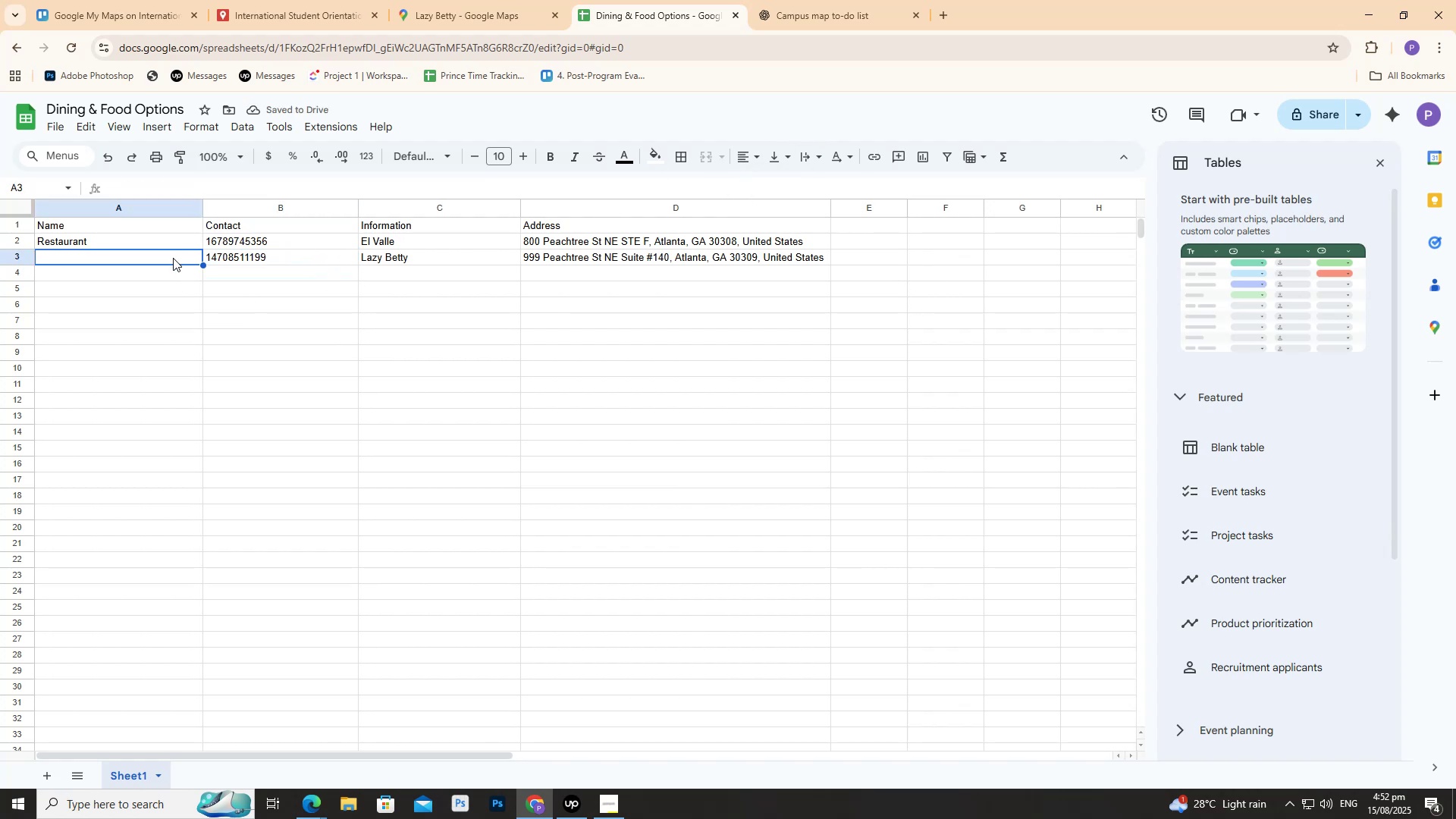 
double_click([173, 258])
 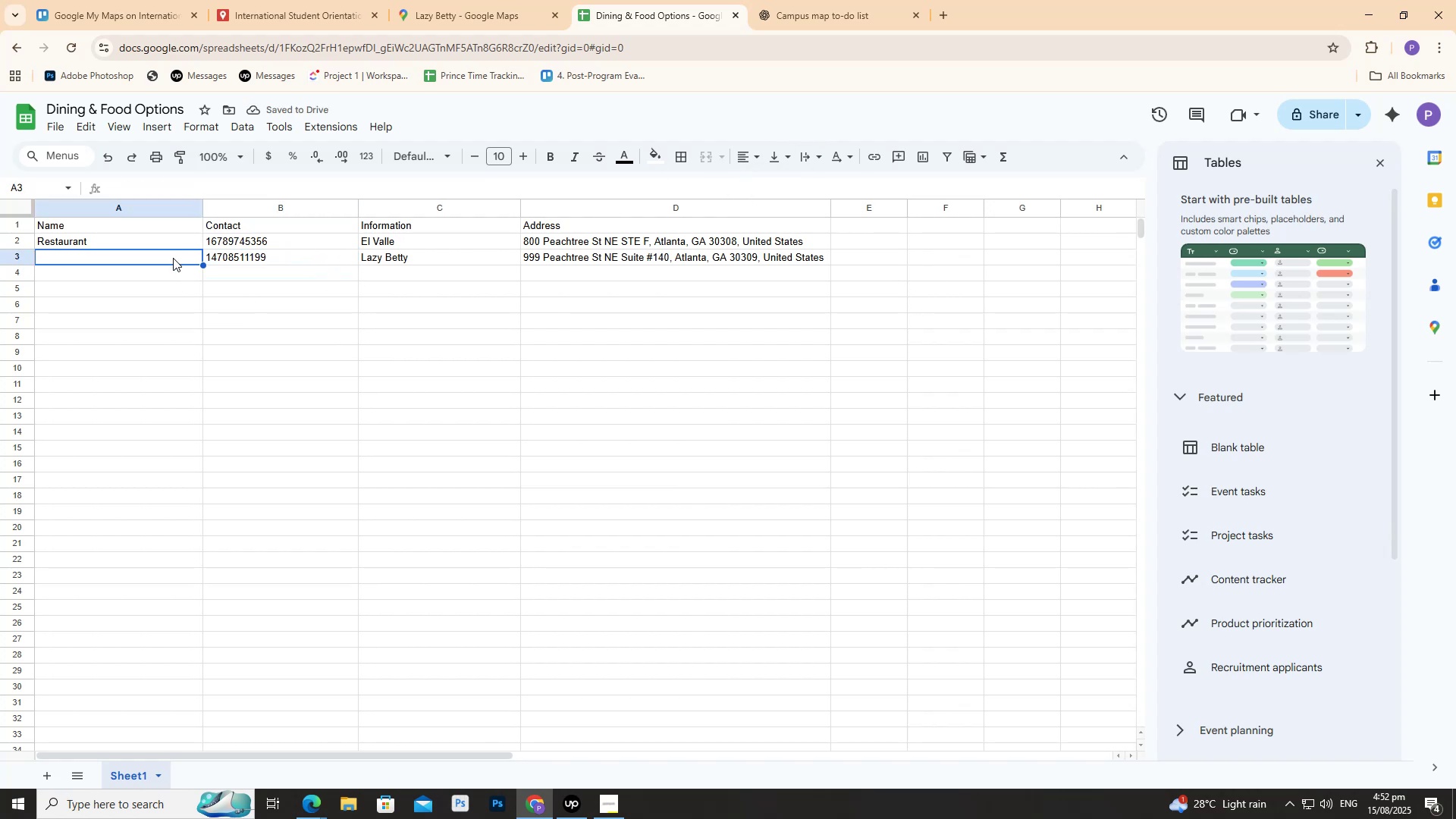 
triple_click([173, 258])
 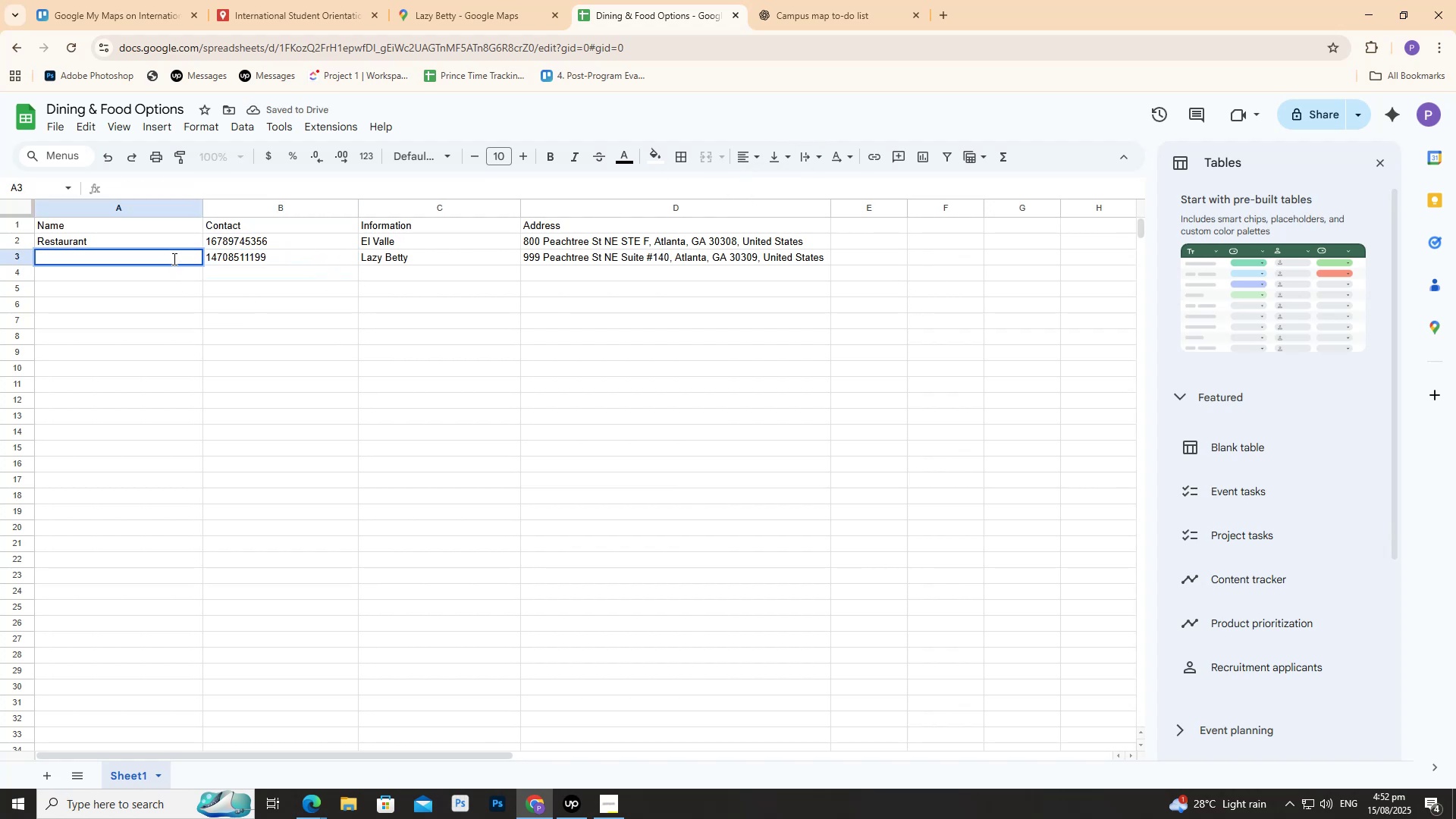 
key(CapsLock)
 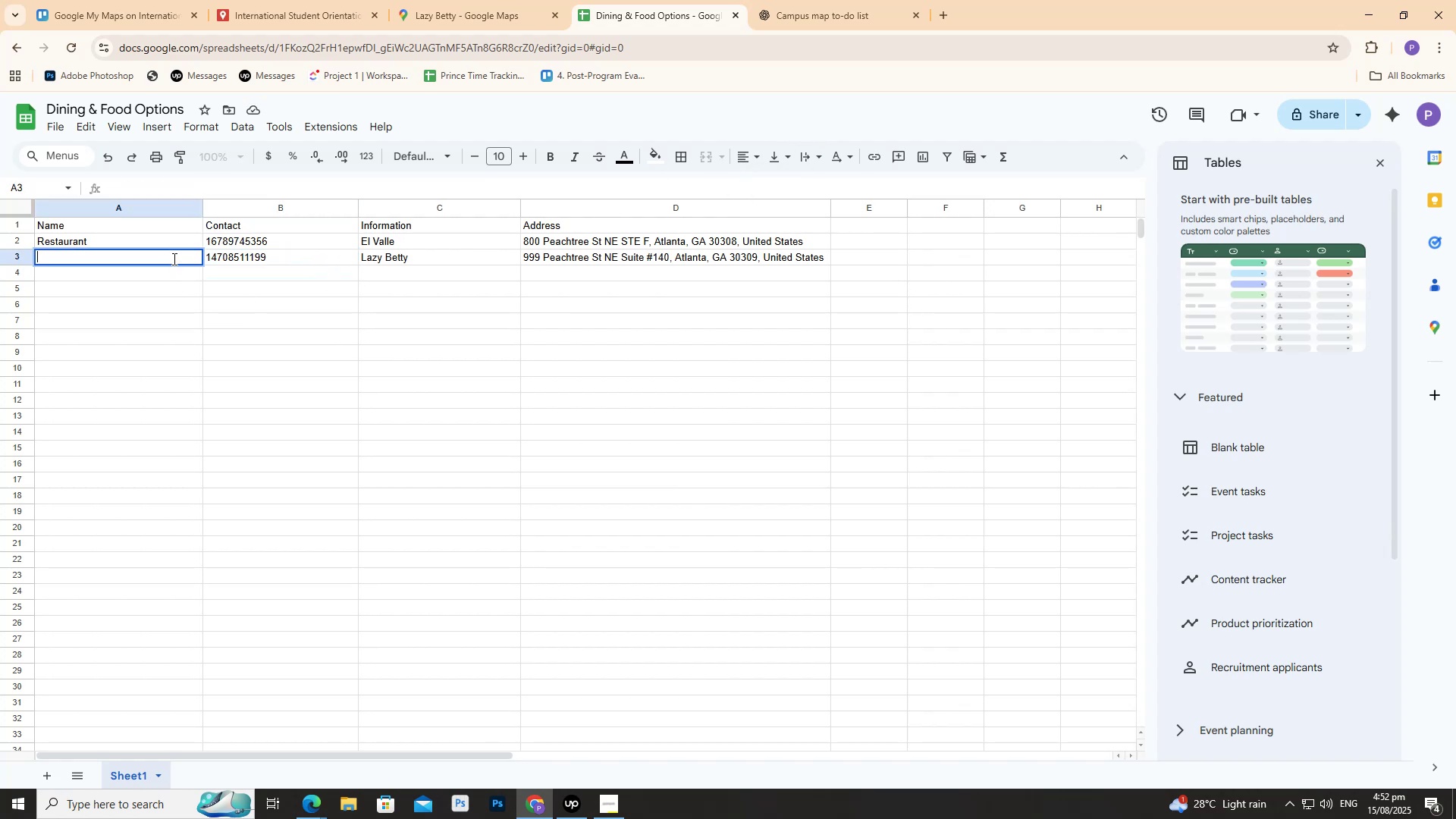 
key(R)
 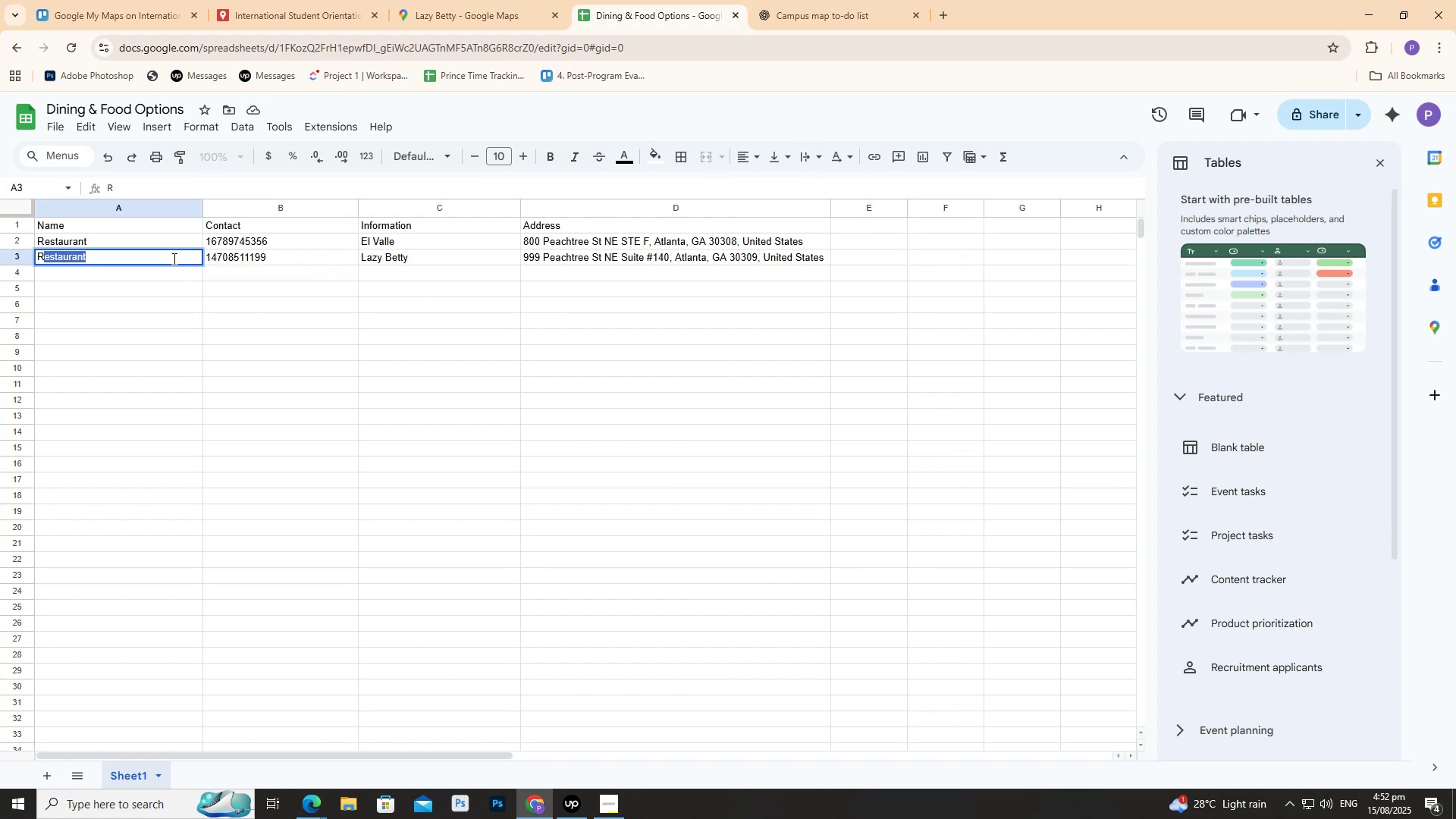 
key(CapsLock)
 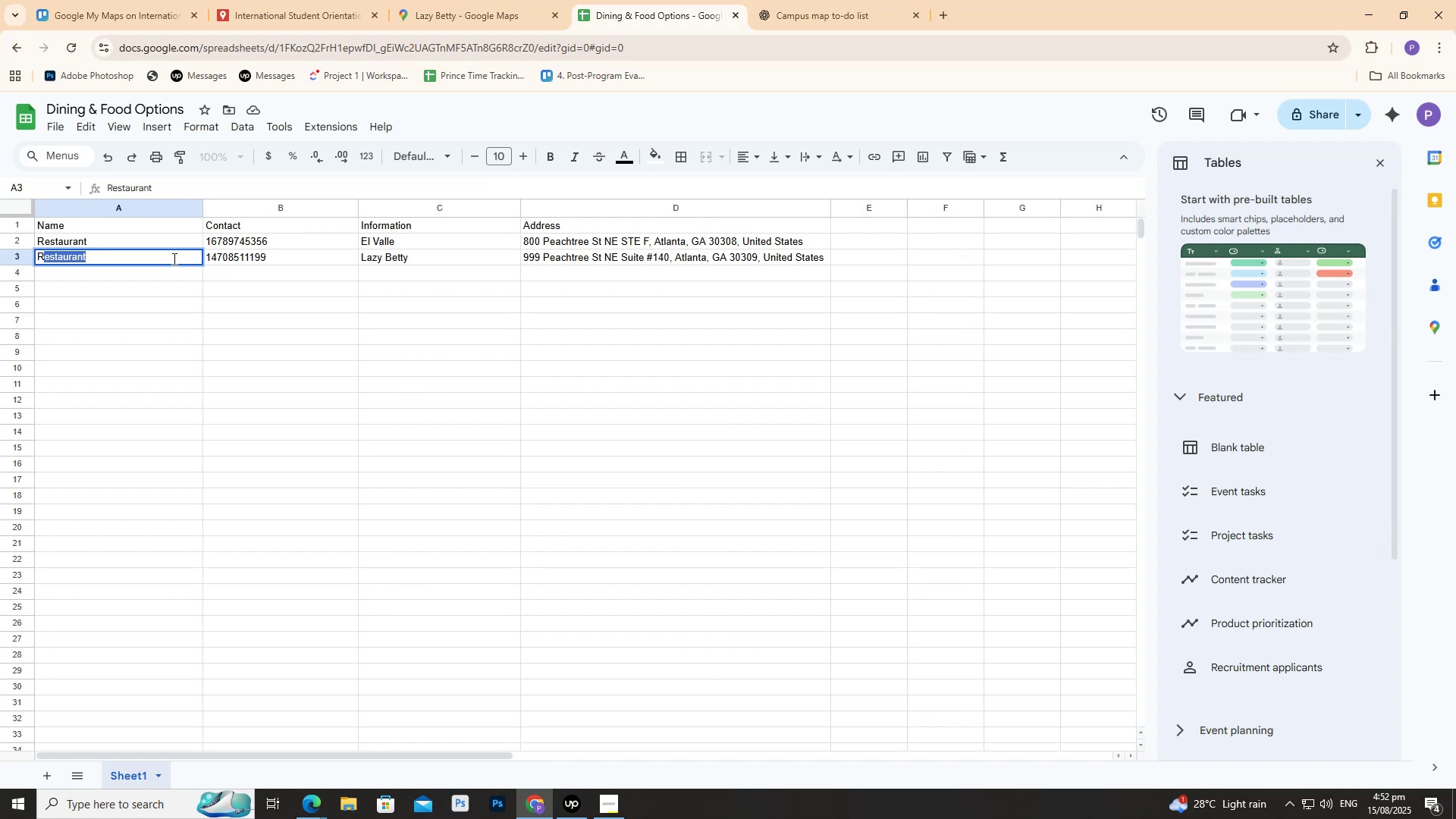 
key(Enter)
 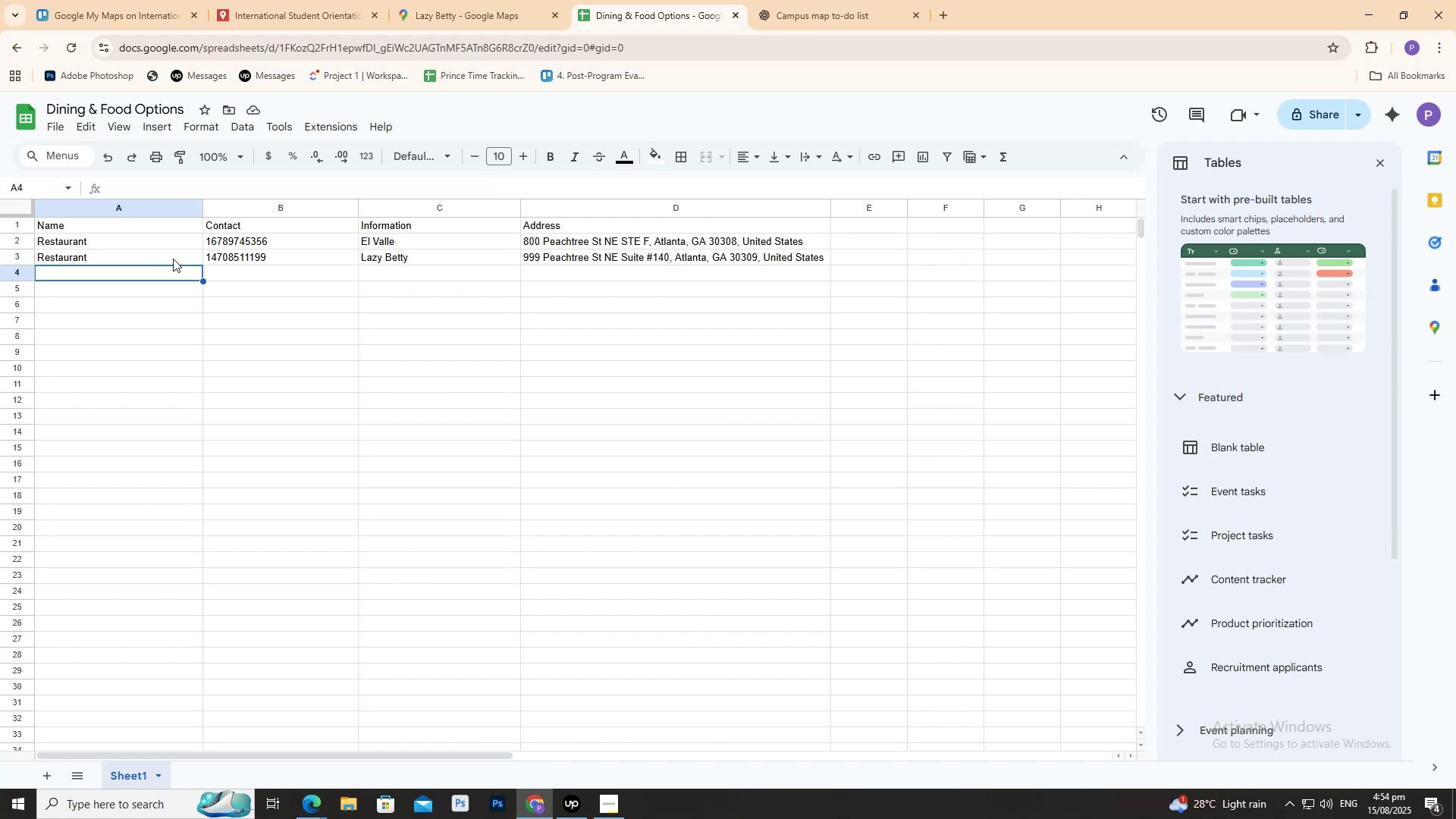 
wait(127.18)
 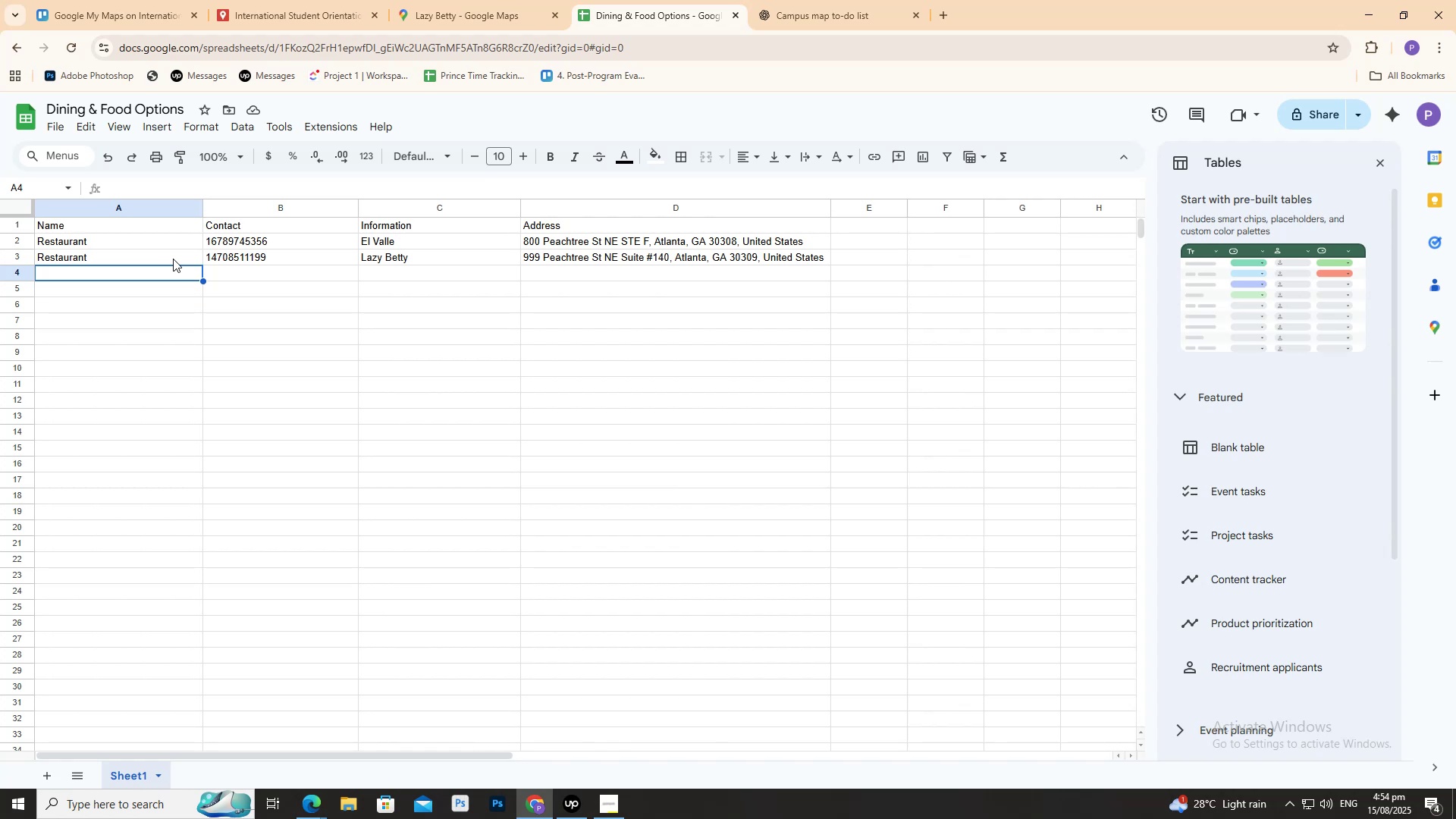 
left_click([455, 11])
 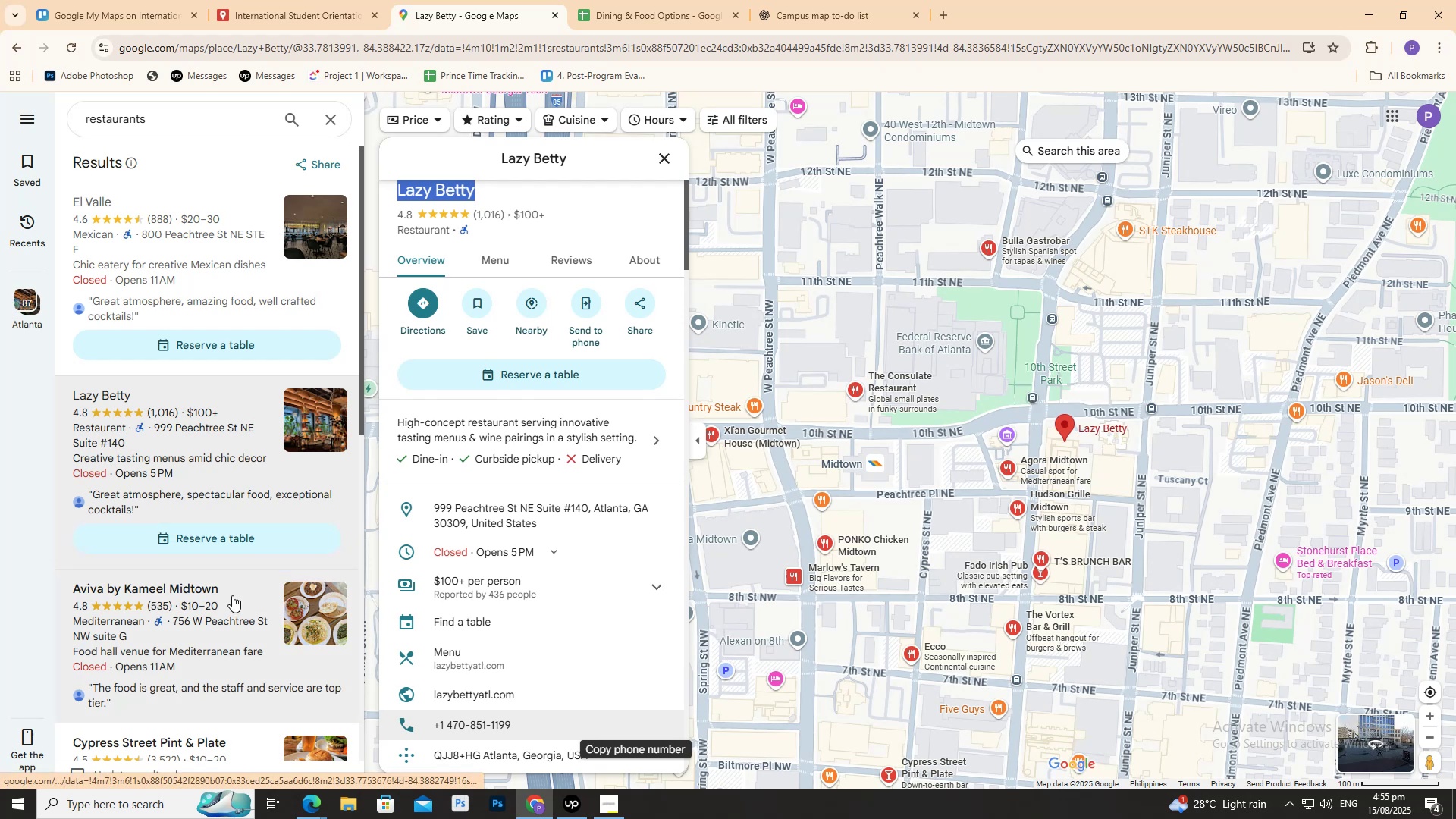 
left_click([231, 606])
 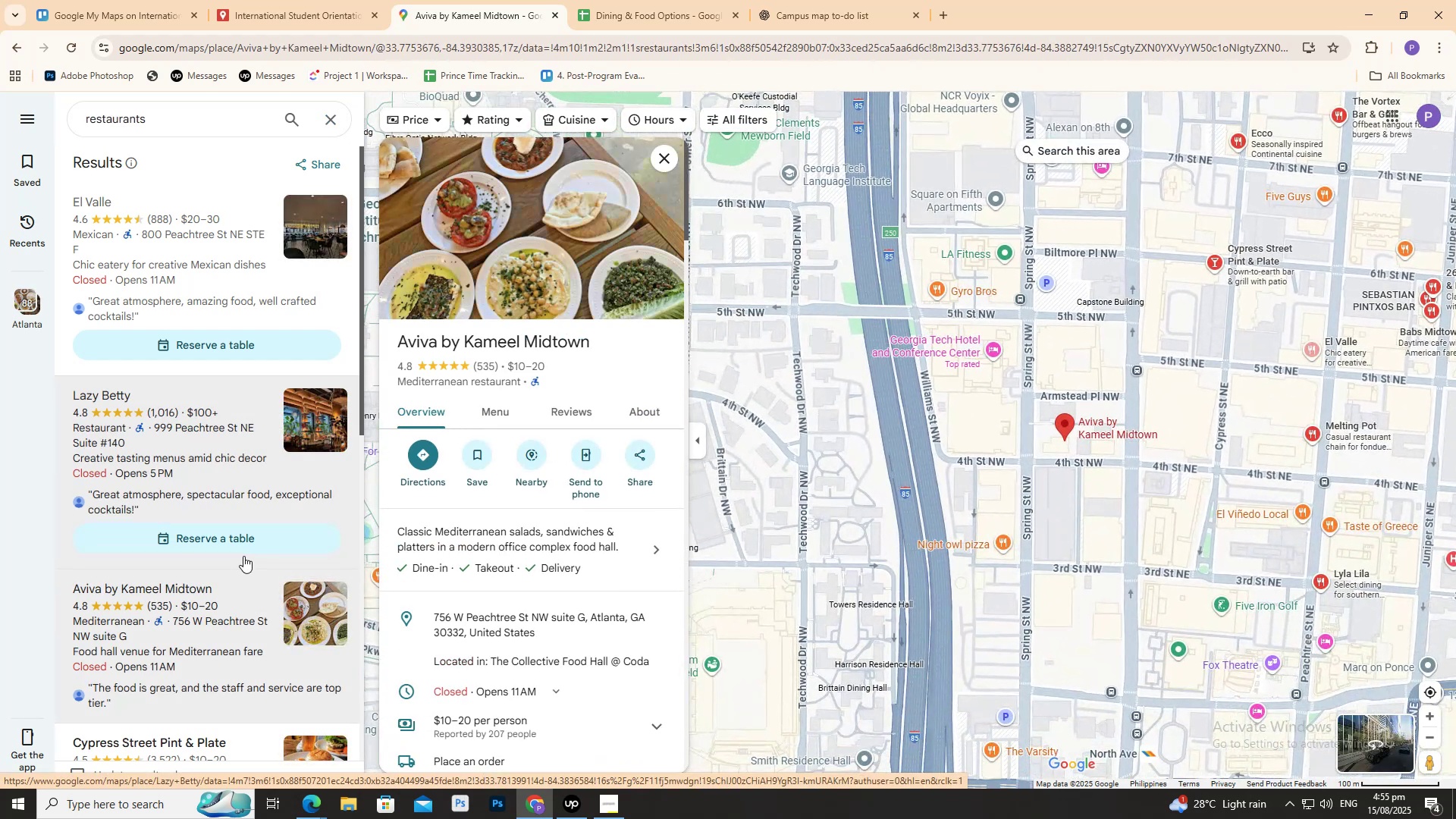 
scroll: coordinate [254, 698], scroll_direction: down, amount: 1.0
 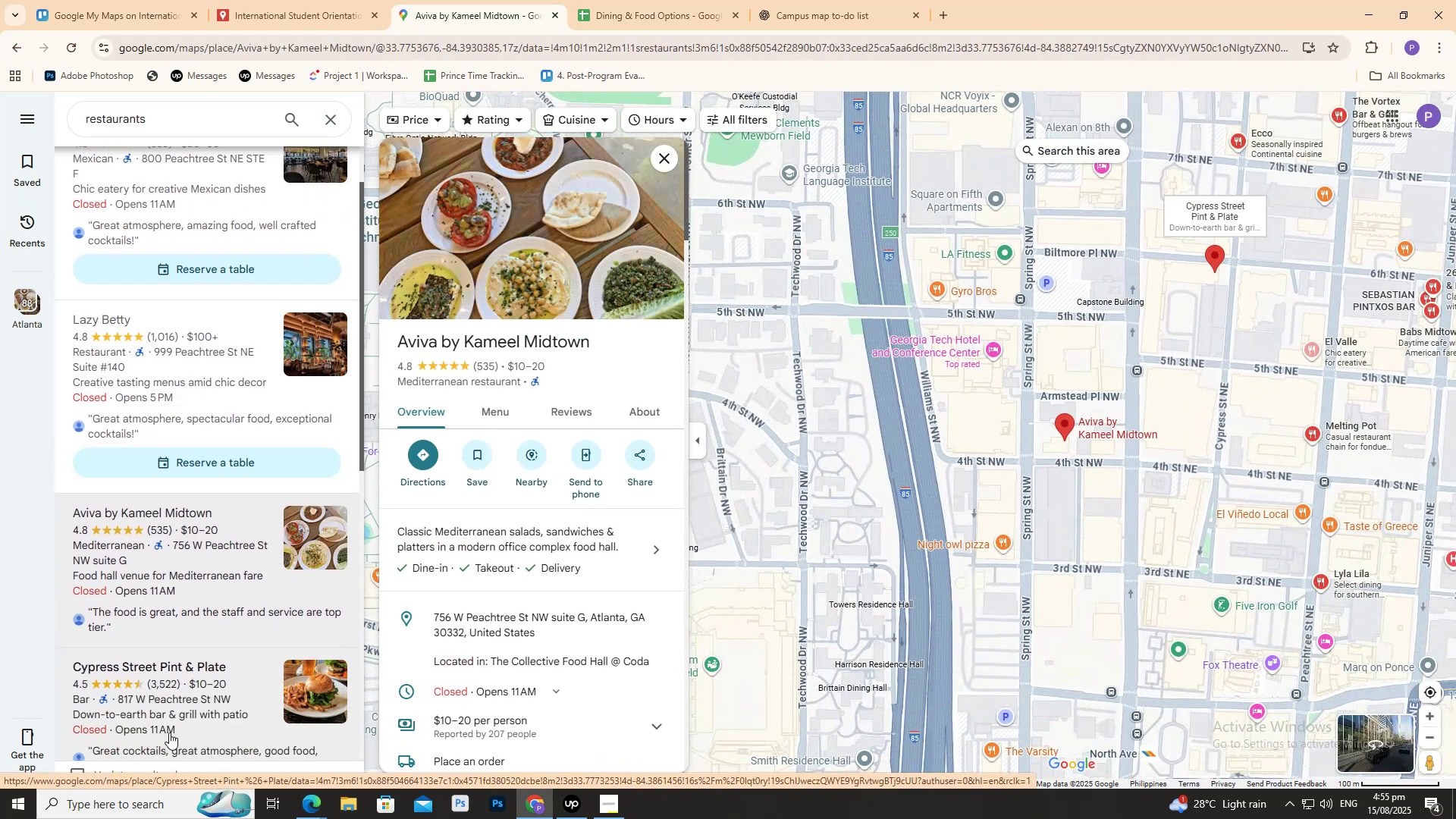 
left_click([173, 732])
 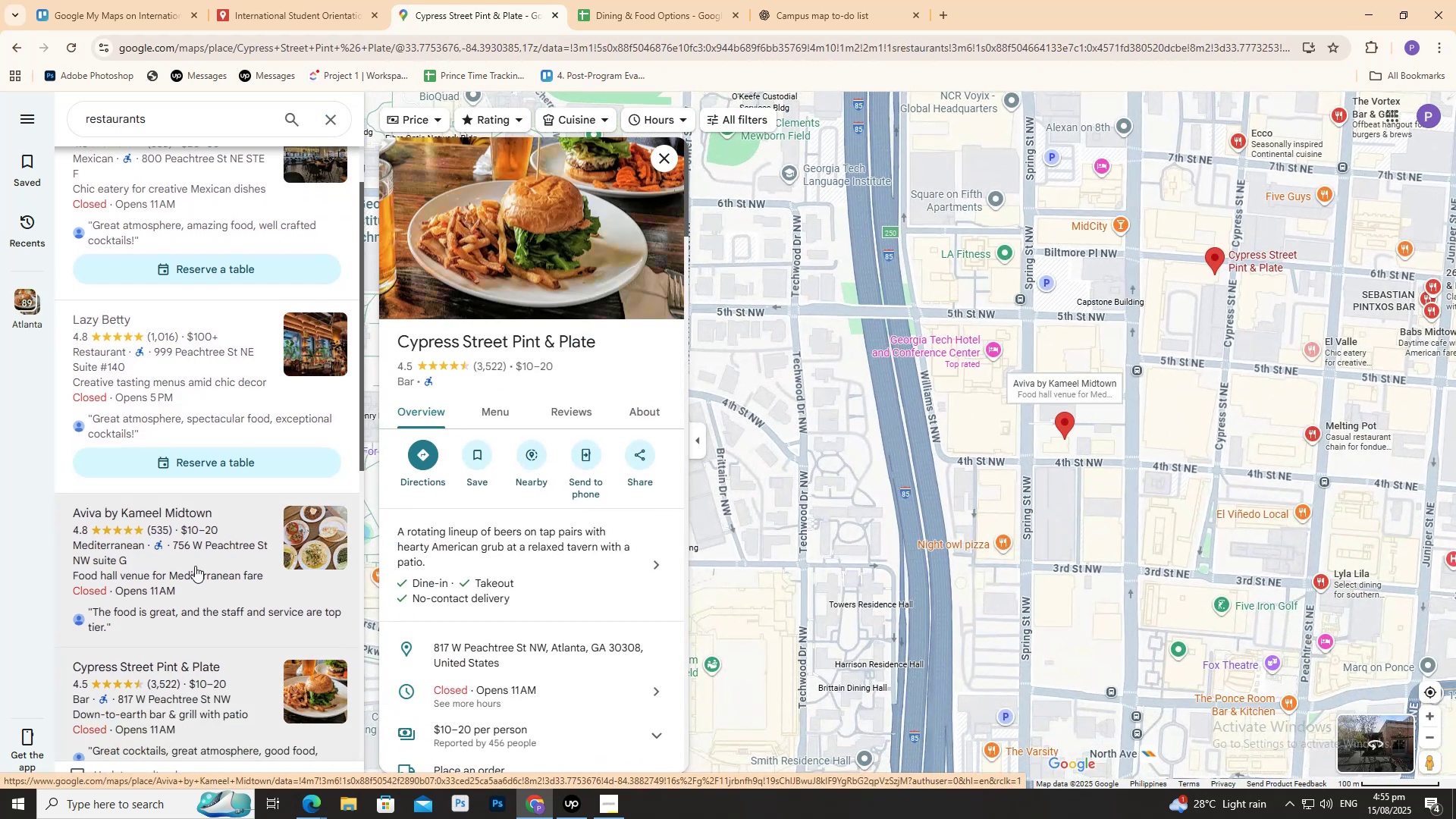 
left_click([134, 327])
 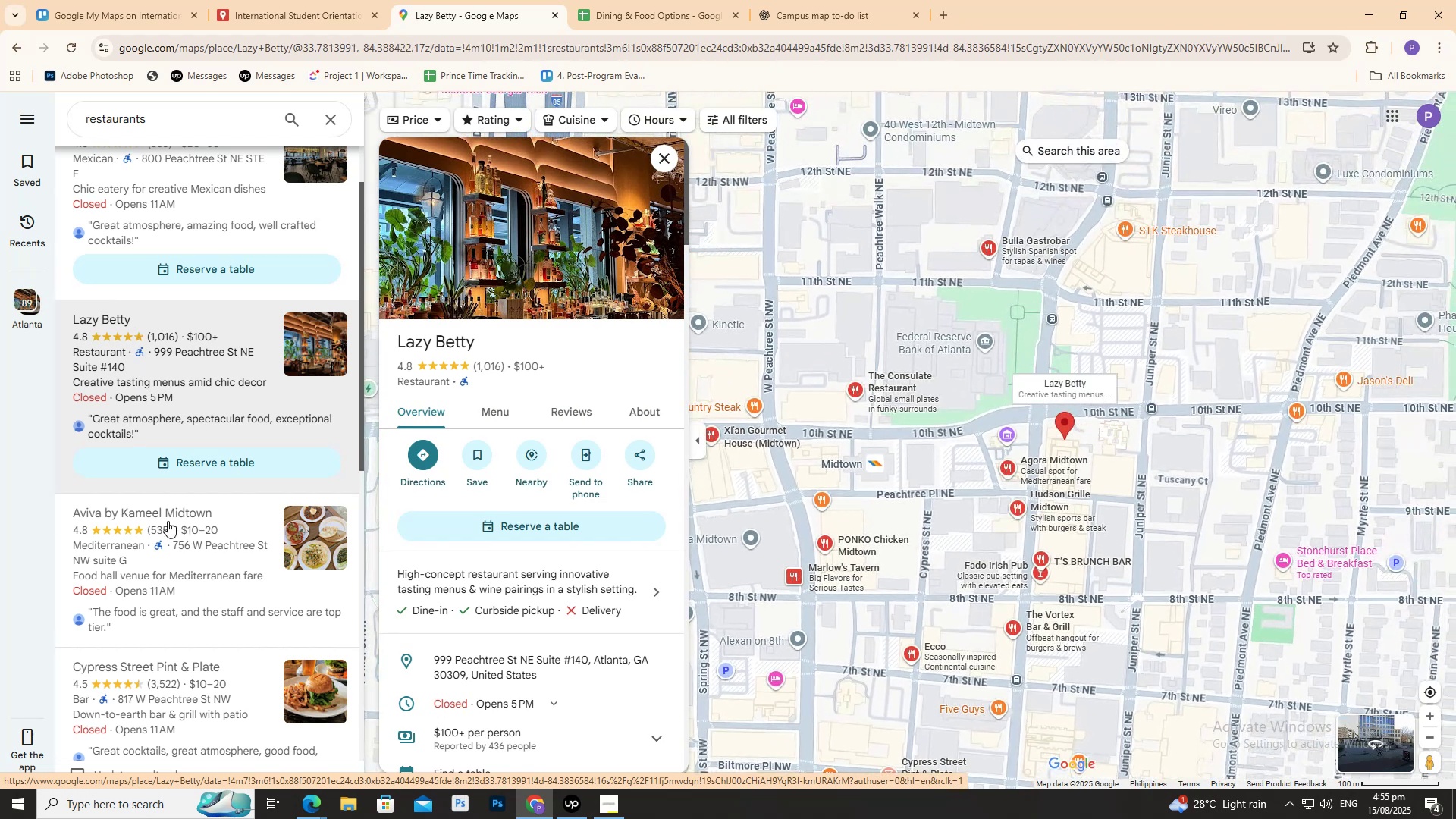 
left_click([192, 693])
 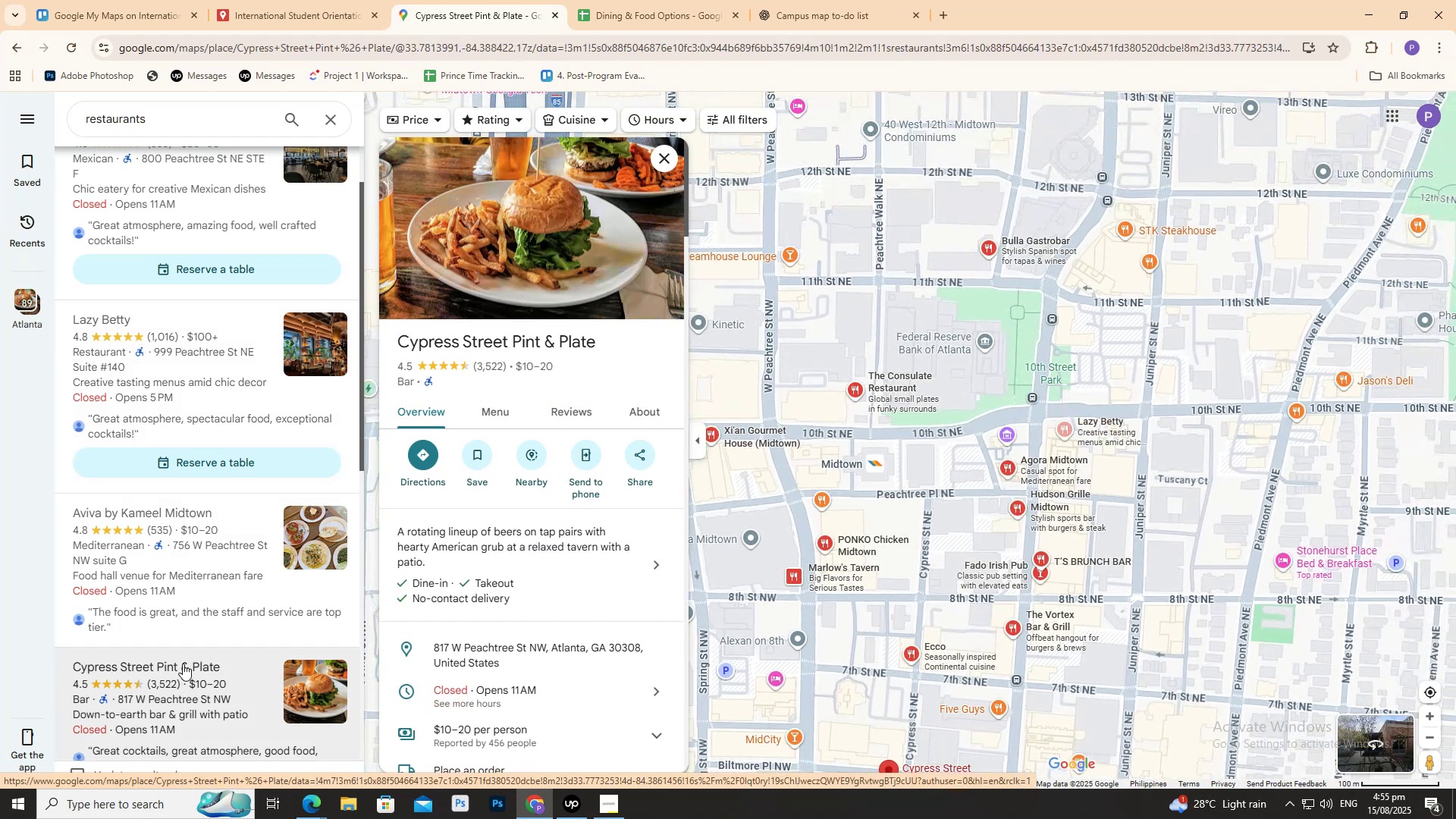 
scroll: coordinate [585, 704], scroll_direction: down, amount: 2.0
 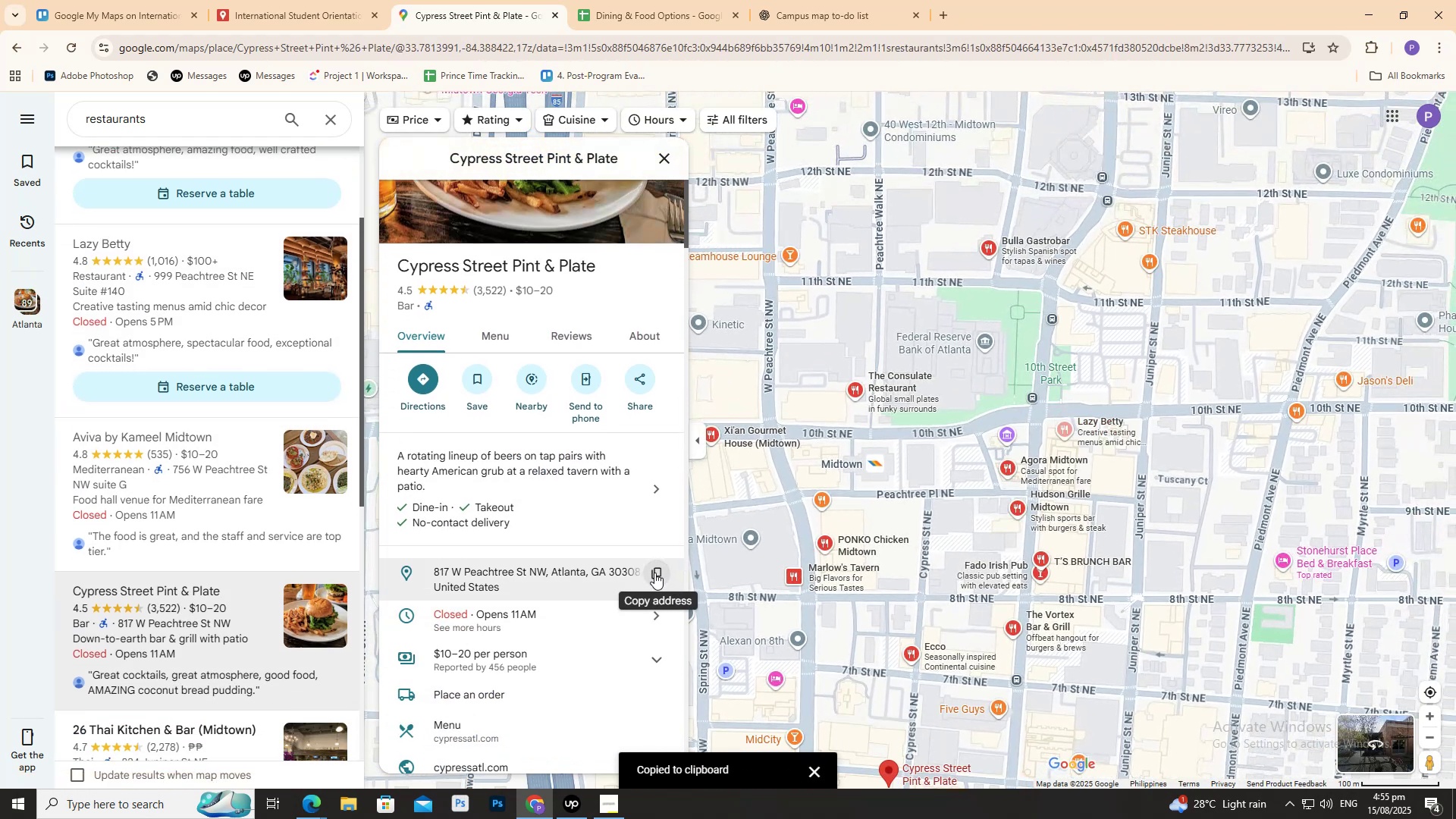 
wait(6.42)
 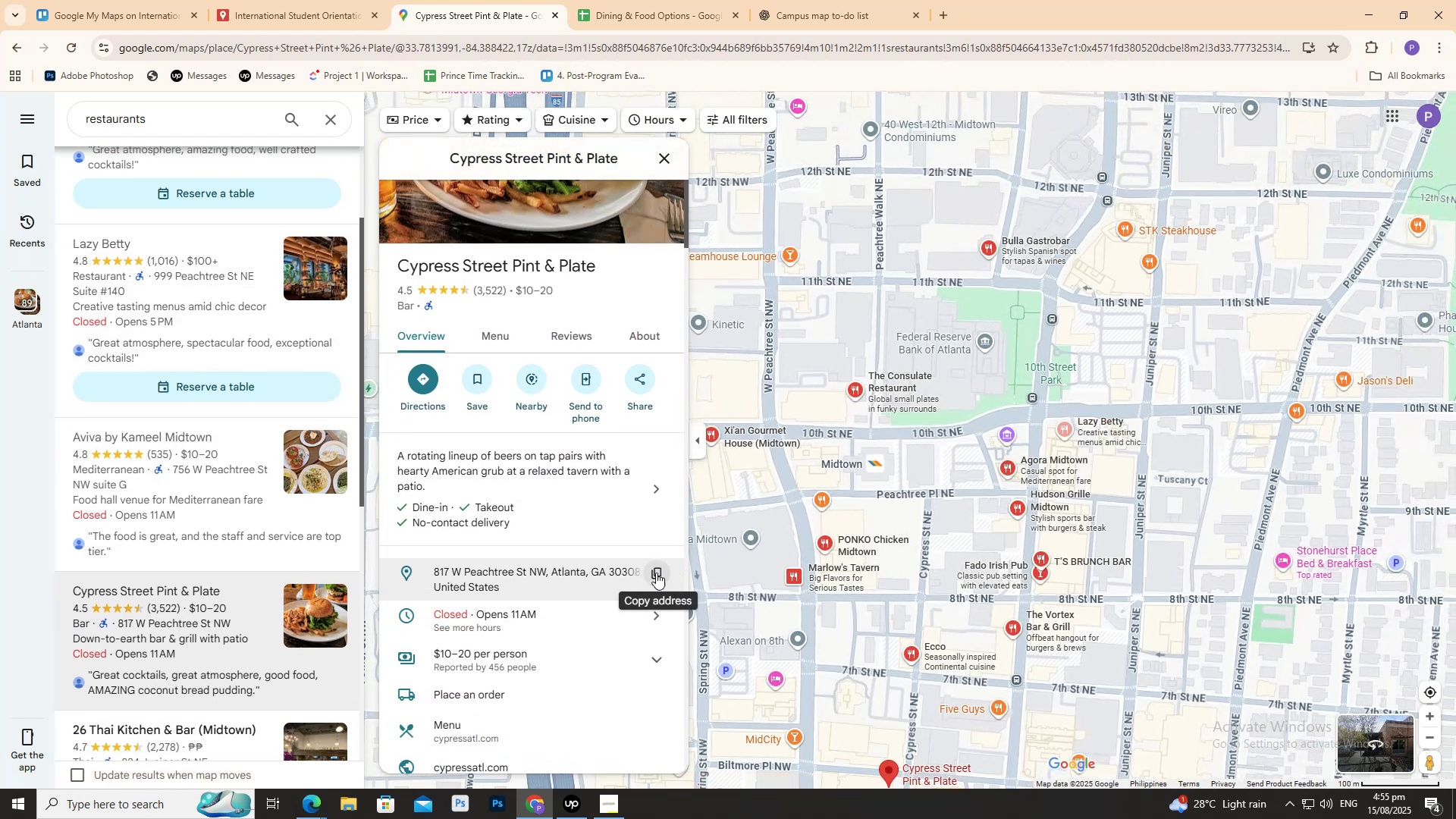 
left_click([626, 0])
 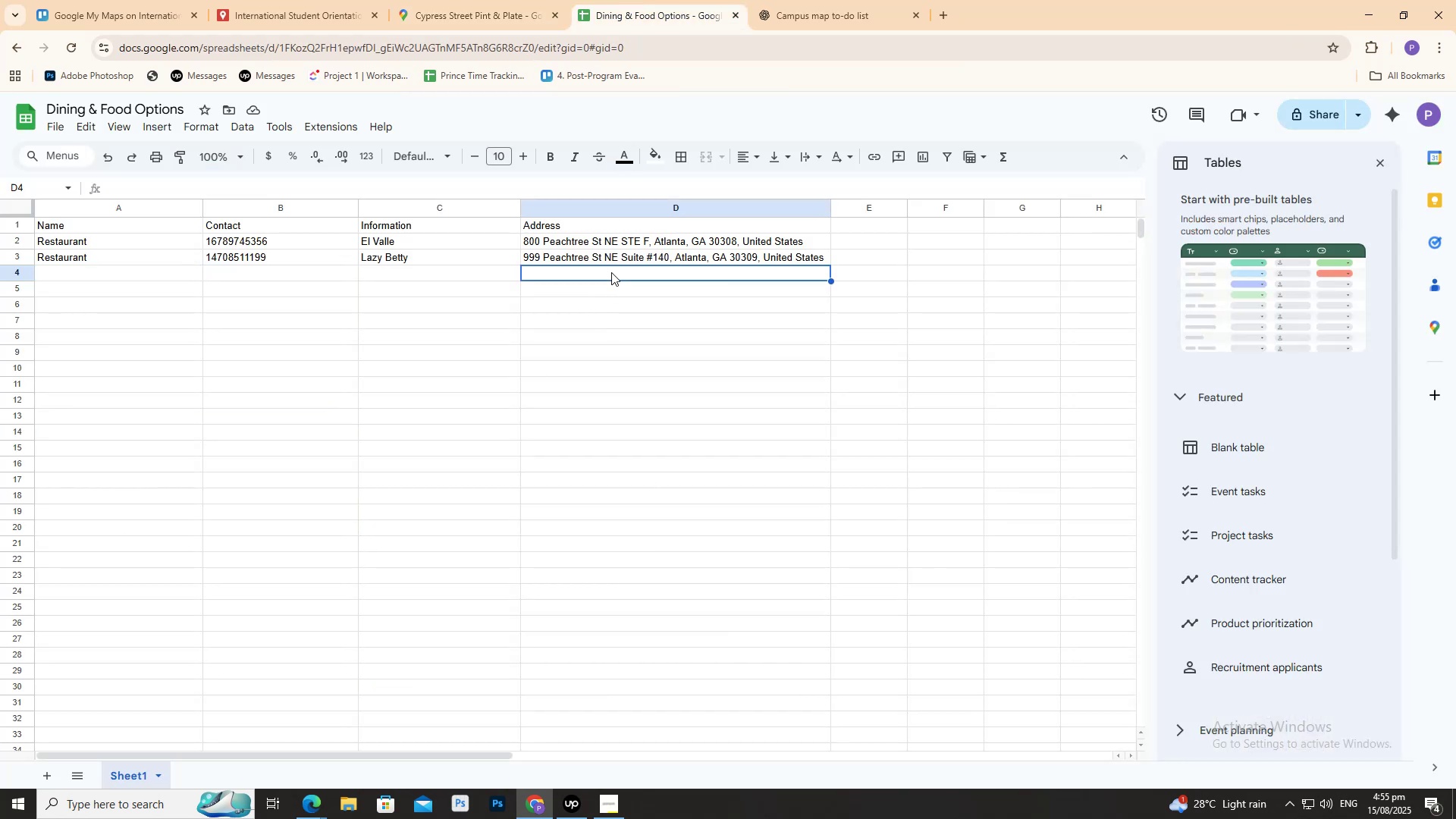 
double_click([610, 274])
 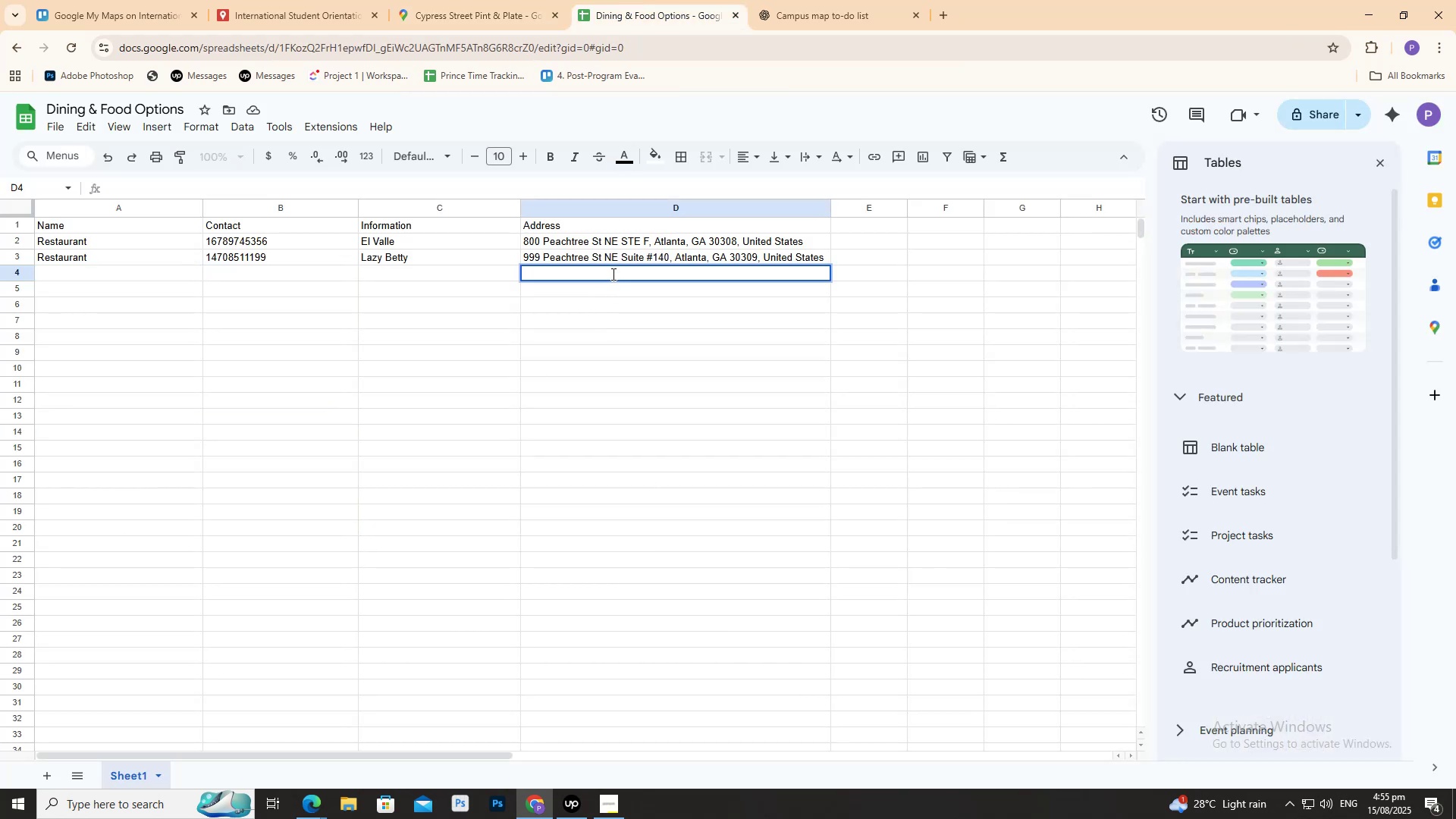 
key(Control+V)
 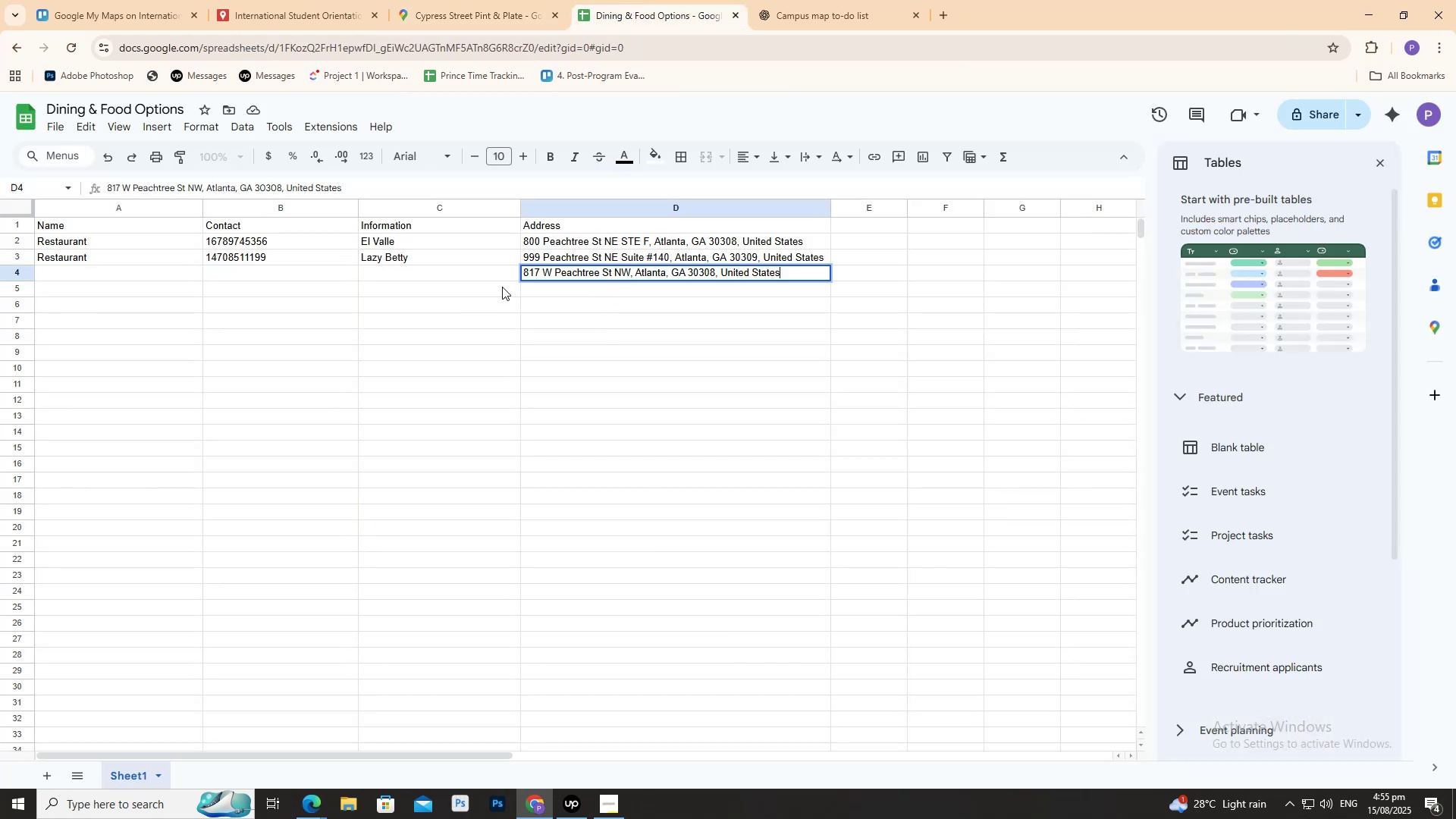 
left_click([503, 266])
 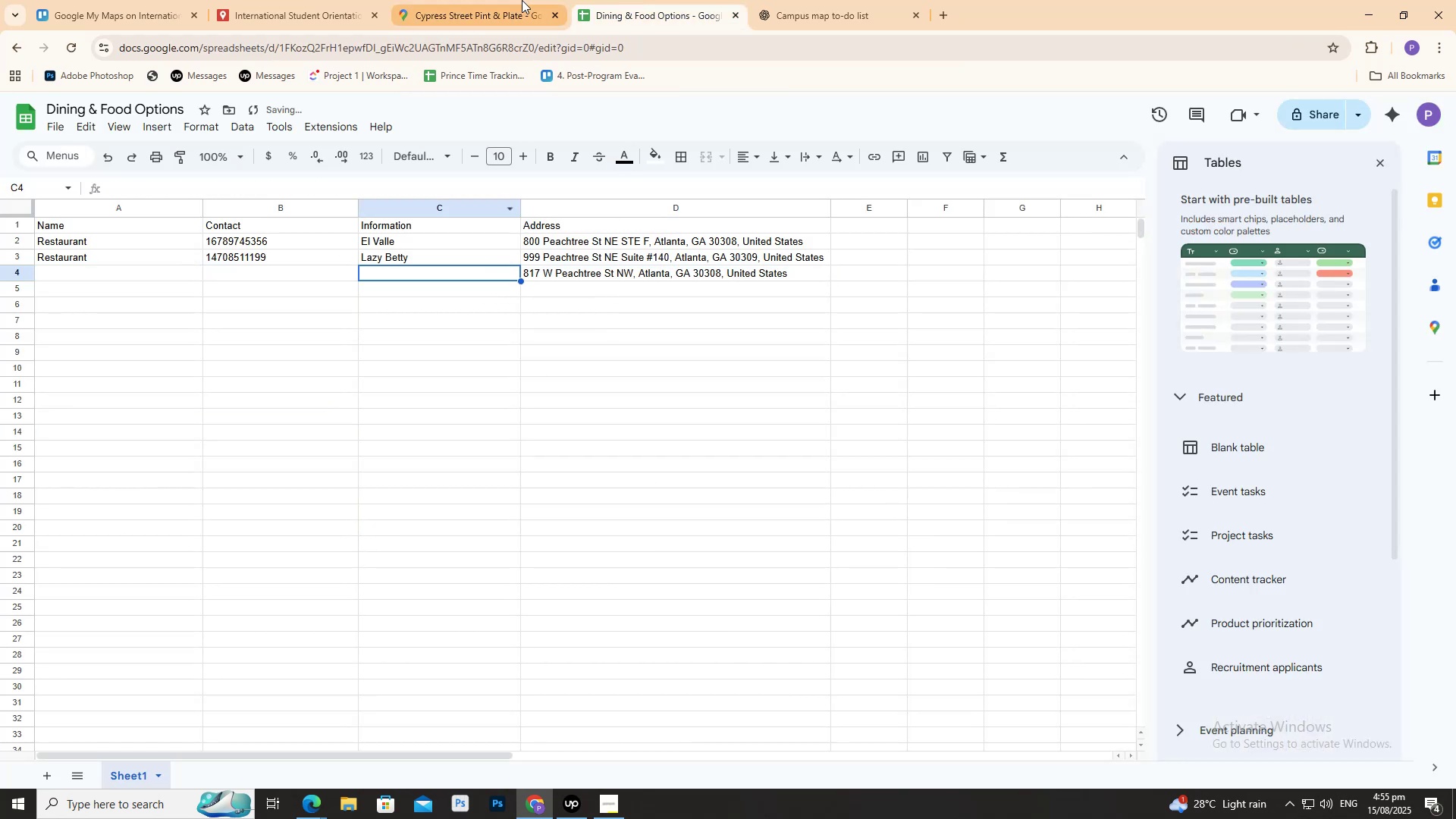 
left_click([522, 0])
 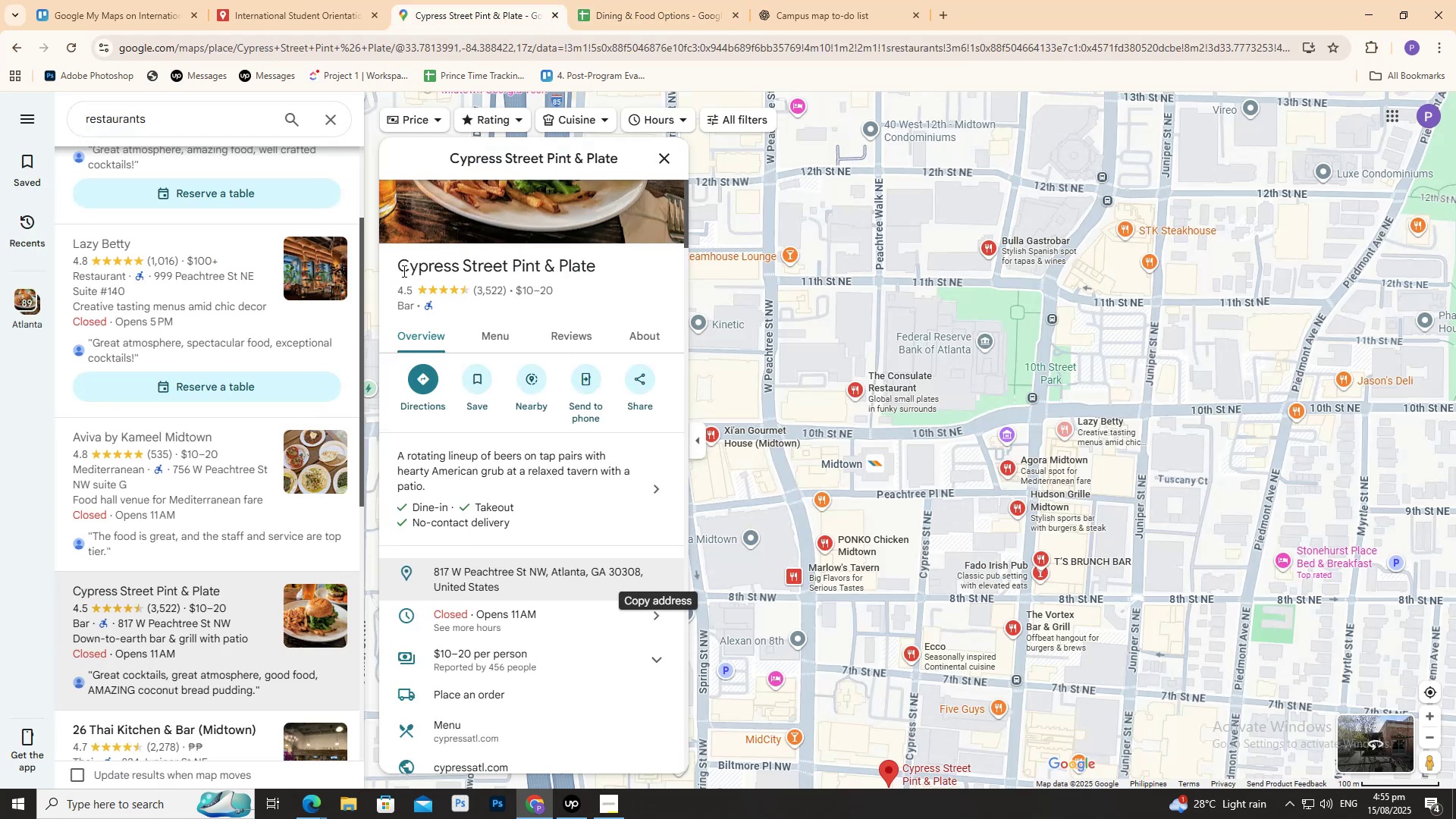 
left_click_drag(start_coordinate=[399, 262], to_coordinate=[592, 256])
 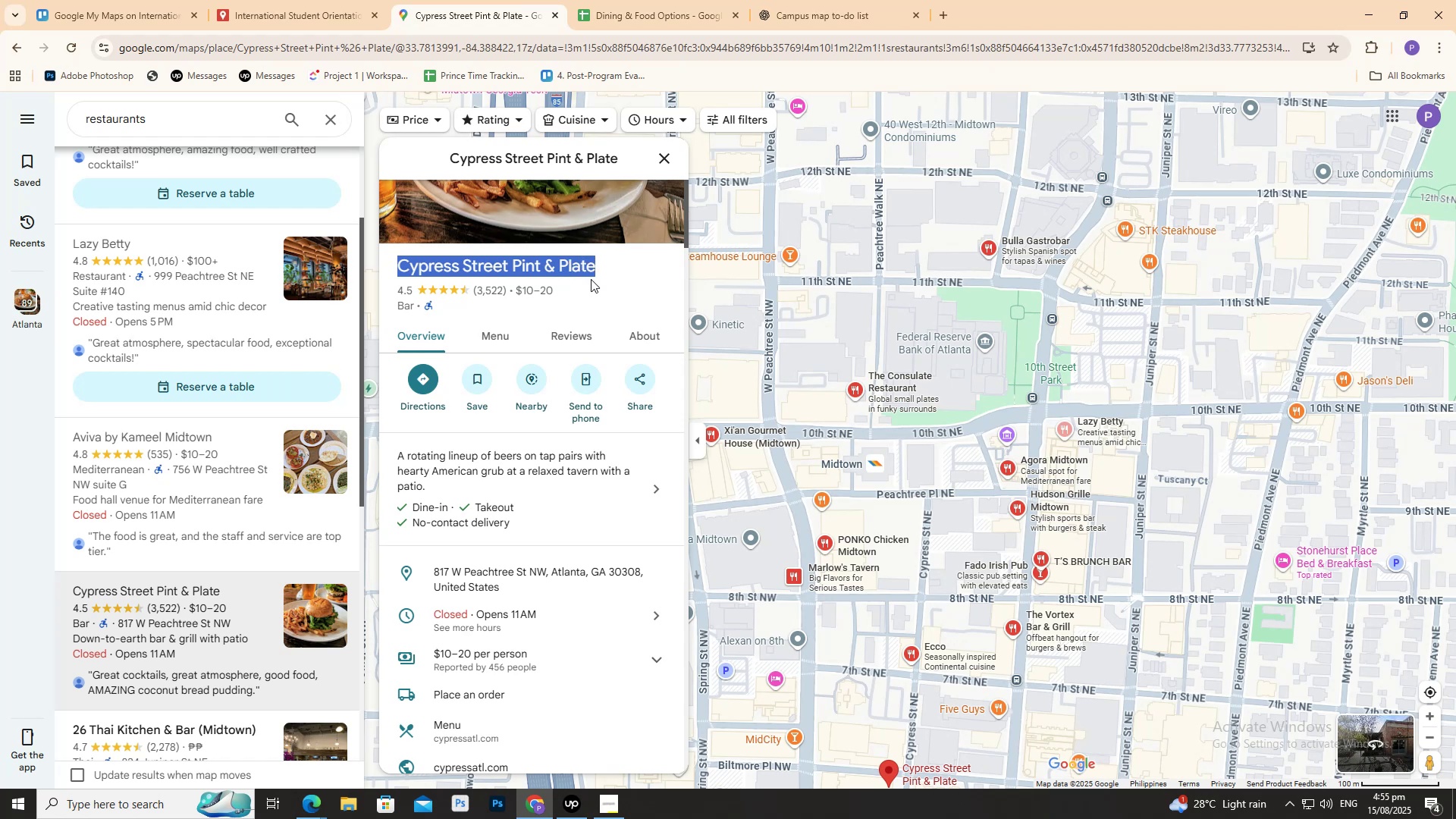 
key(Control+C)
 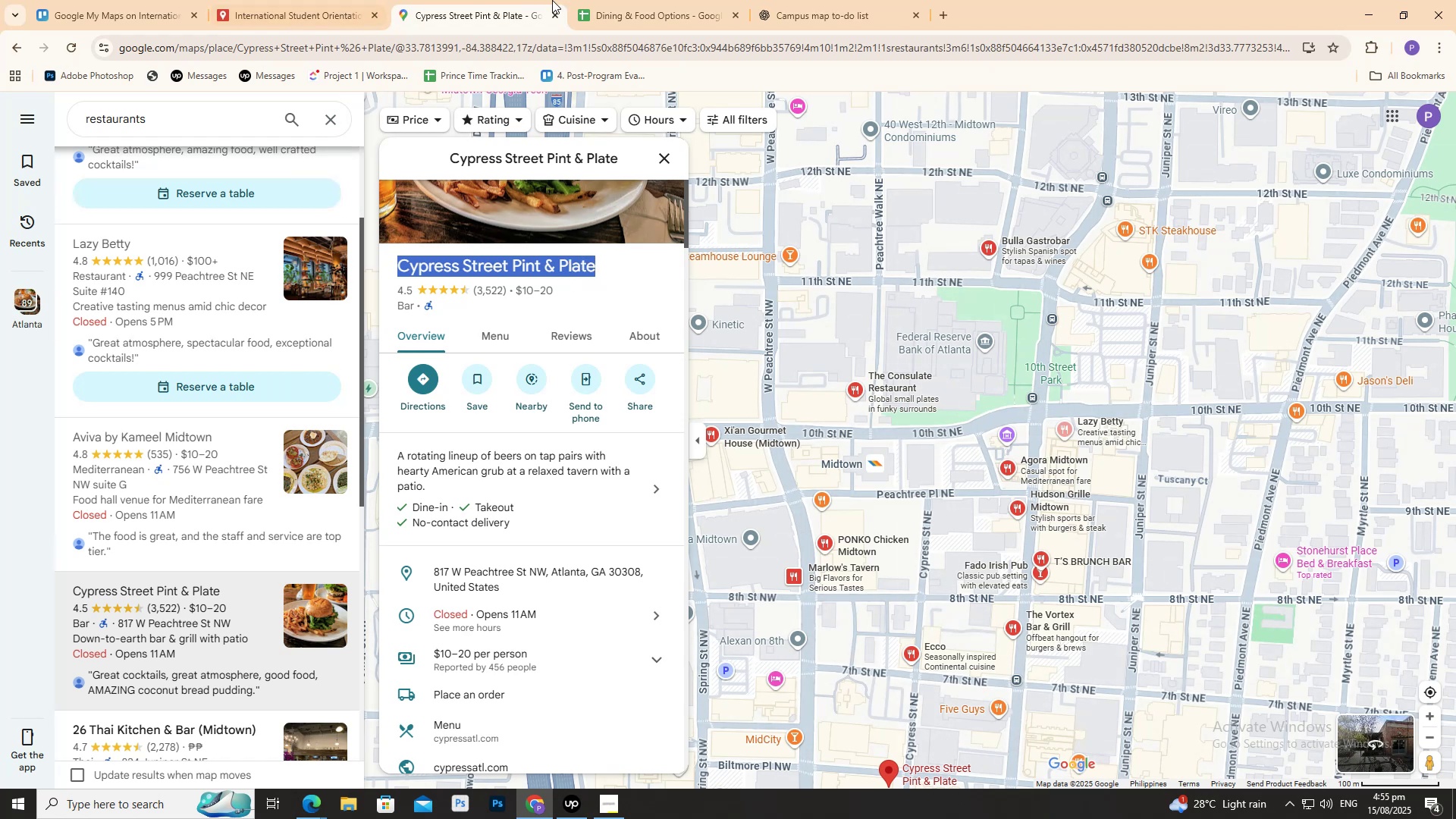 
left_click([619, 0])
 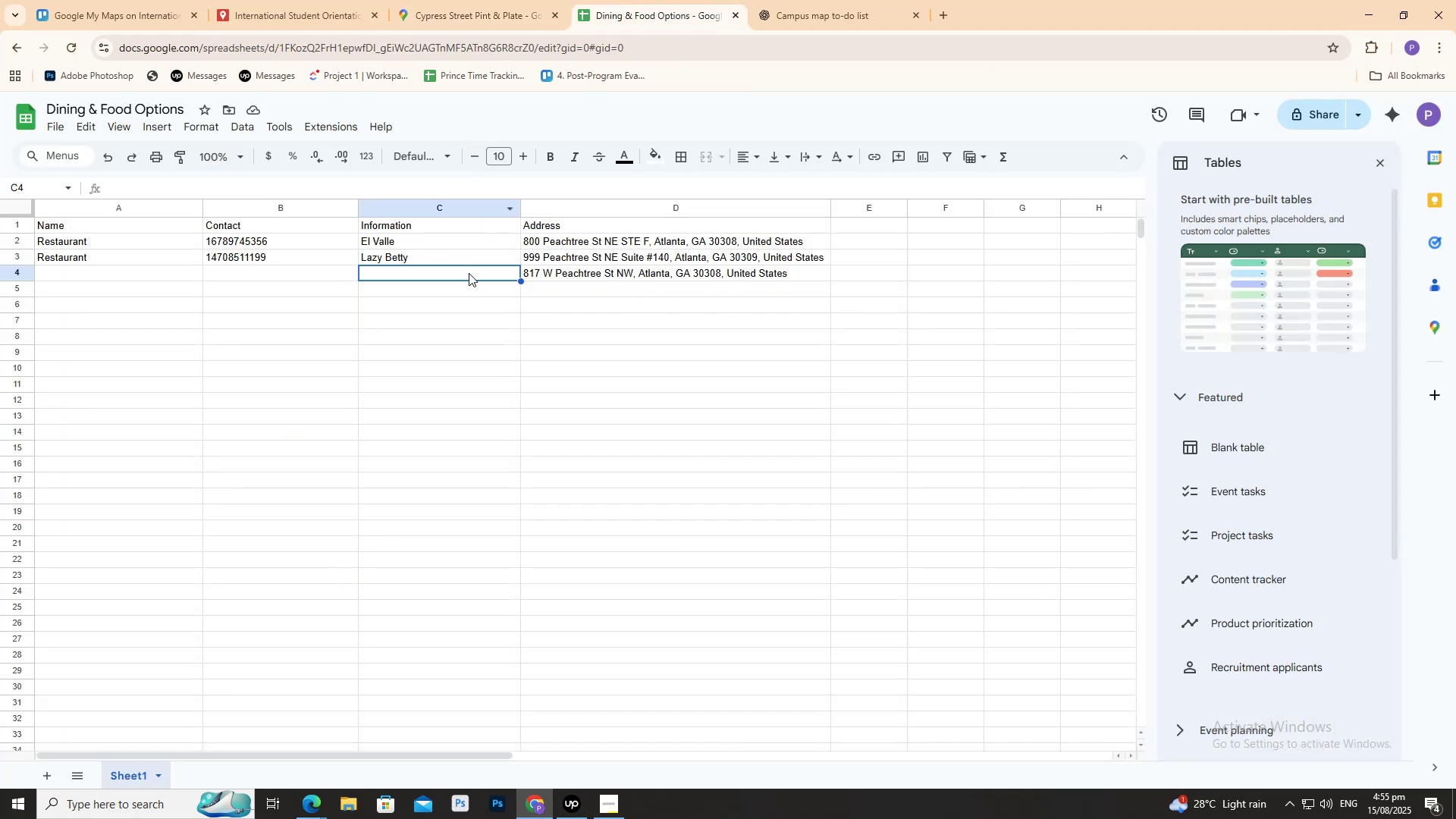 
left_click([469, 273])
 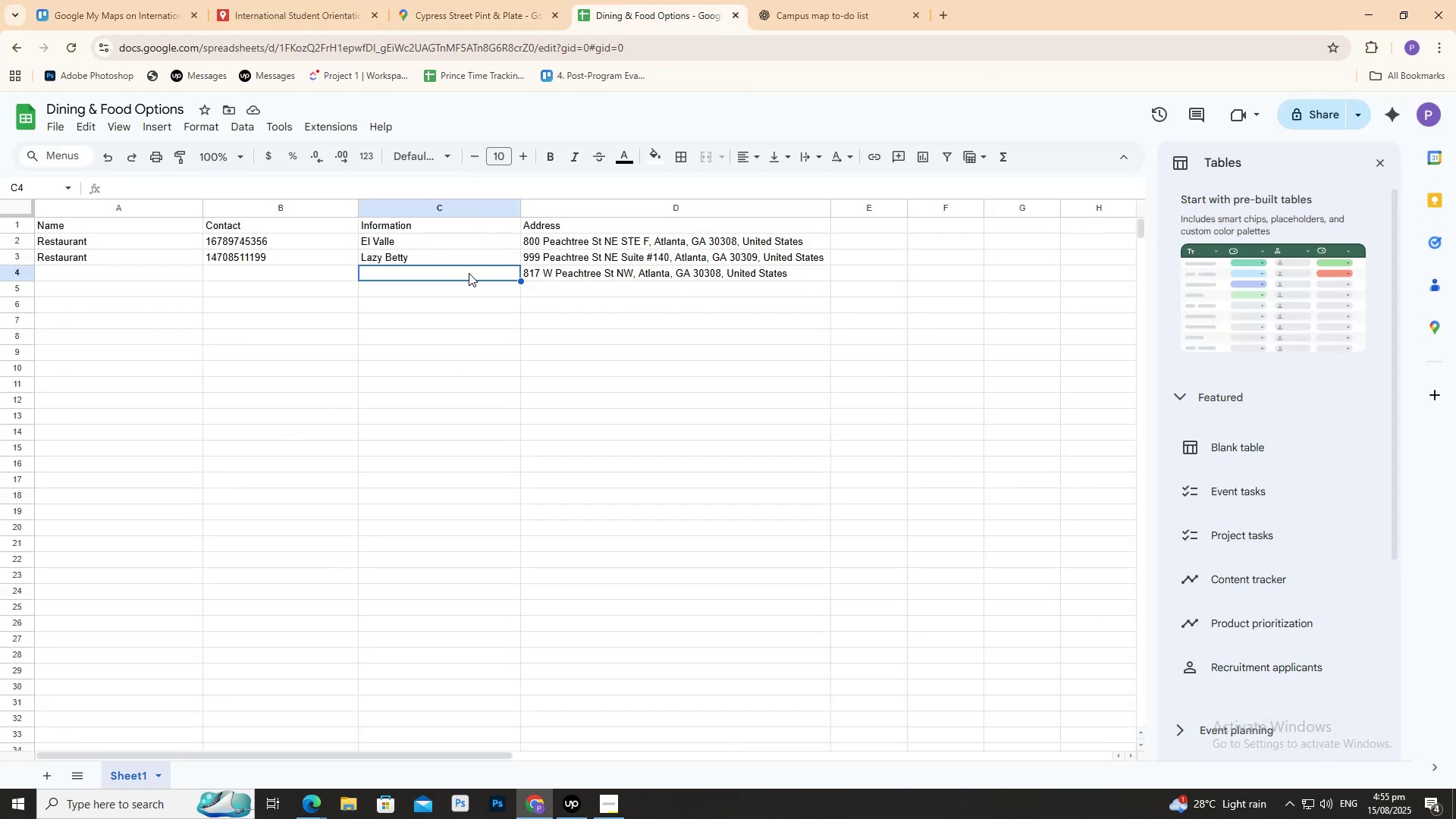 
double_click([469, 273])
 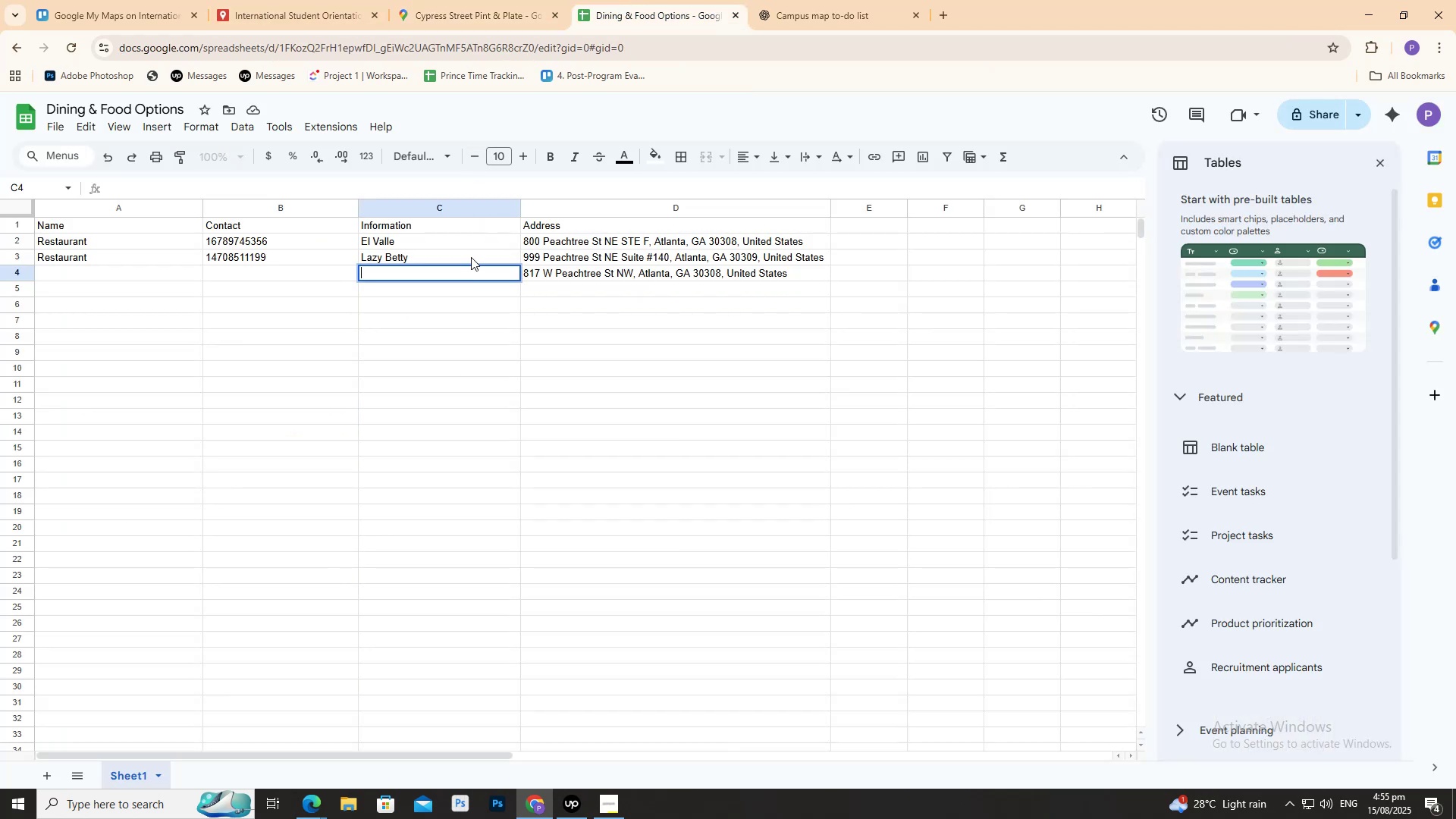 
key(Control+V)
 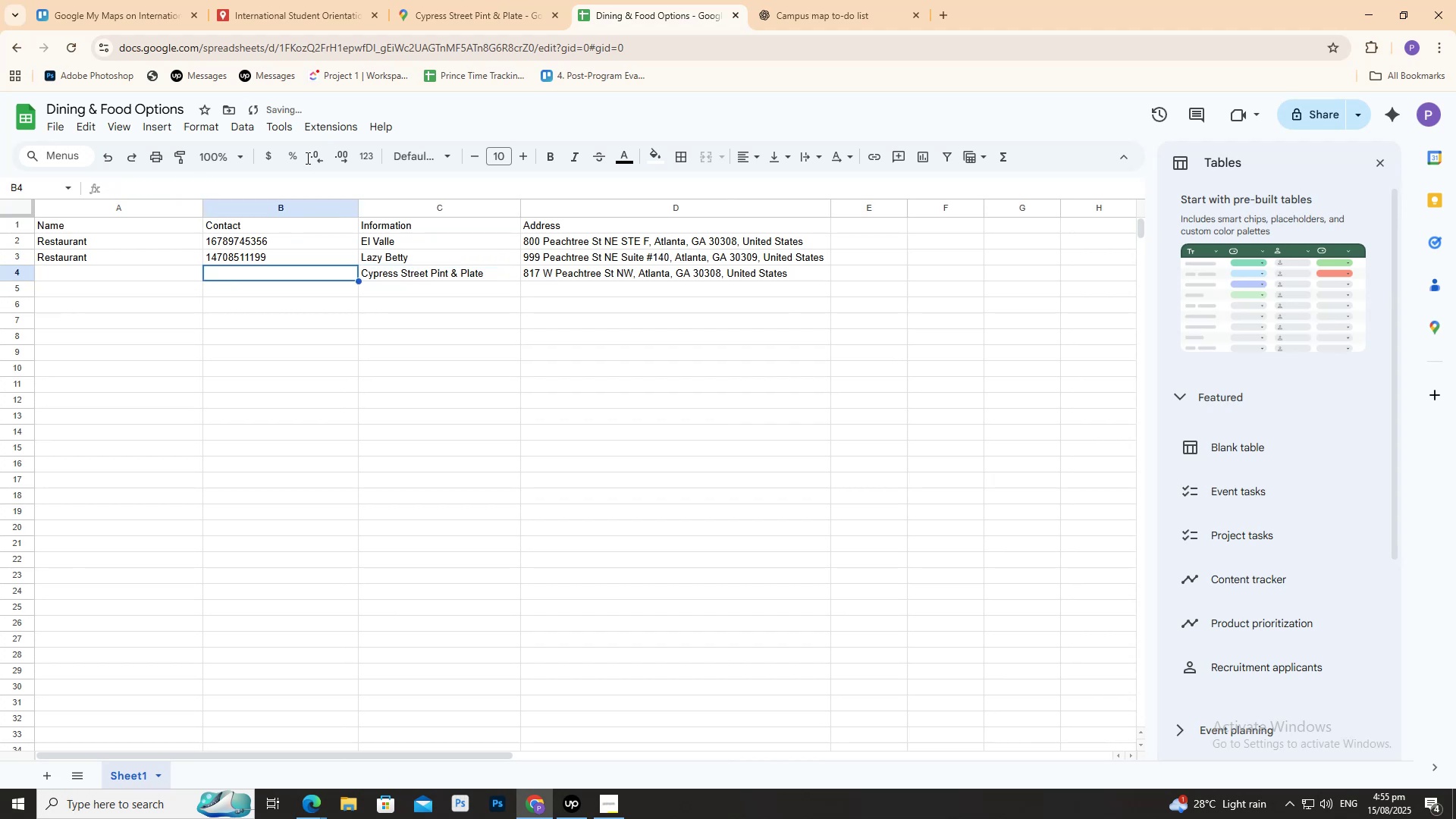 
left_click([528, 3])
 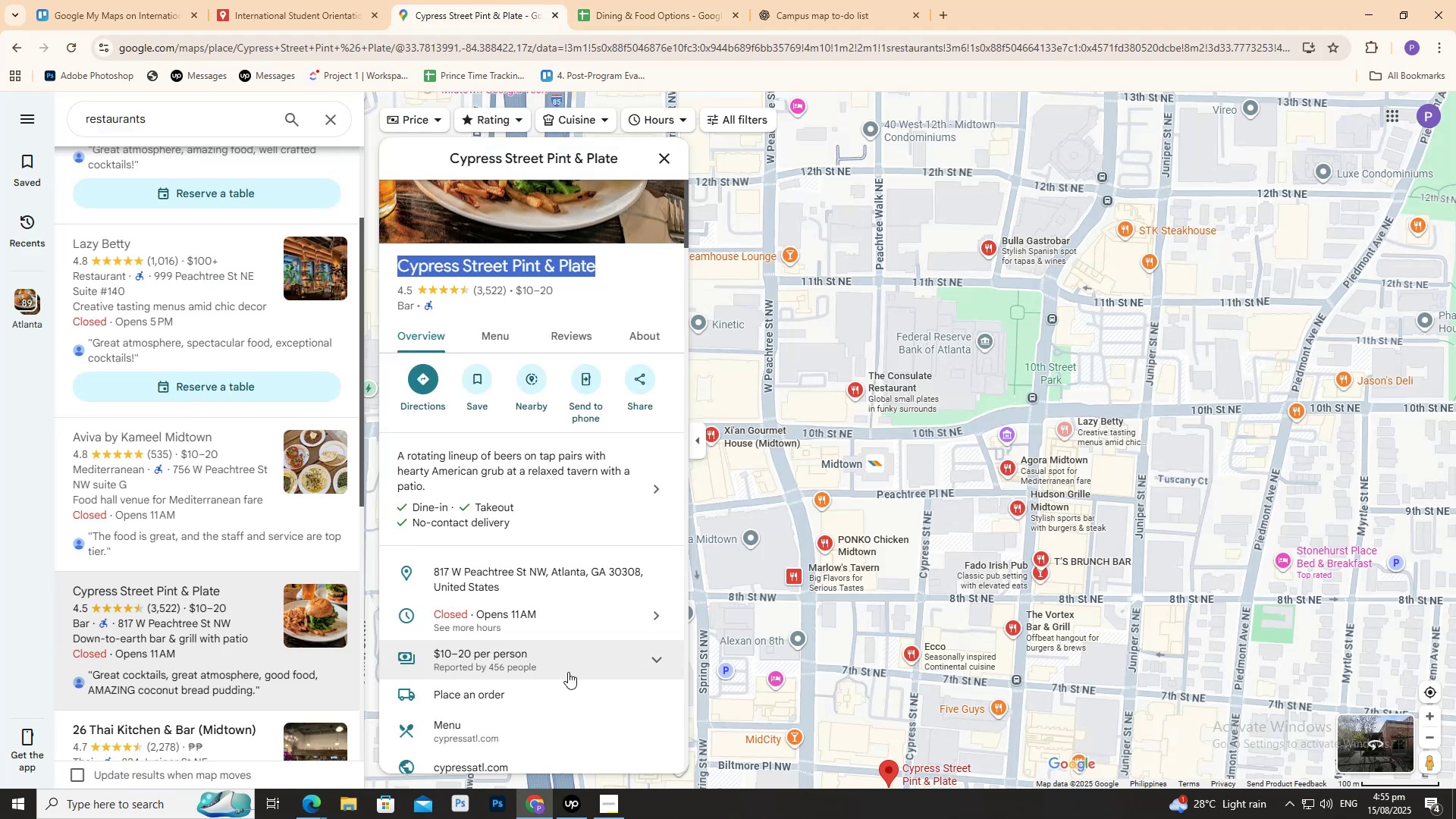 
scroll: coordinate [567, 672], scroll_direction: down, amount: 2.0
 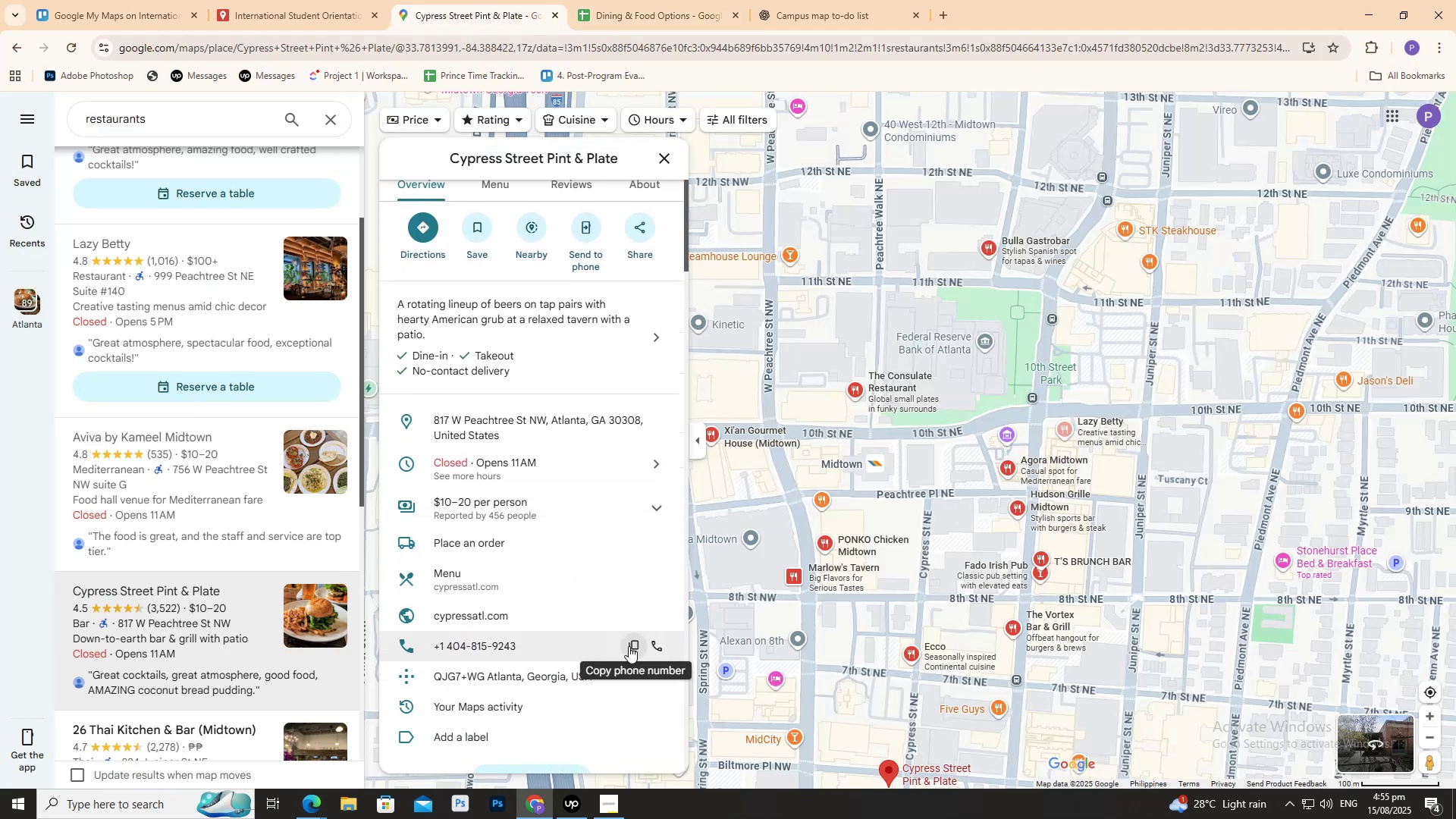 
left_click([632, 645])
 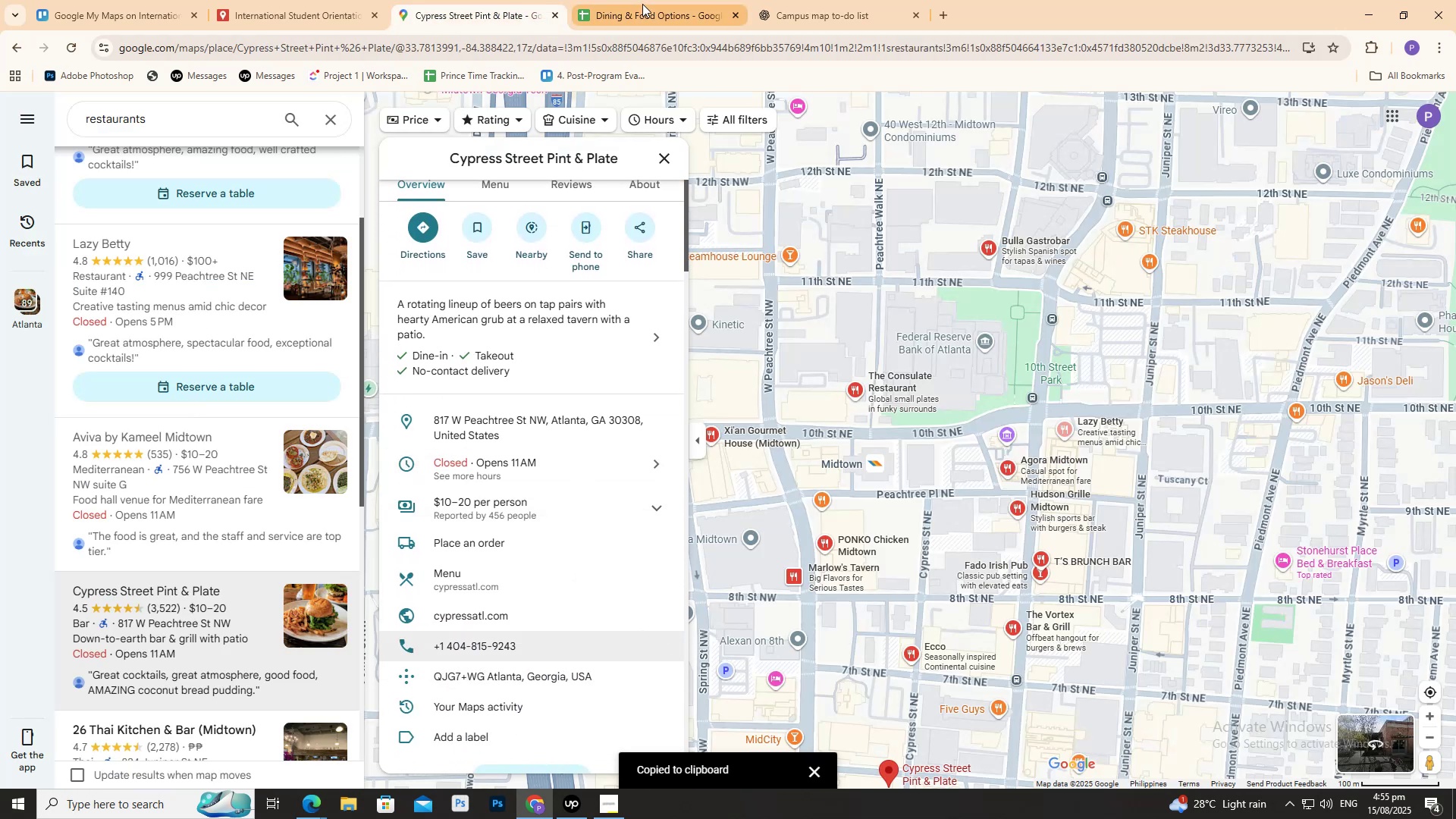 
left_click([642, 3])
 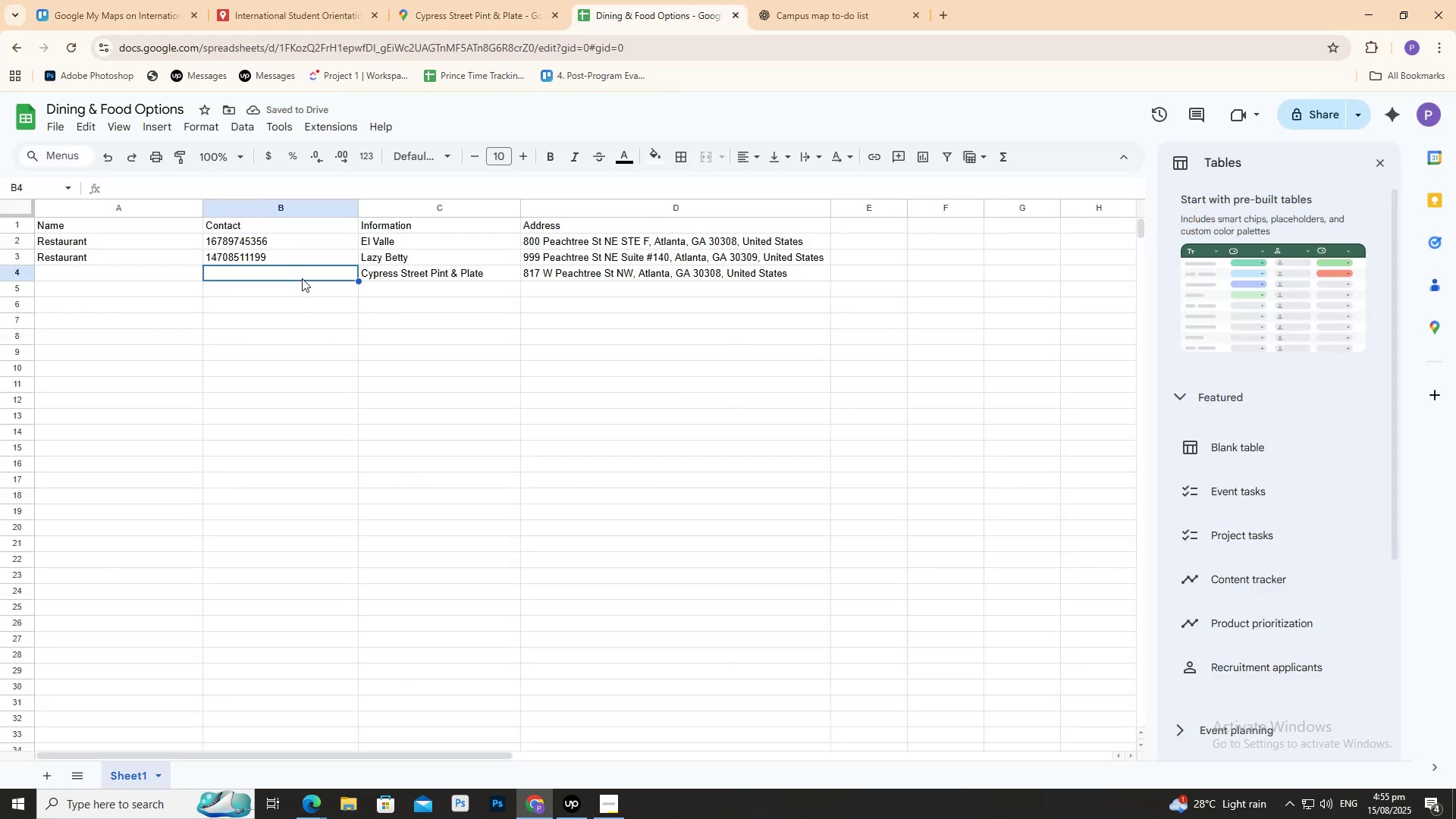 
left_click([302, 278])
 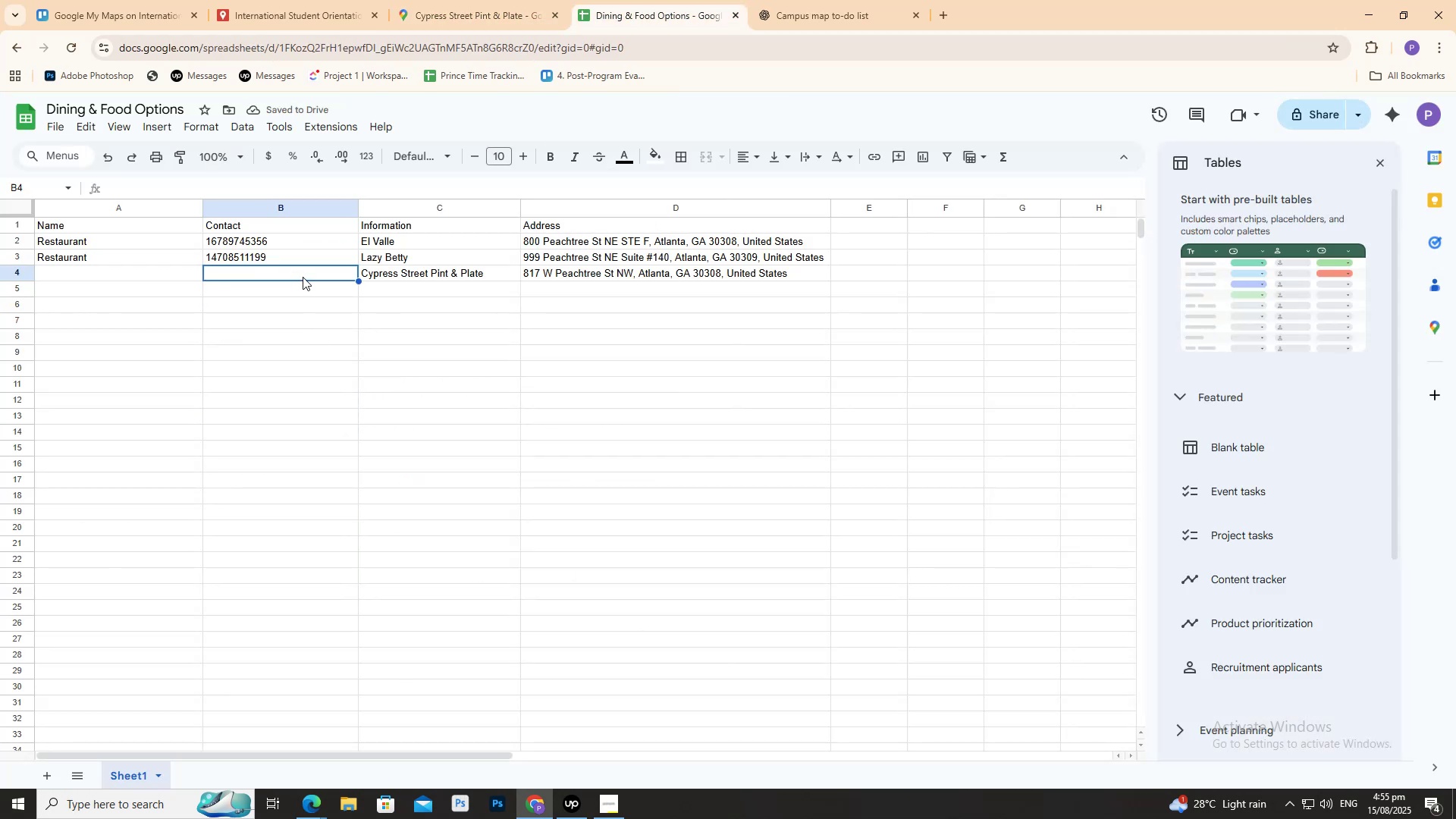 
double_click([303, 277])
 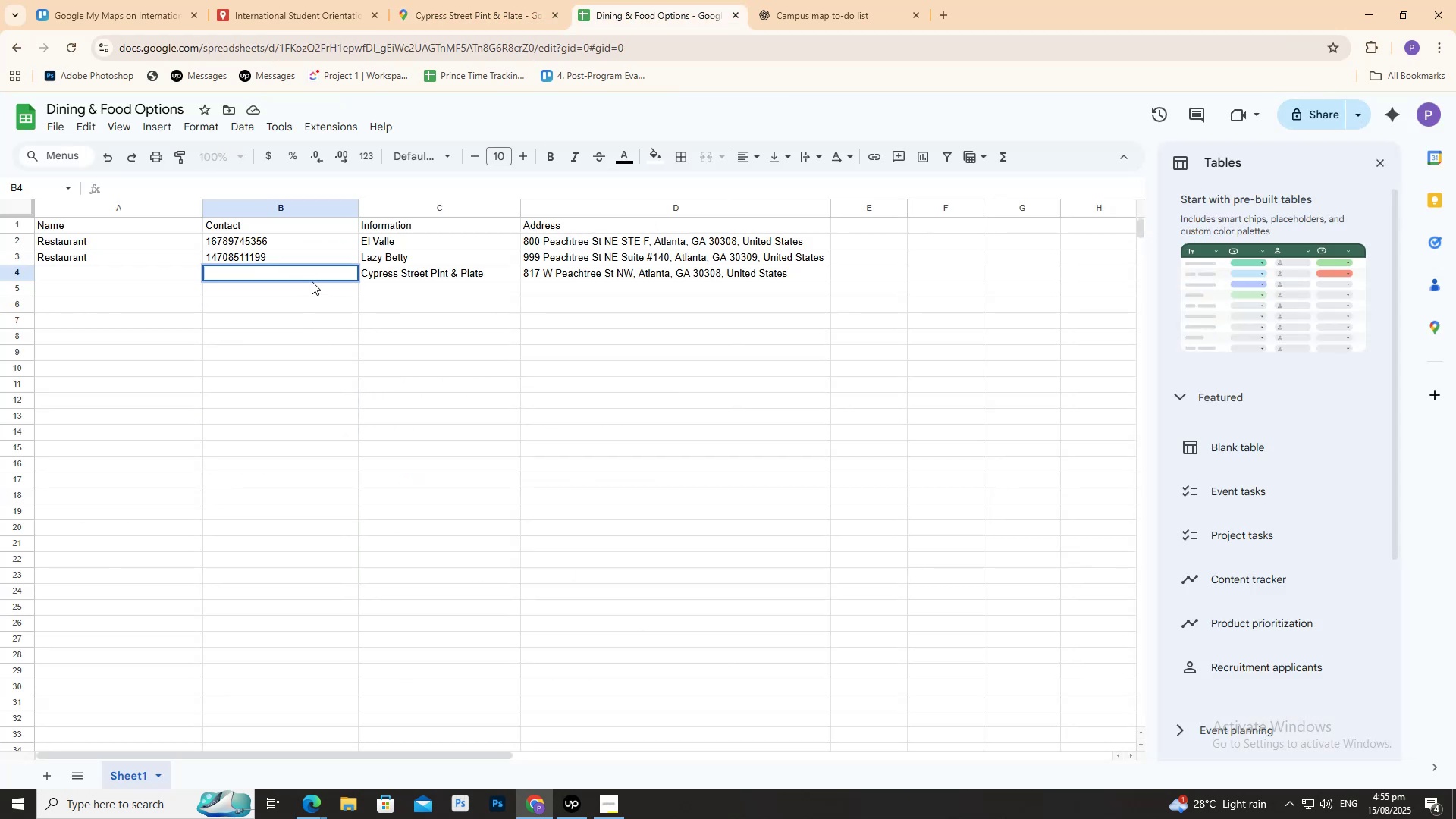 
key(Control+V)
 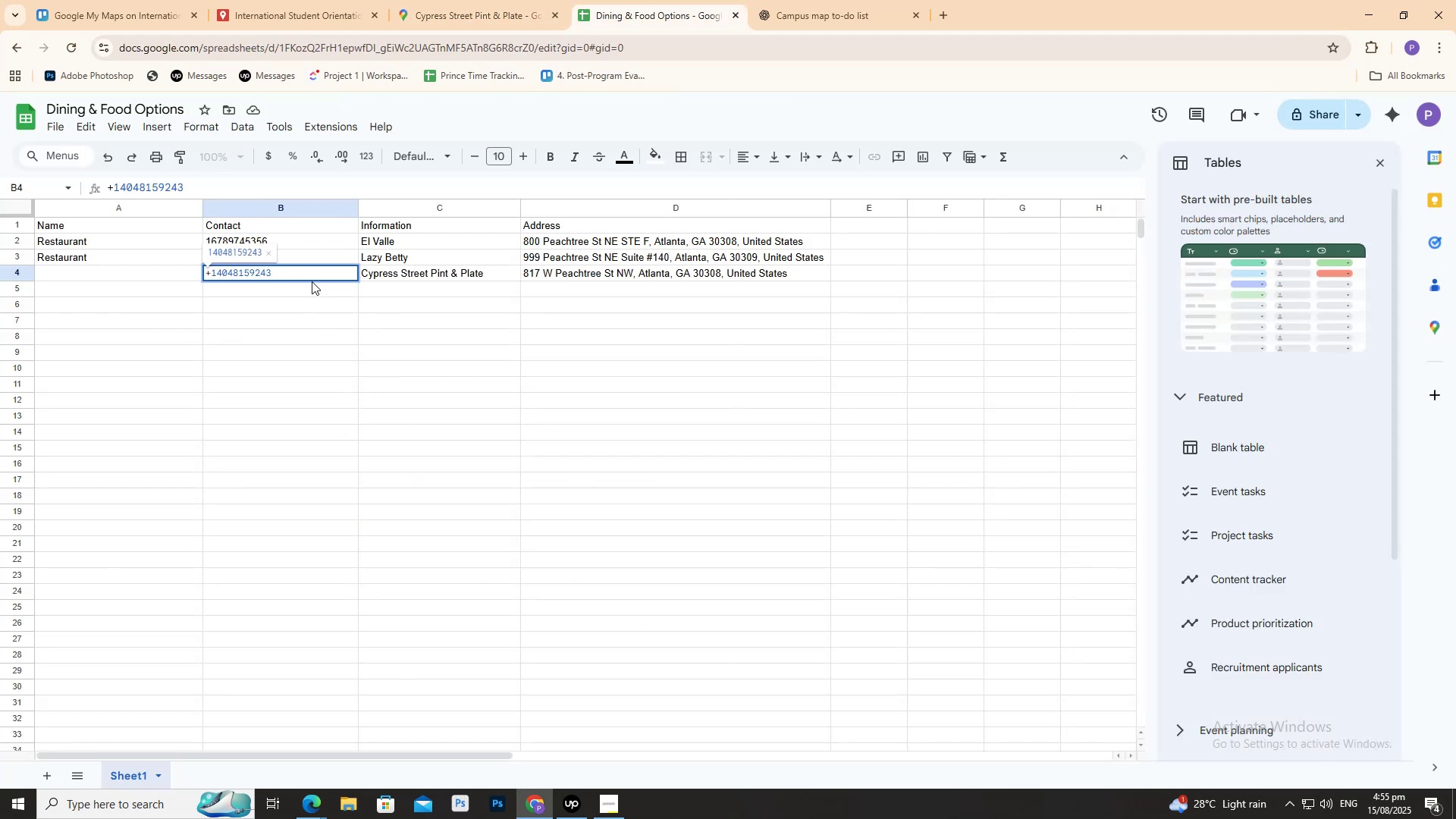 
key(Enter)
 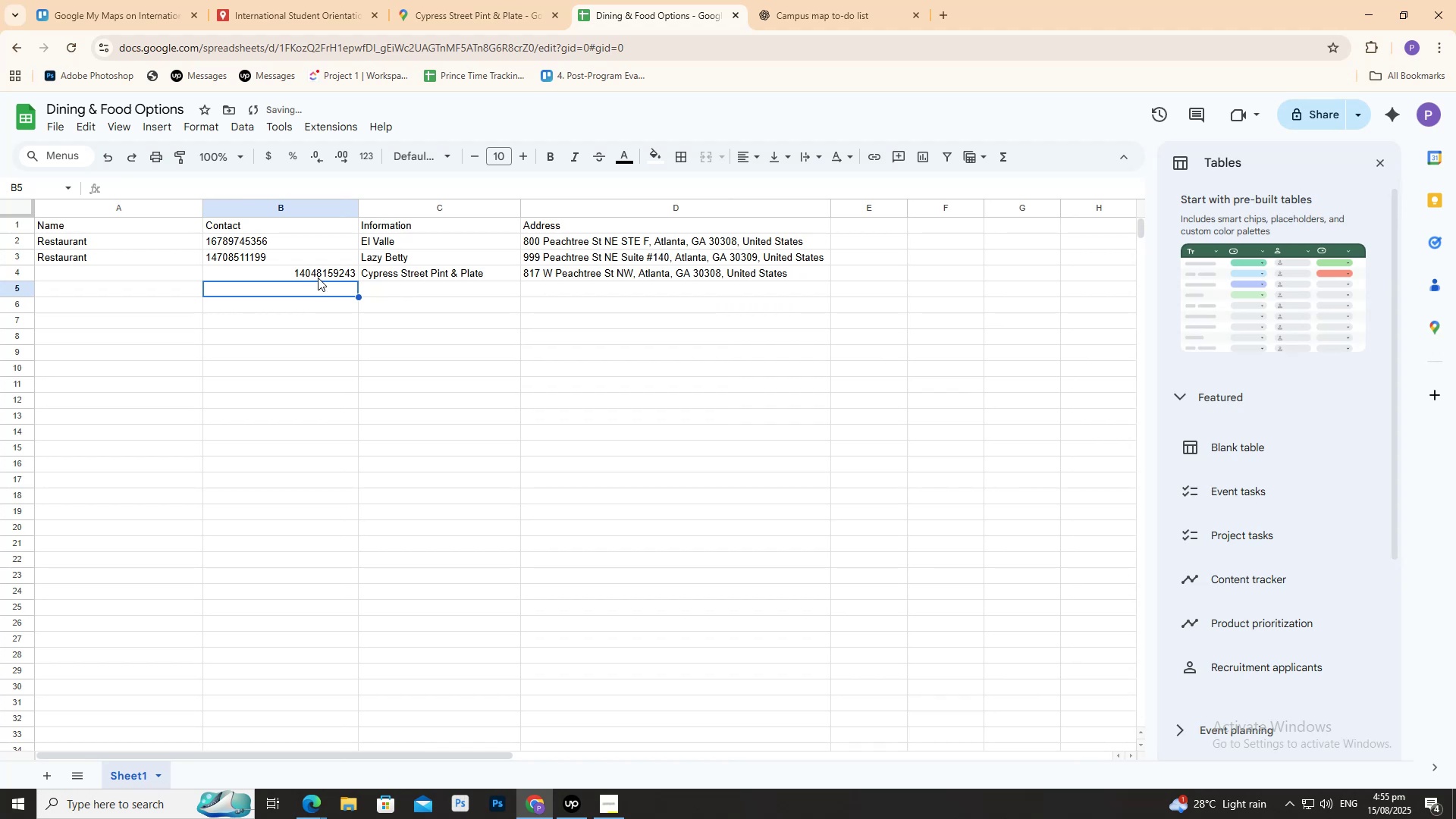 
left_click([320, 275])
 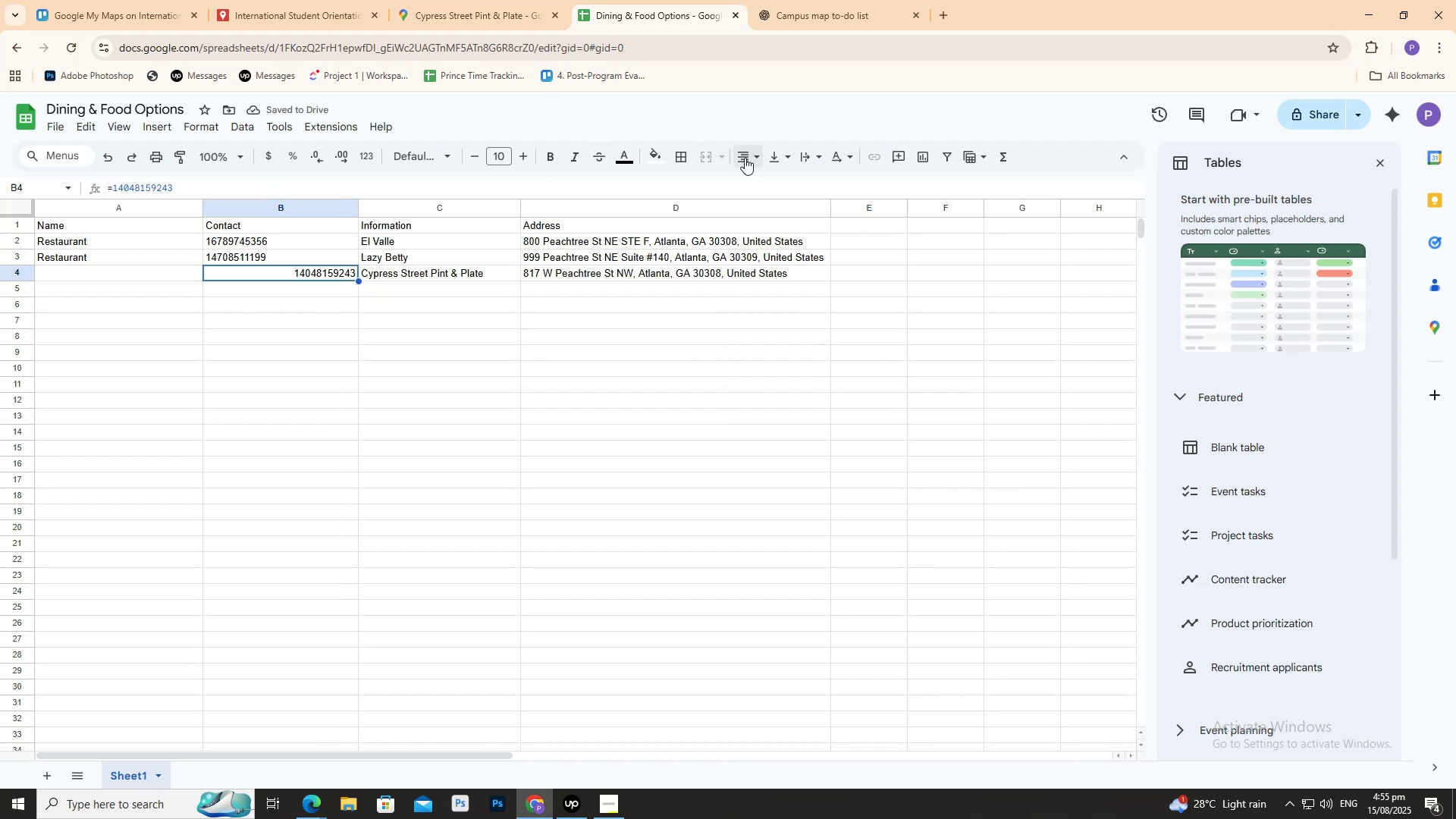 
left_click([745, 157])
 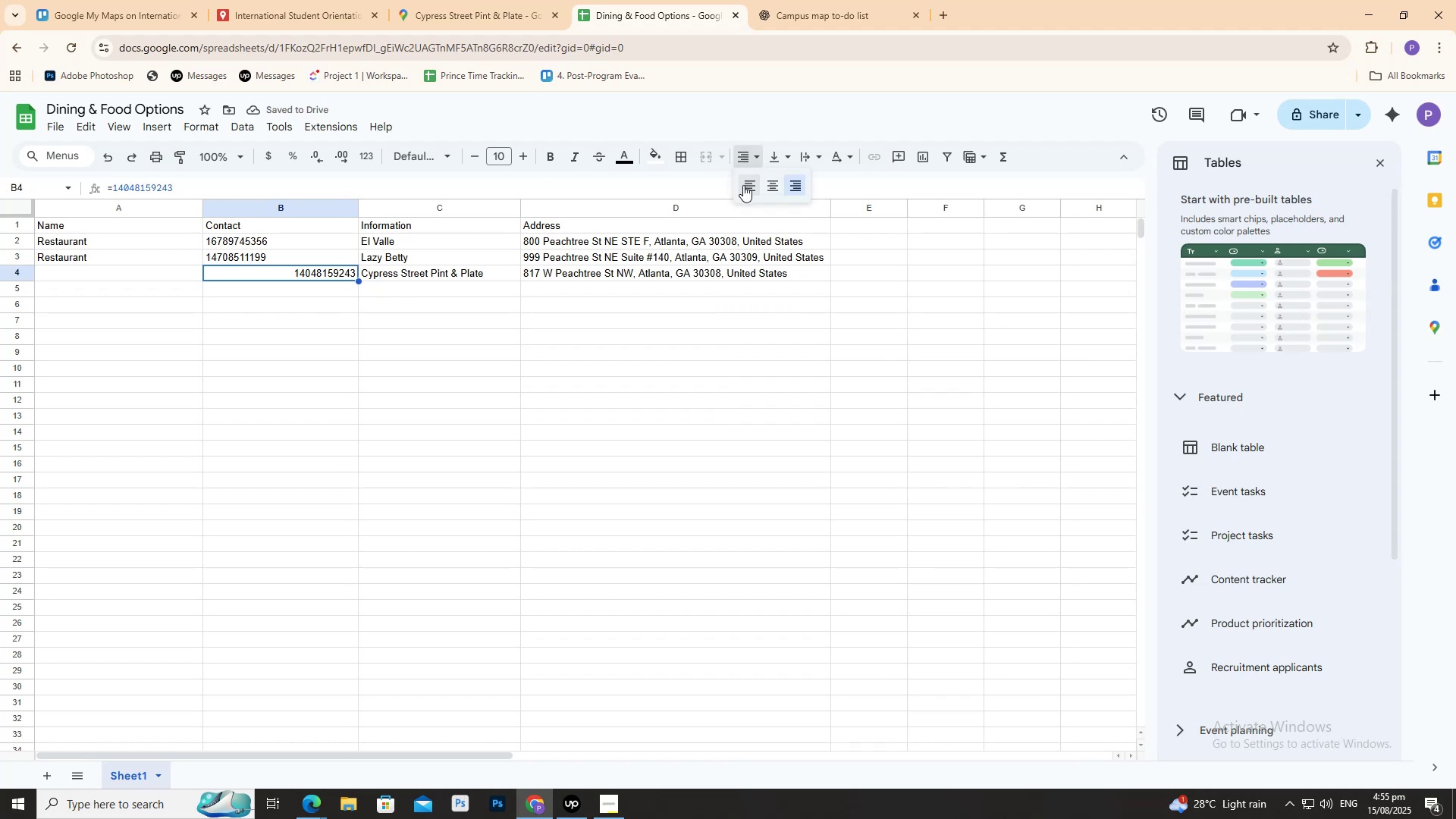 
double_click([743, 185])
 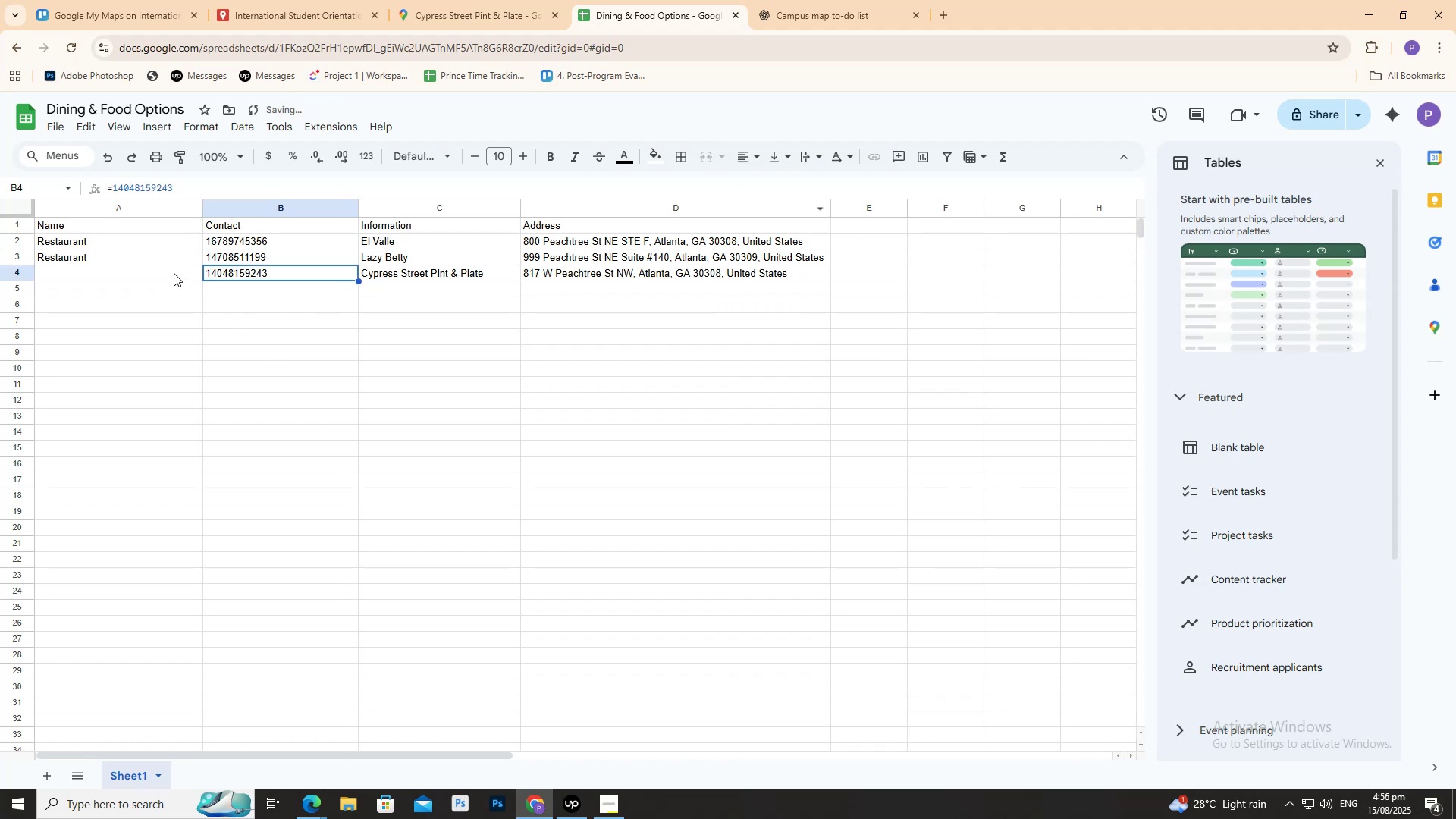 
double_click([174, 273])
 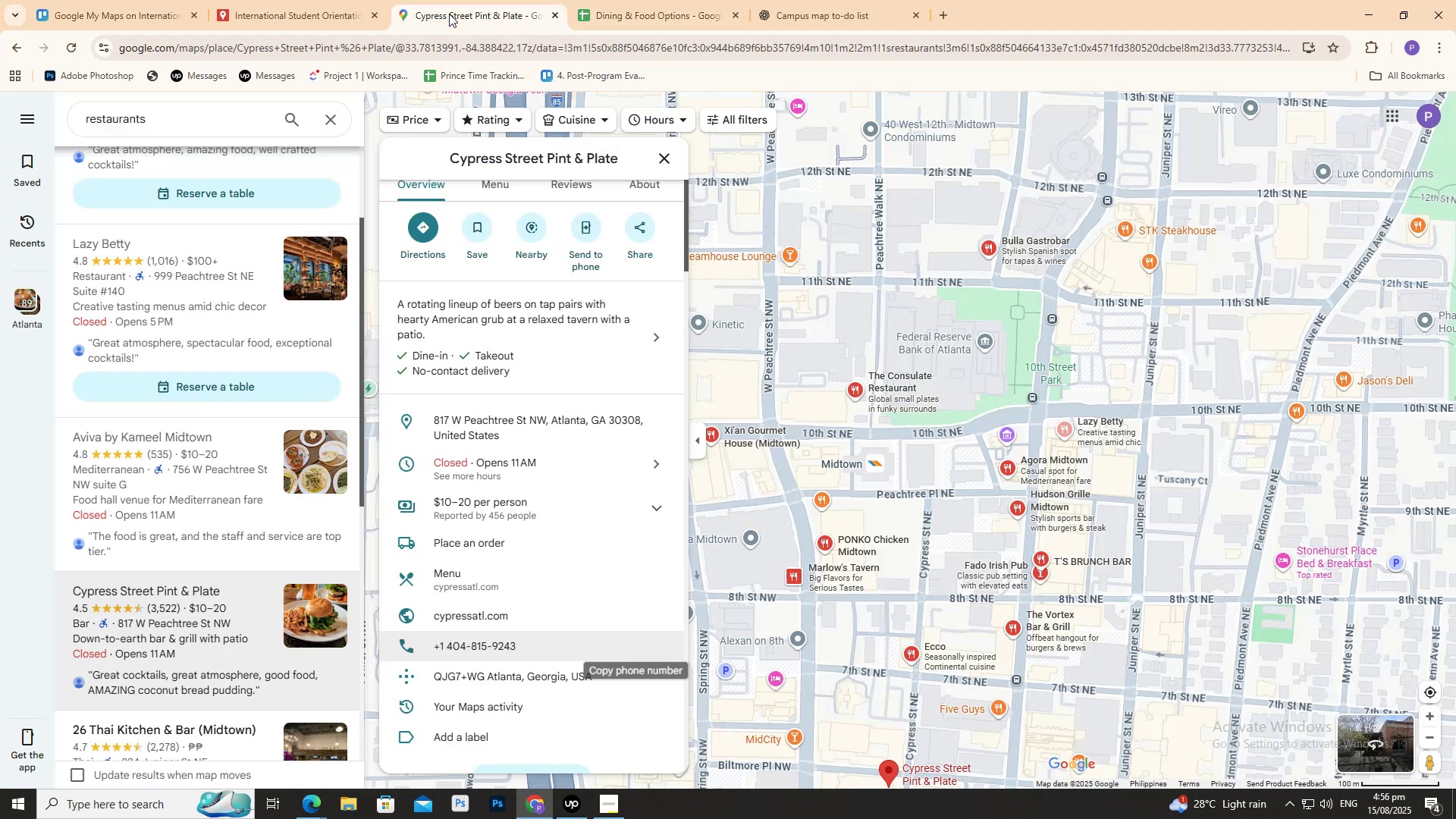 
scroll: coordinate [516, 349], scroll_direction: up, amount: 4.0
 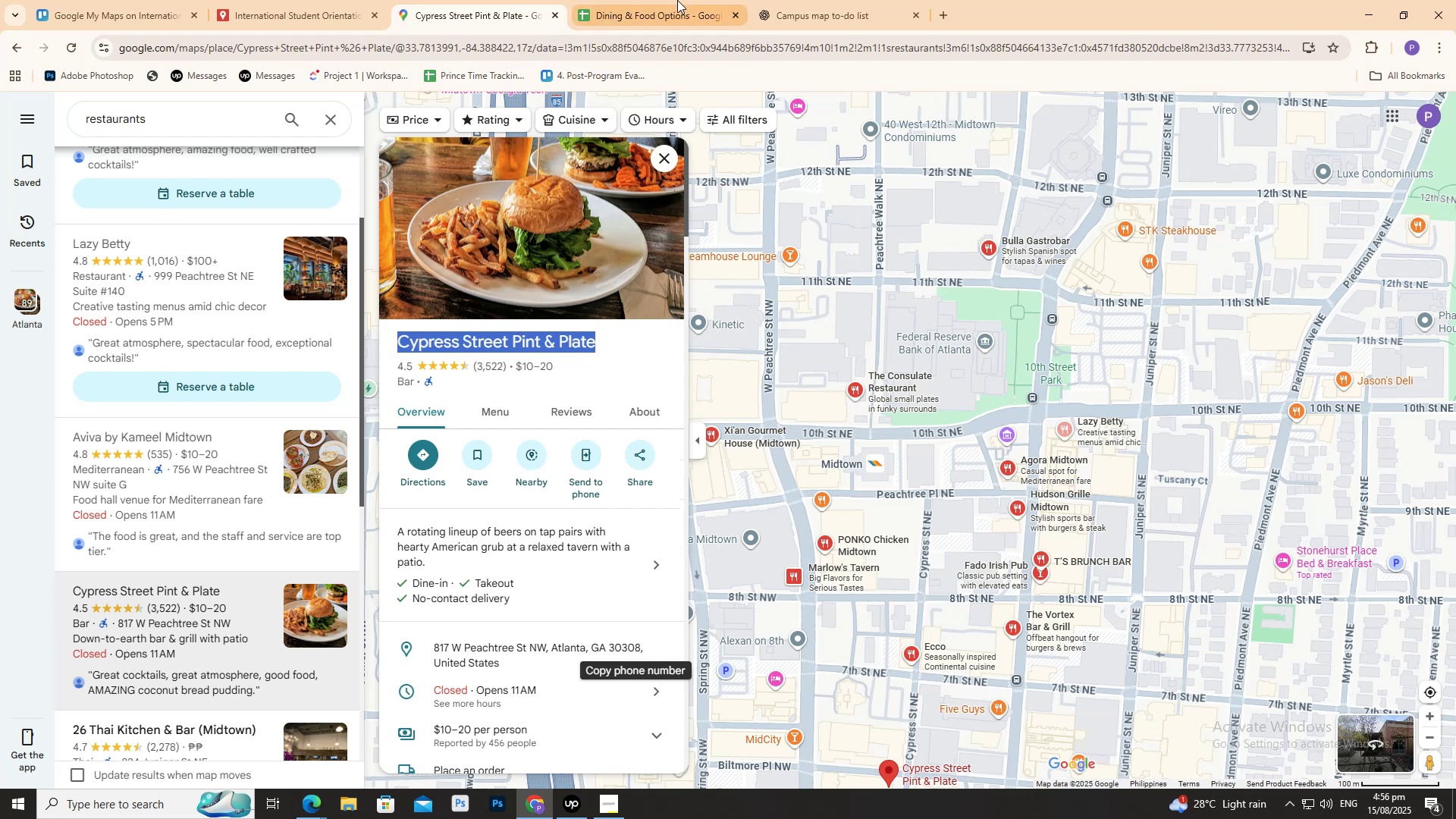 
left_click([679, 2])
 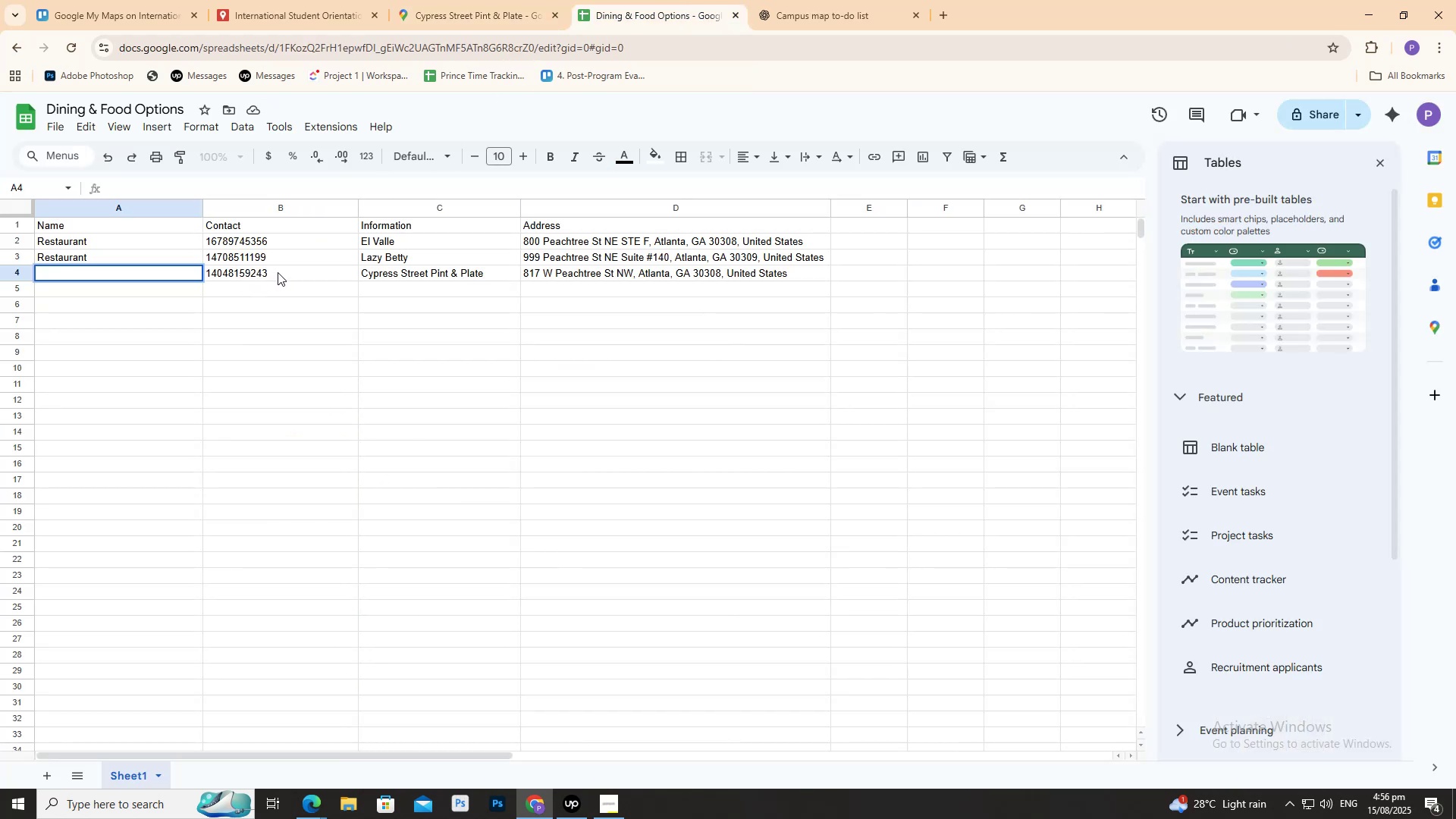 
double_click([278, 272])
 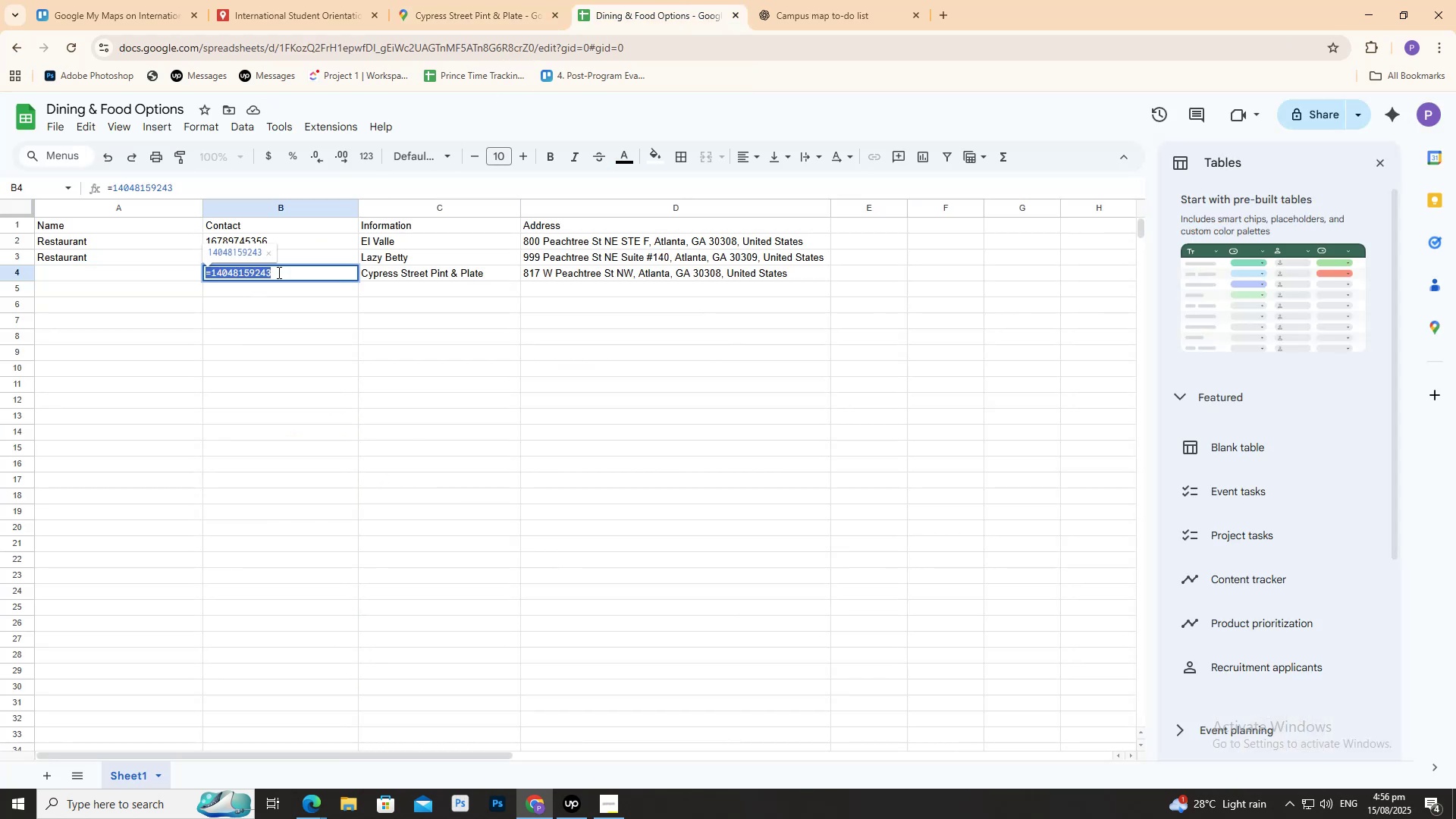 
triple_click([278, 272])
 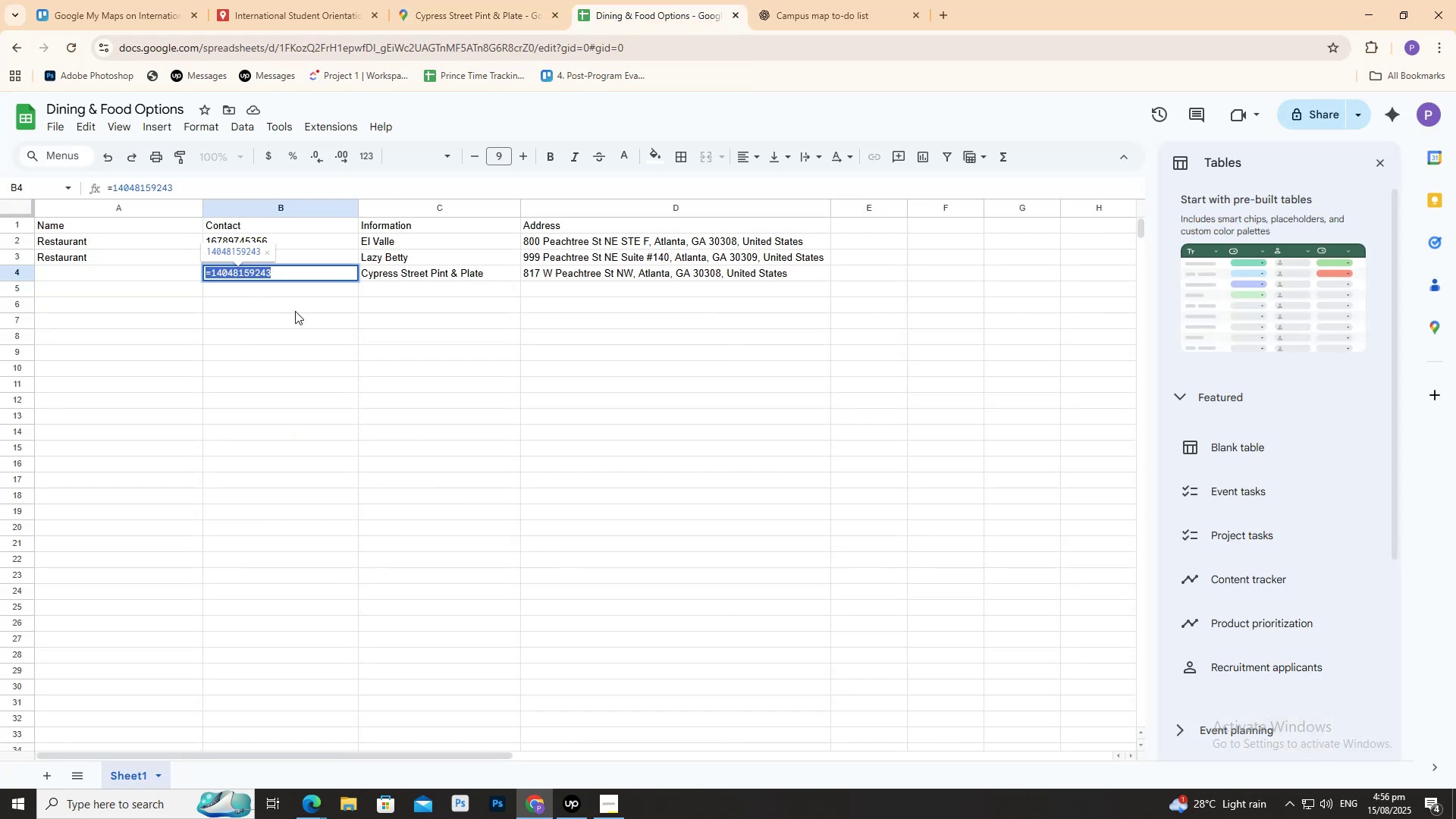 
key(Backspace)
 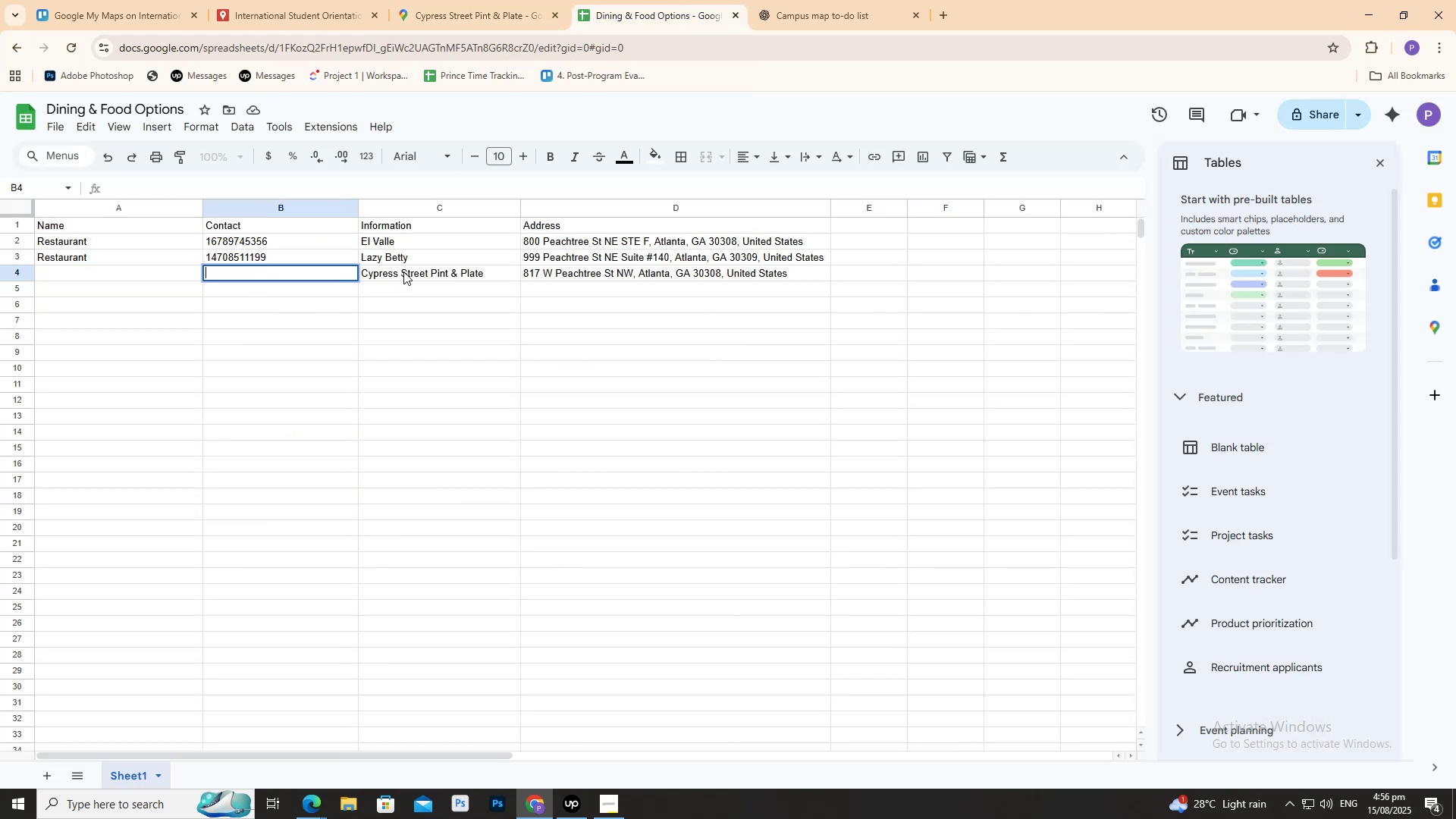 
double_click([404, 270])
 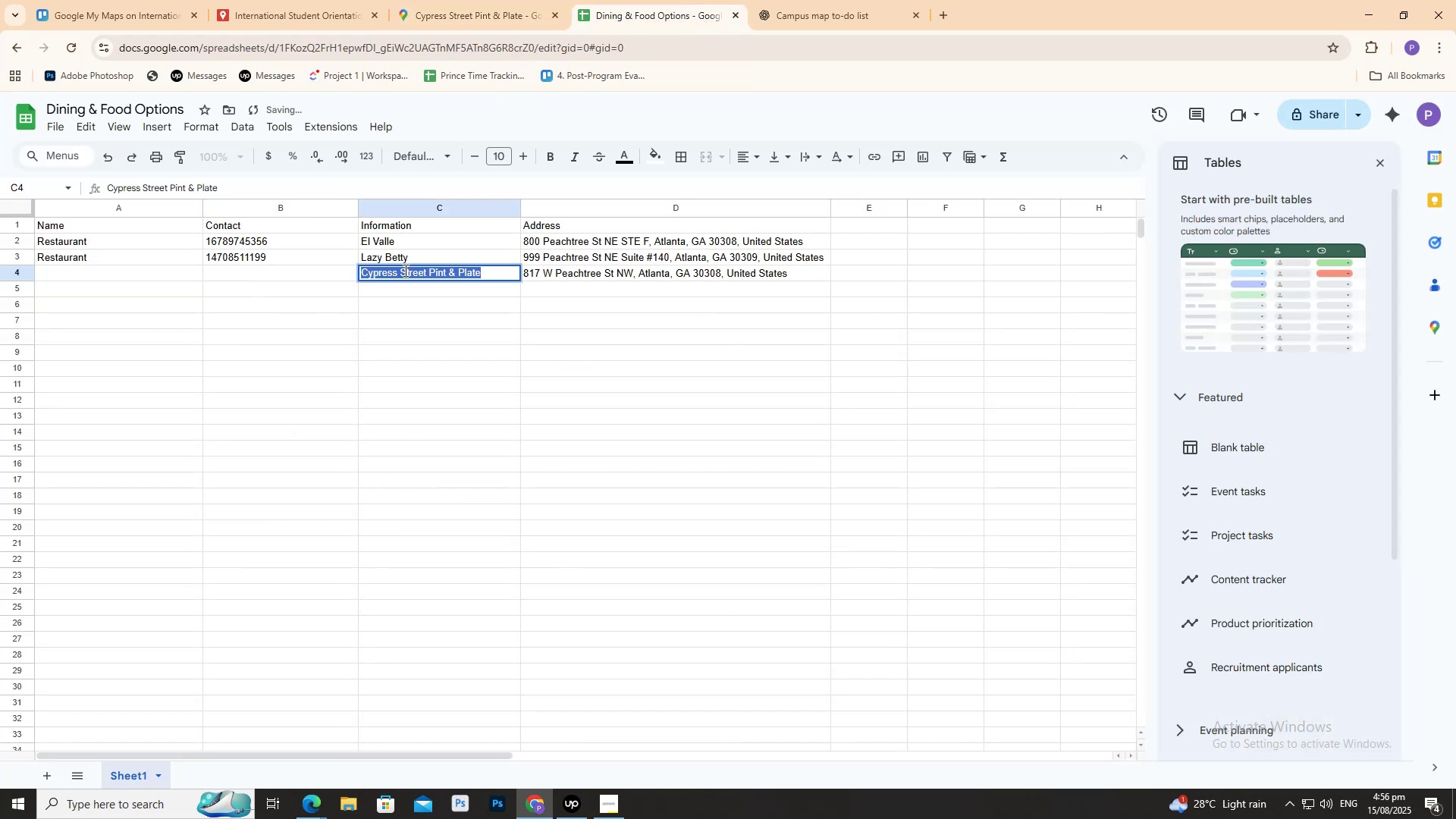 
triple_click([404, 270])
 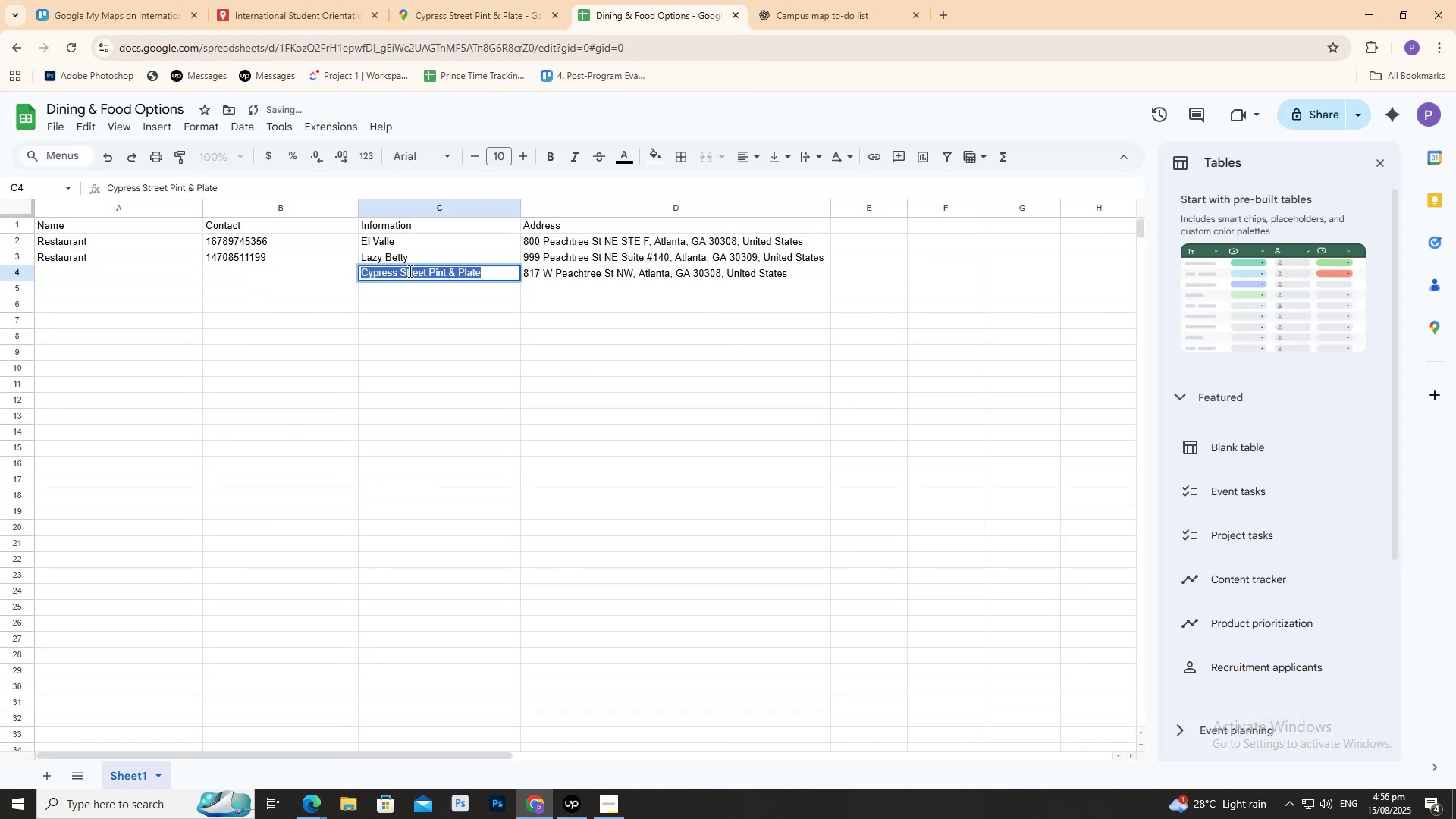 
key(Backspace)
 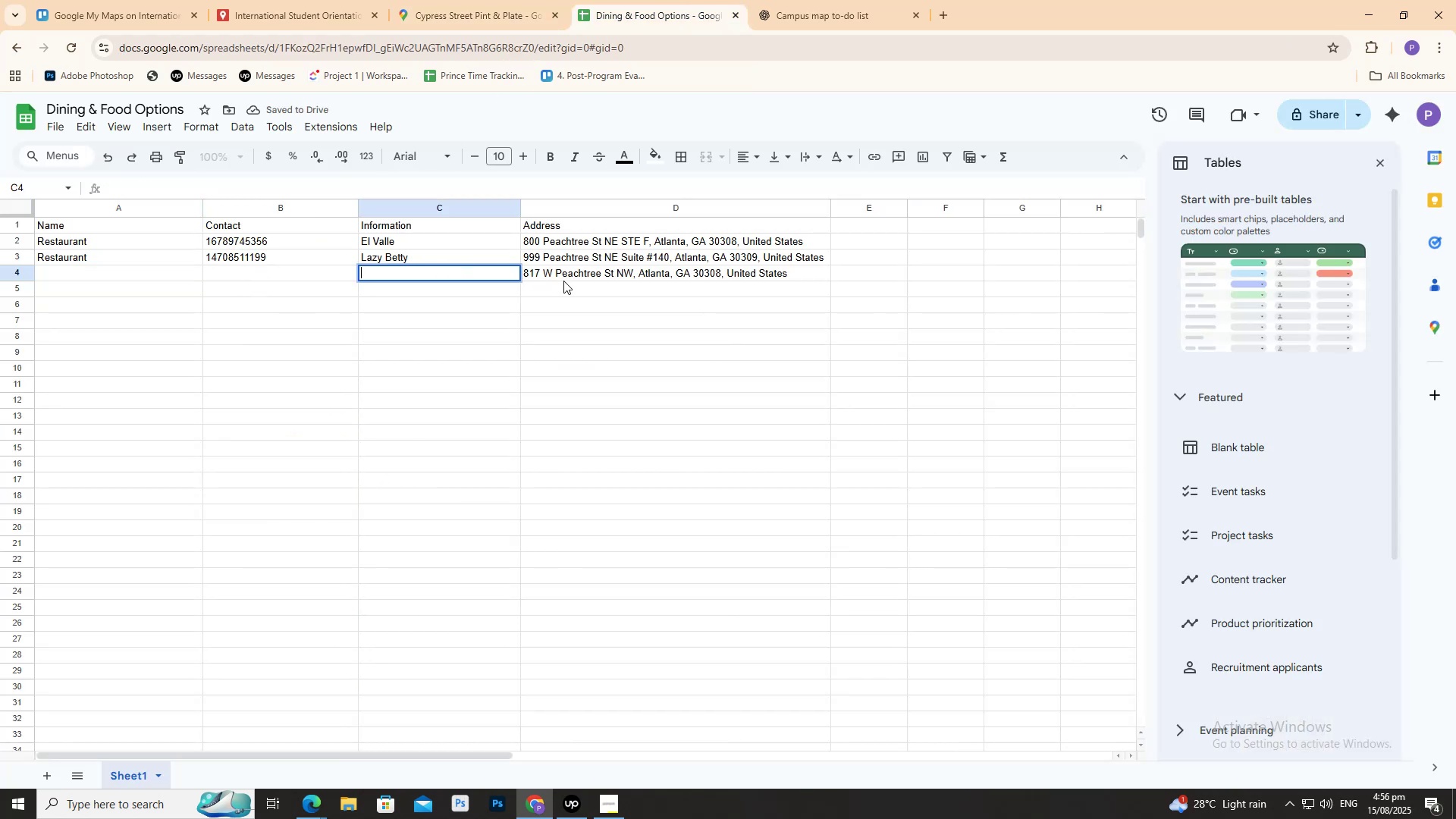 
double_click([569, 275])
 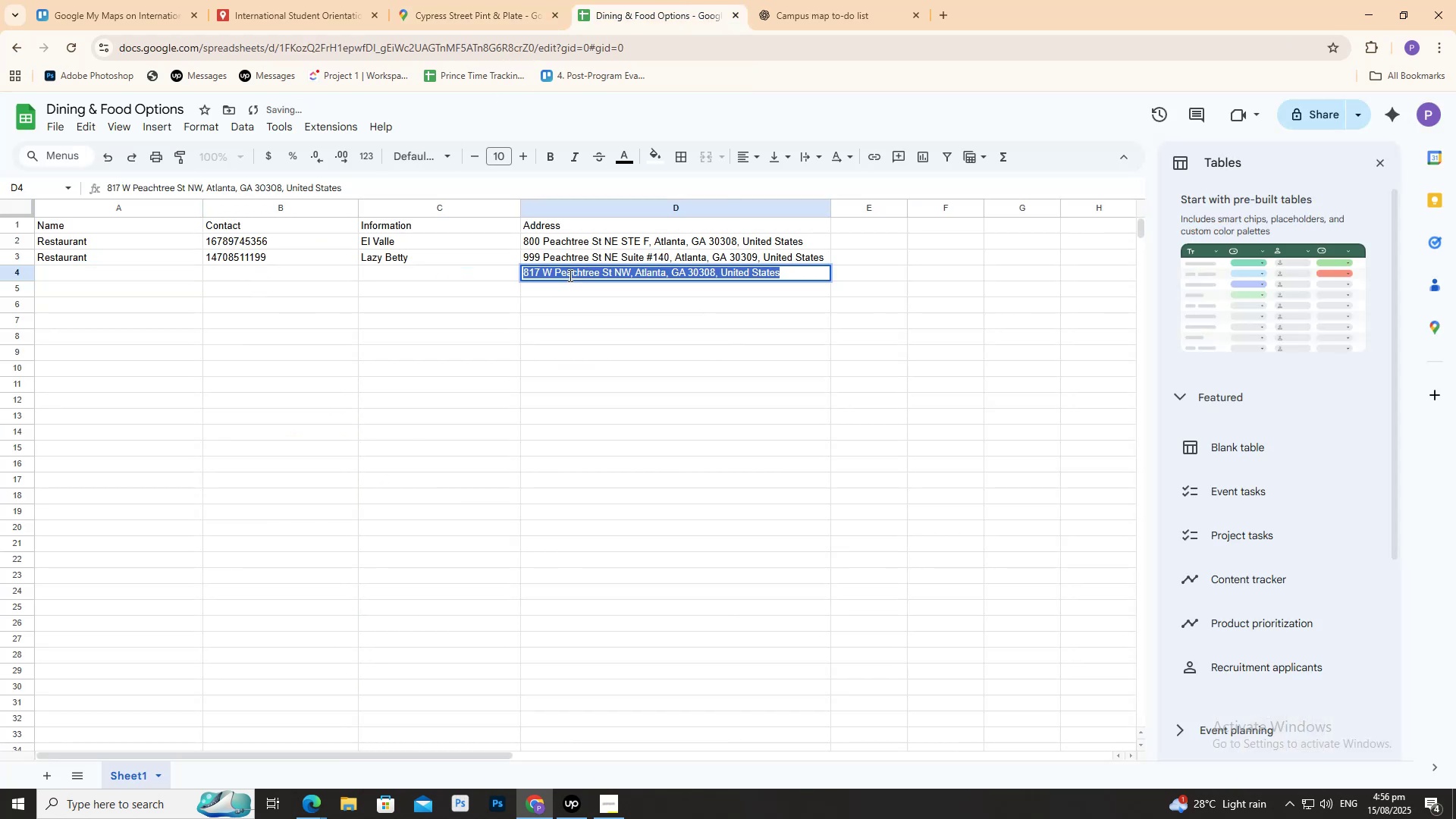 
triple_click([569, 275])
 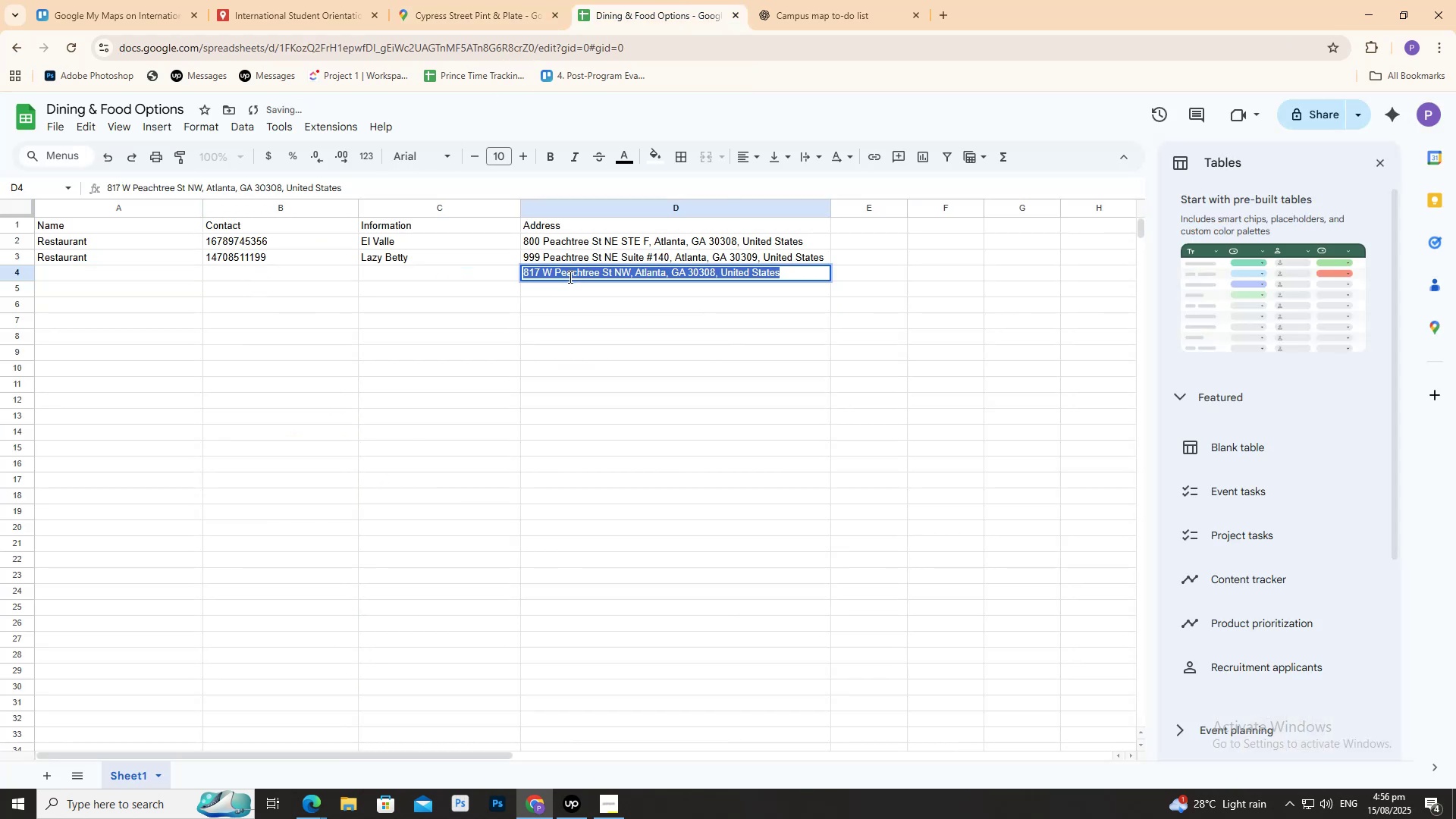 
key(Backspace)
 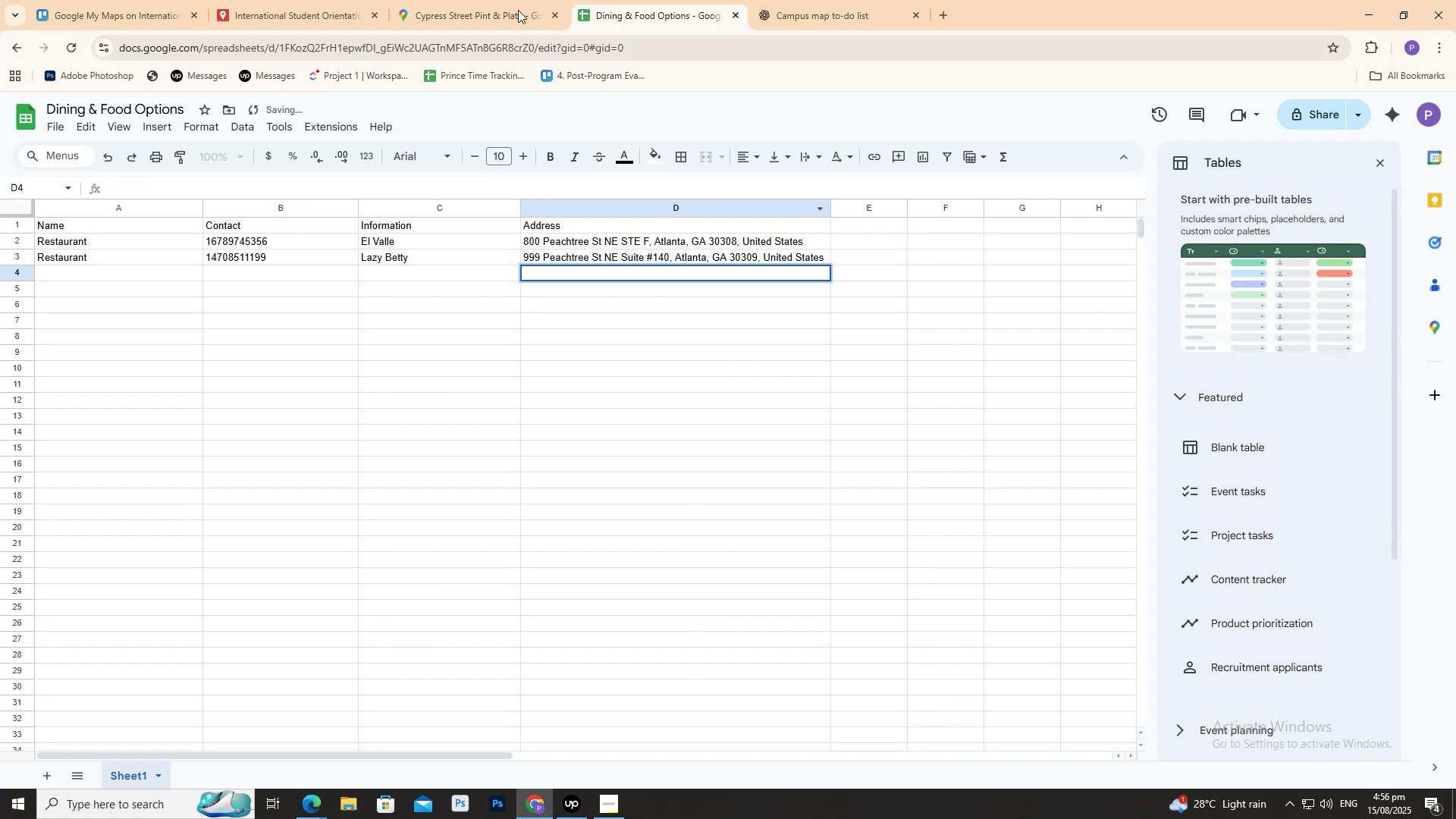 
left_click([458, 0])
 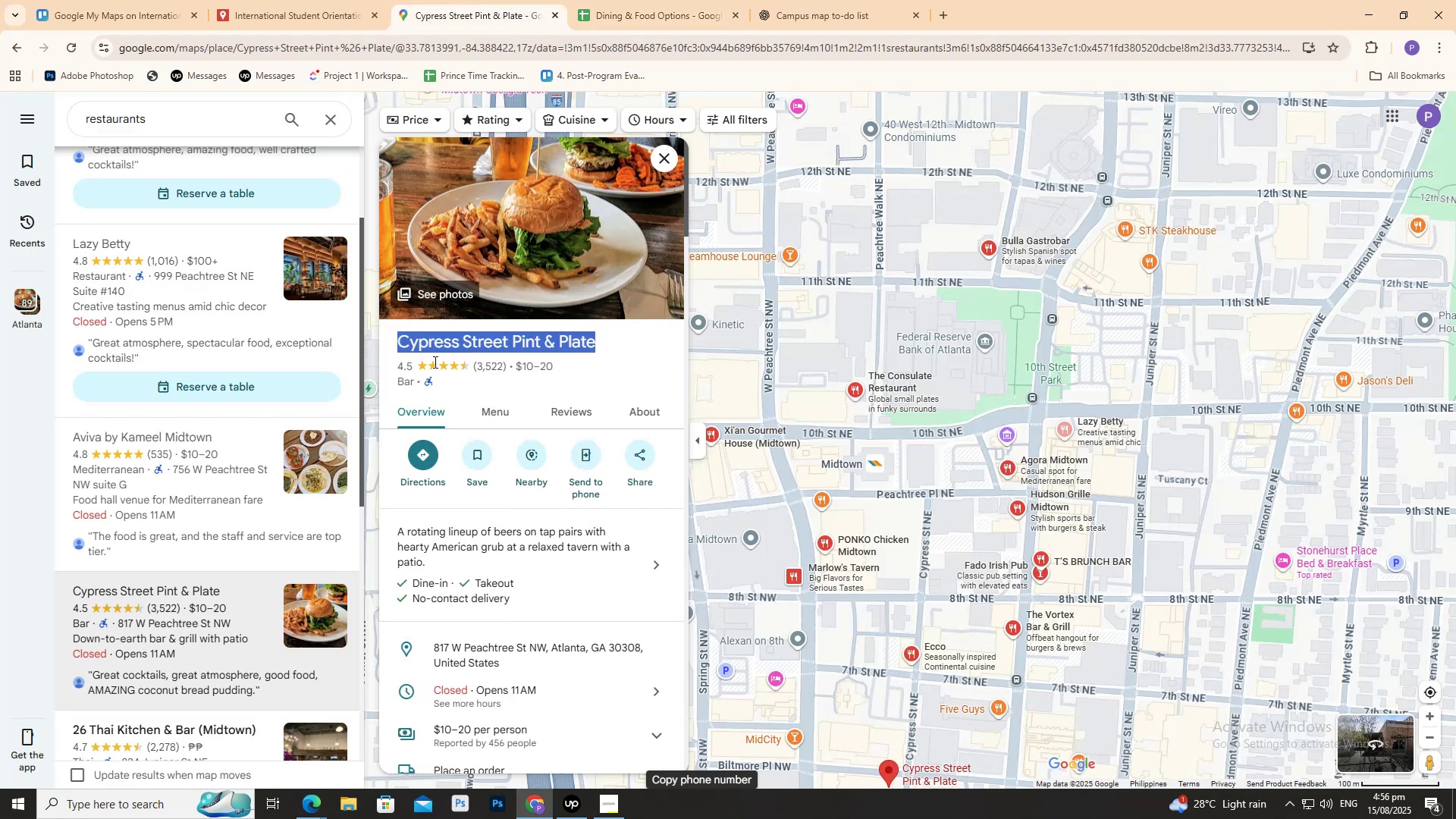 
scroll: coordinate [143, 548], scroll_direction: down, amount: 2.0
 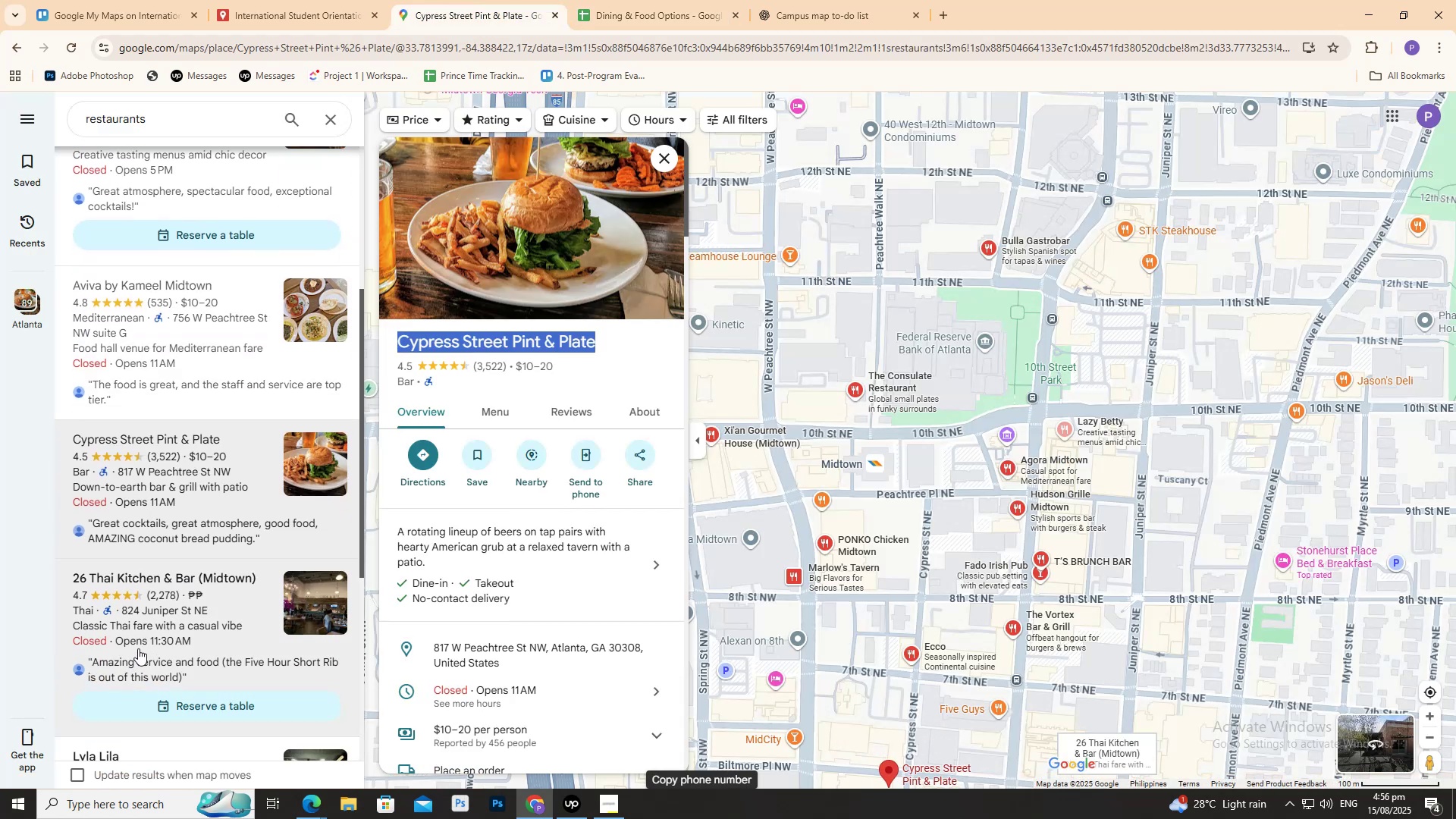 
wait(5.5)
 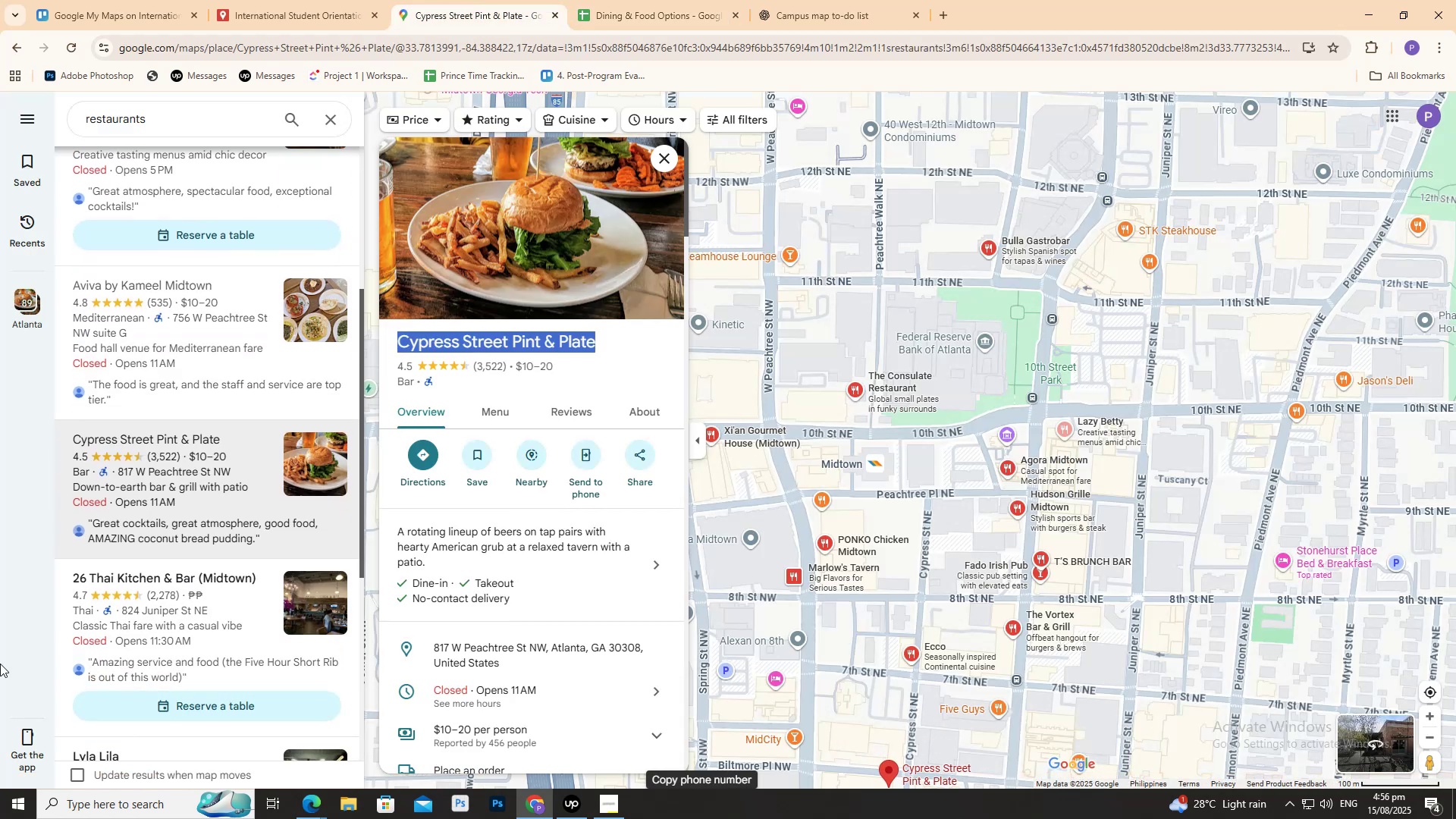 
left_click([178, 609])
 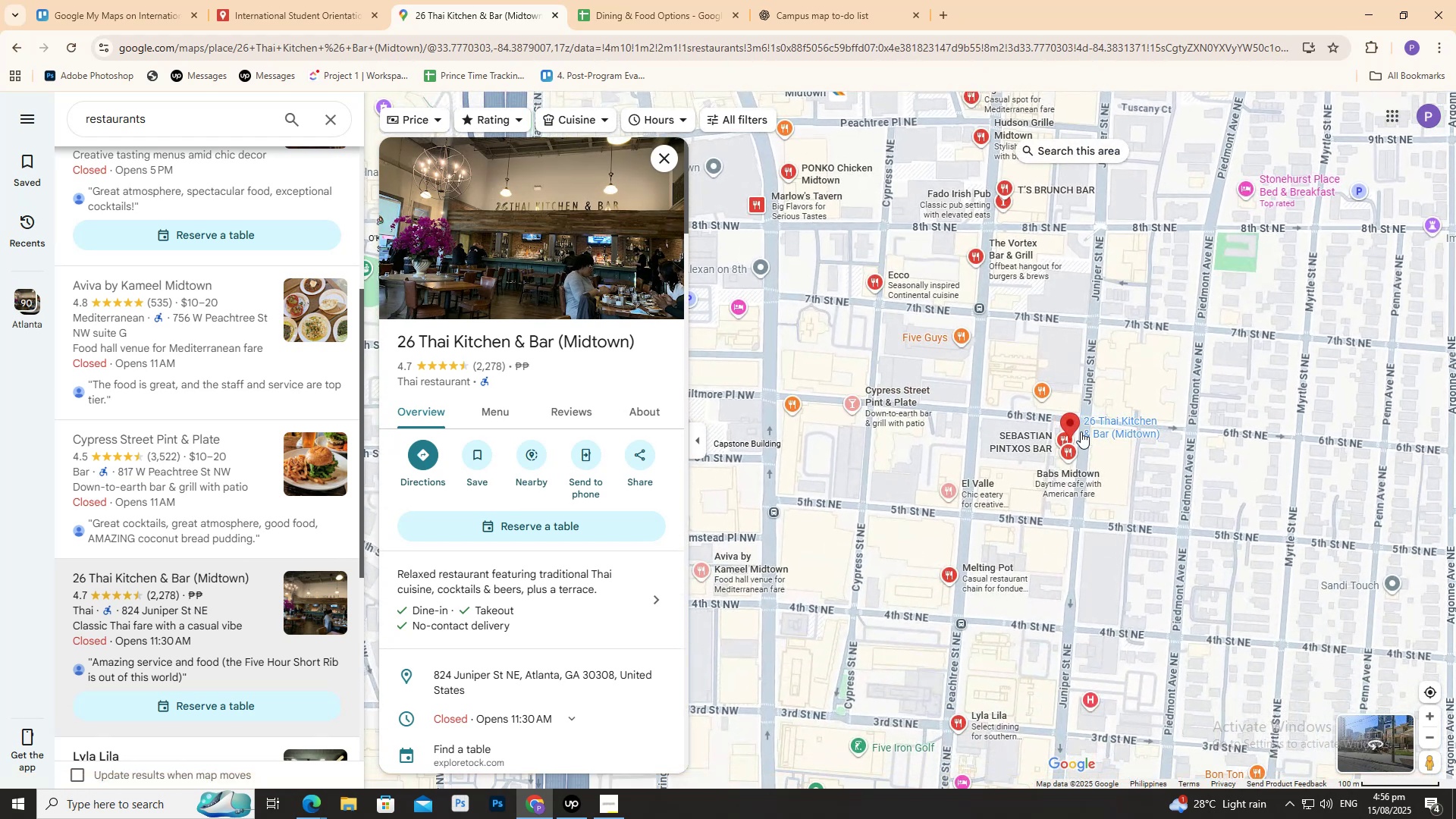 
wait(6.54)
 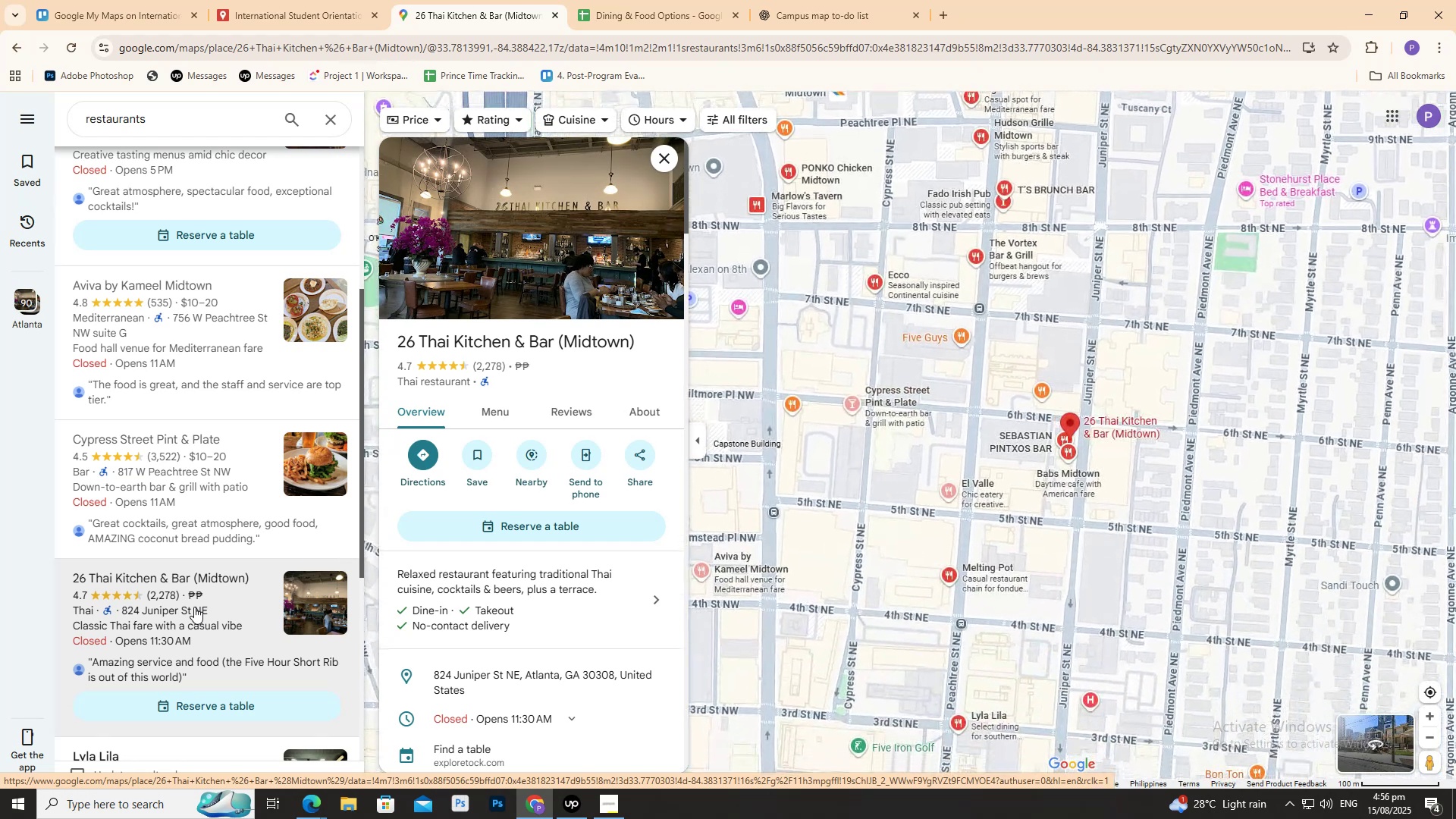 
scroll: coordinate [240, 631], scroll_direction: down, amount: 4.0
 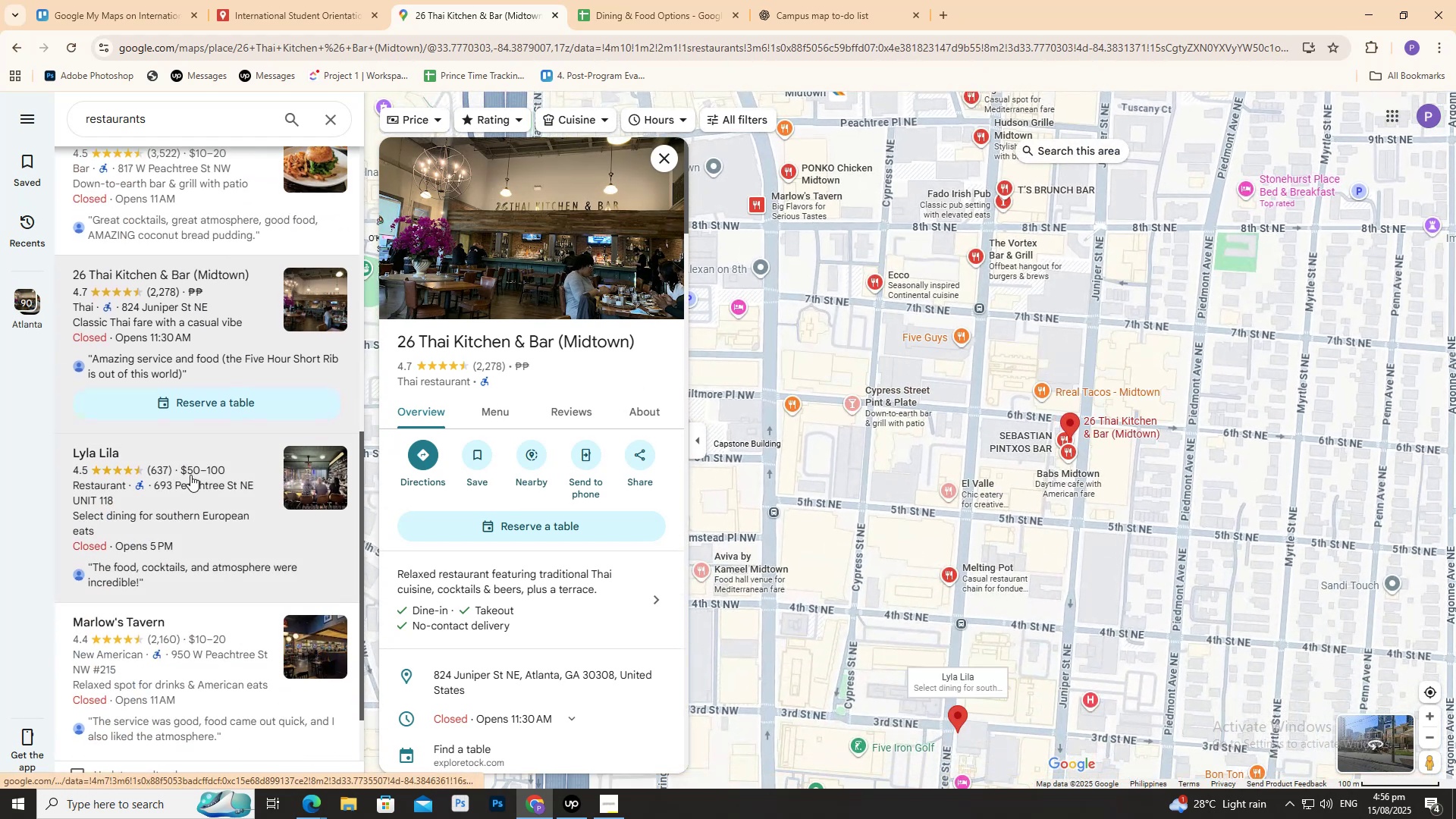 
left_click([190, 474])
 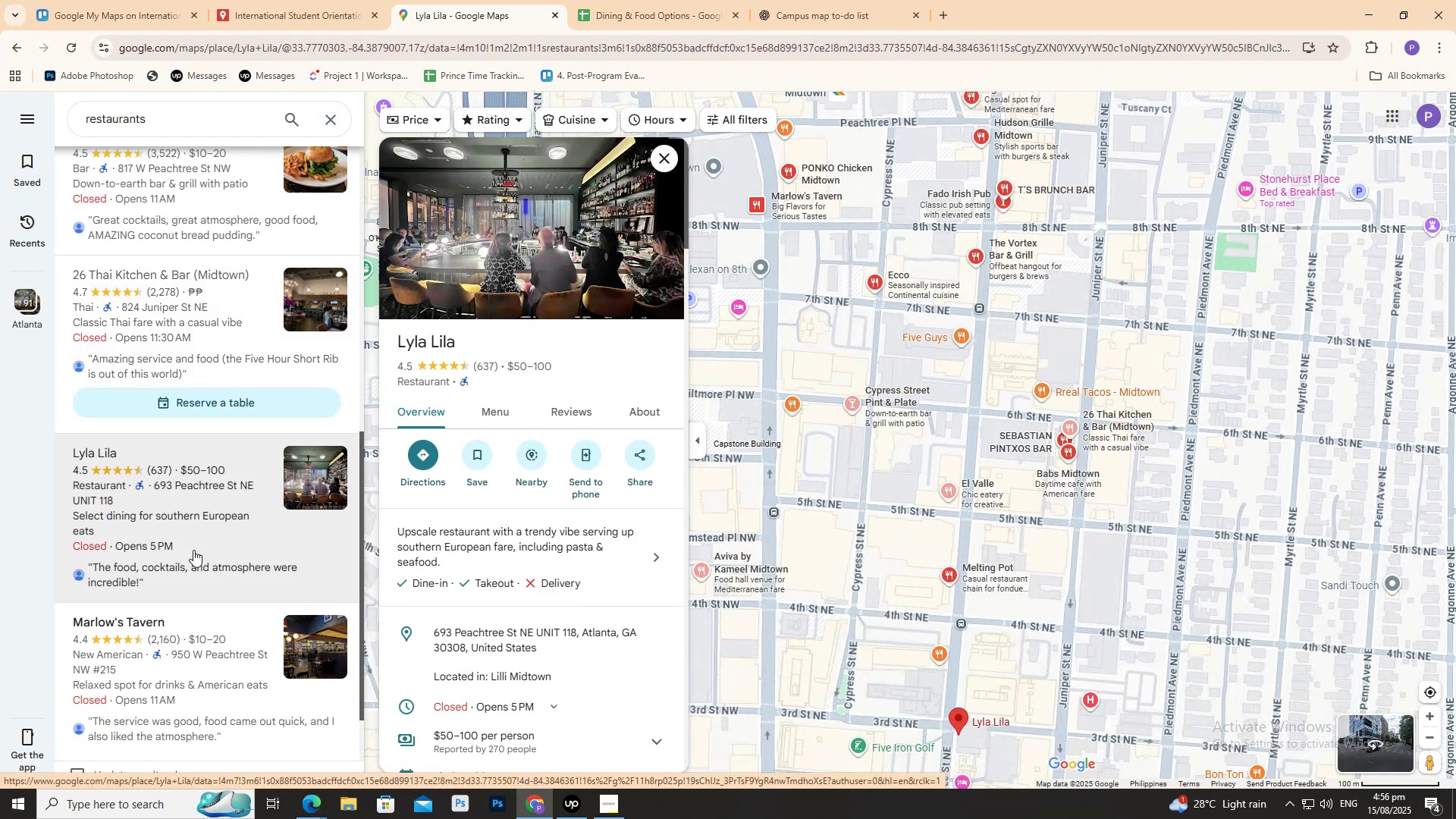 
left_click([183, 667])
 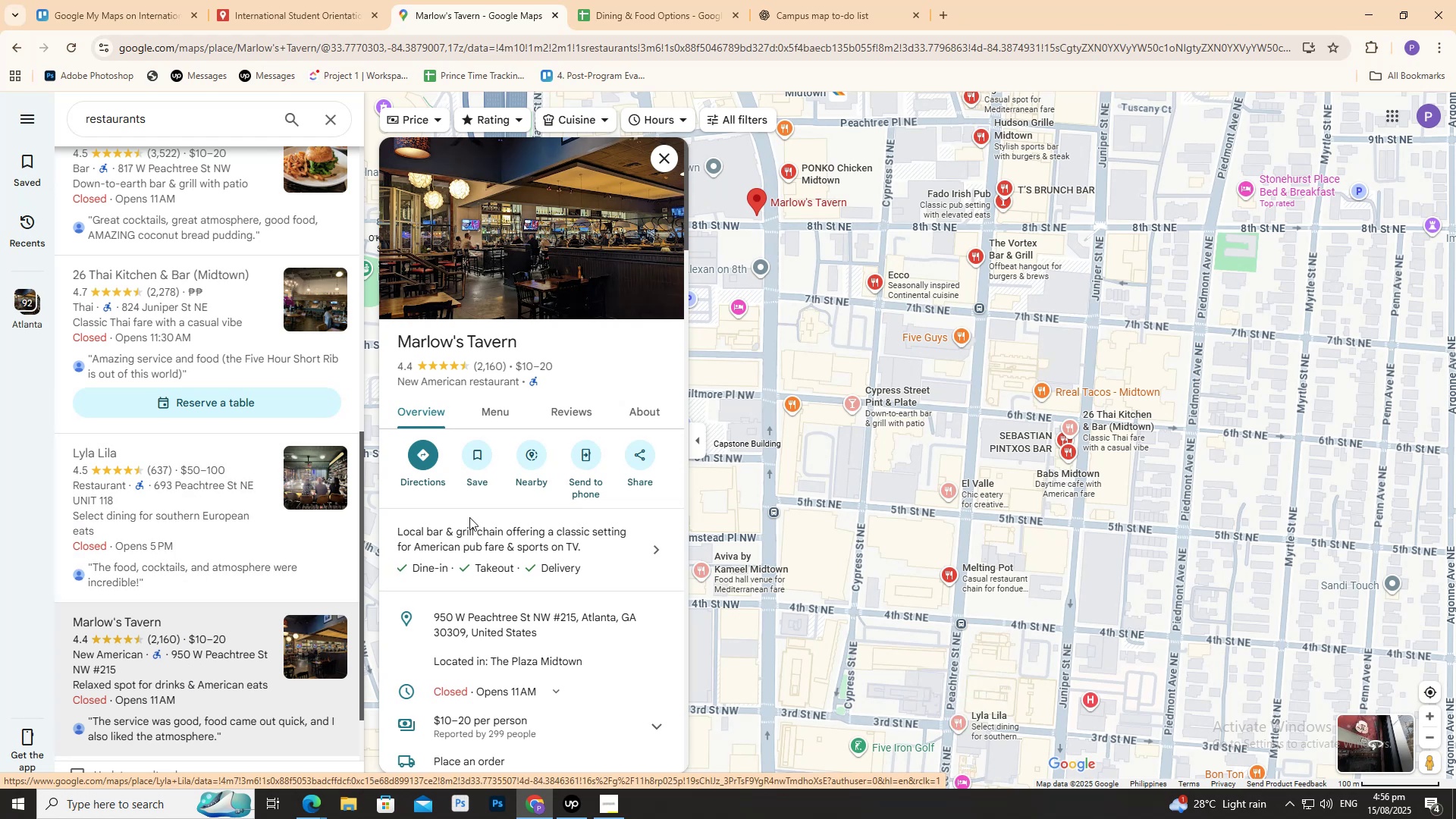 
scroll: coordinate [78, 556], scroll_direction: none, amount: 0.0
 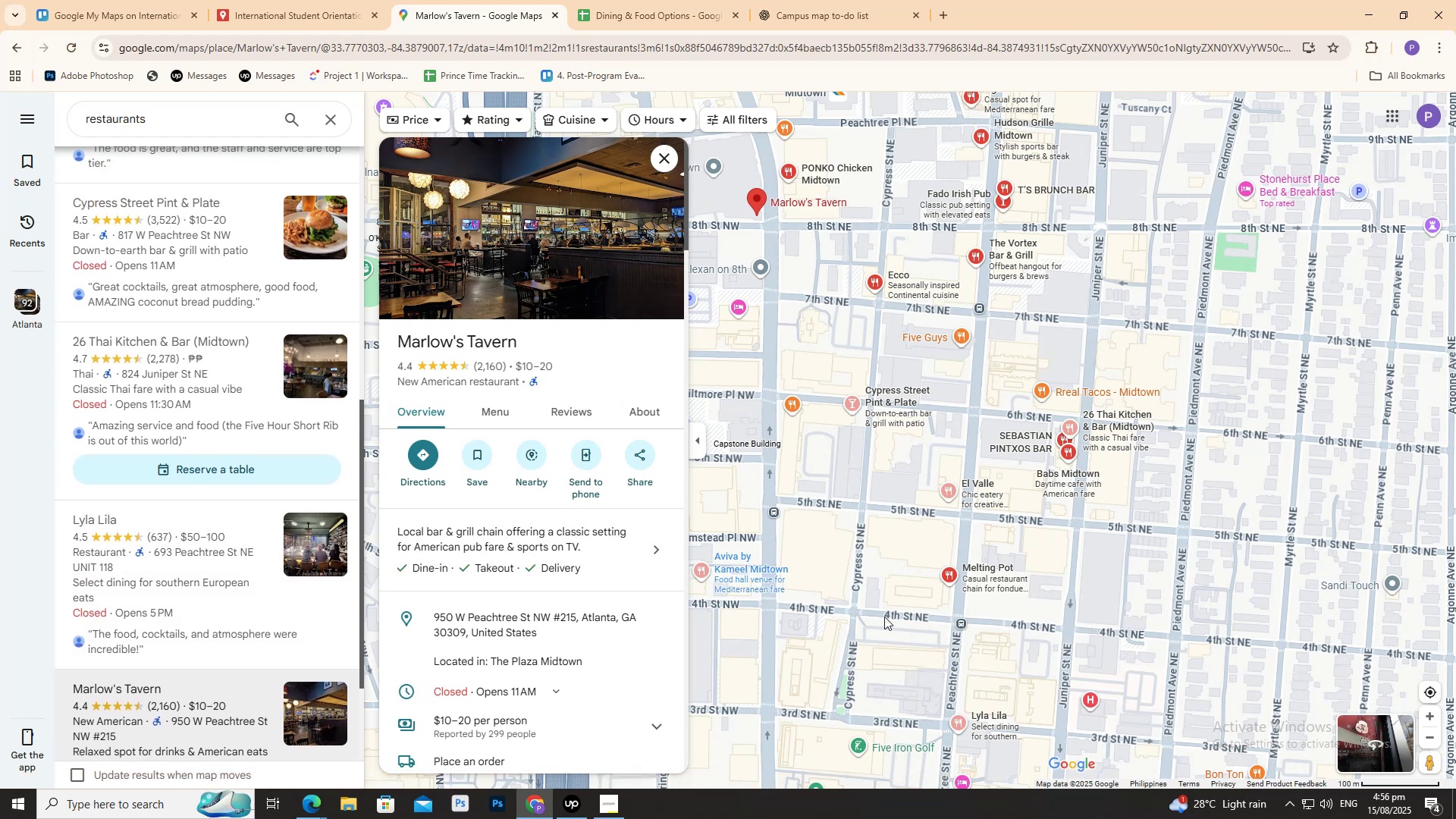 
scroll: coordinate [249, 565], scroll_direction: down, amount: 6.0
 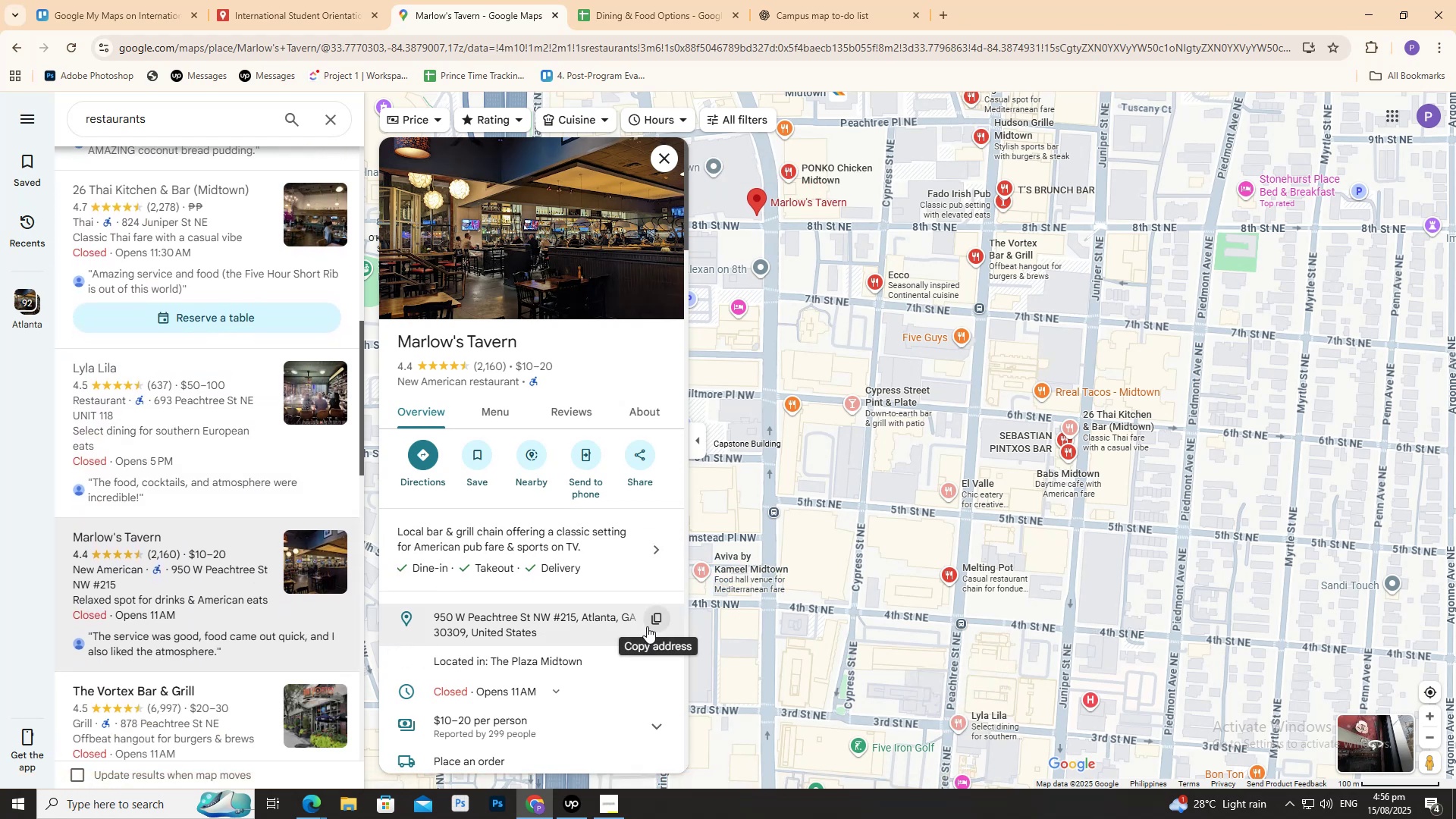 
left_click([648, 616])
 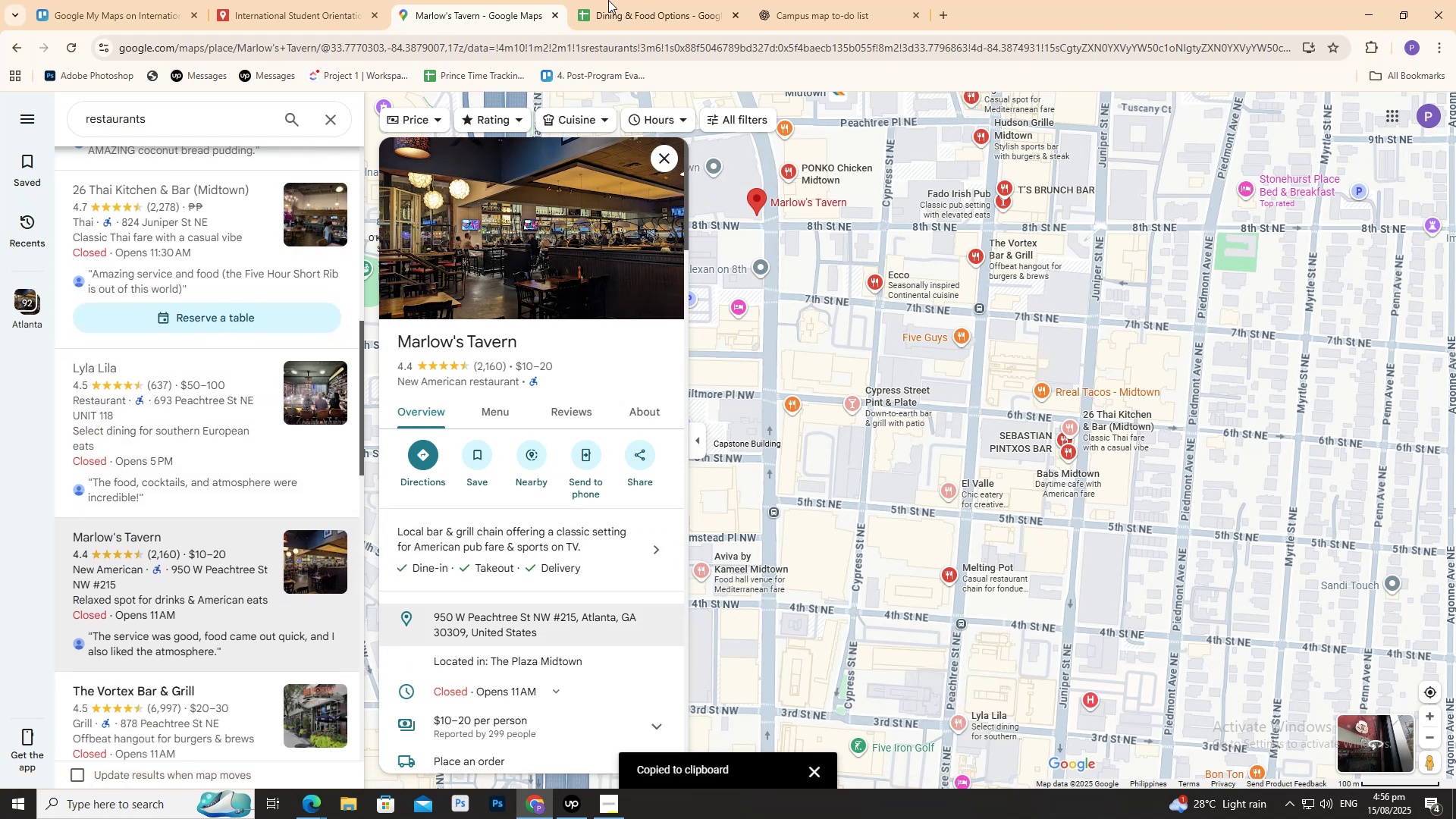 
left_click([626, 0])
 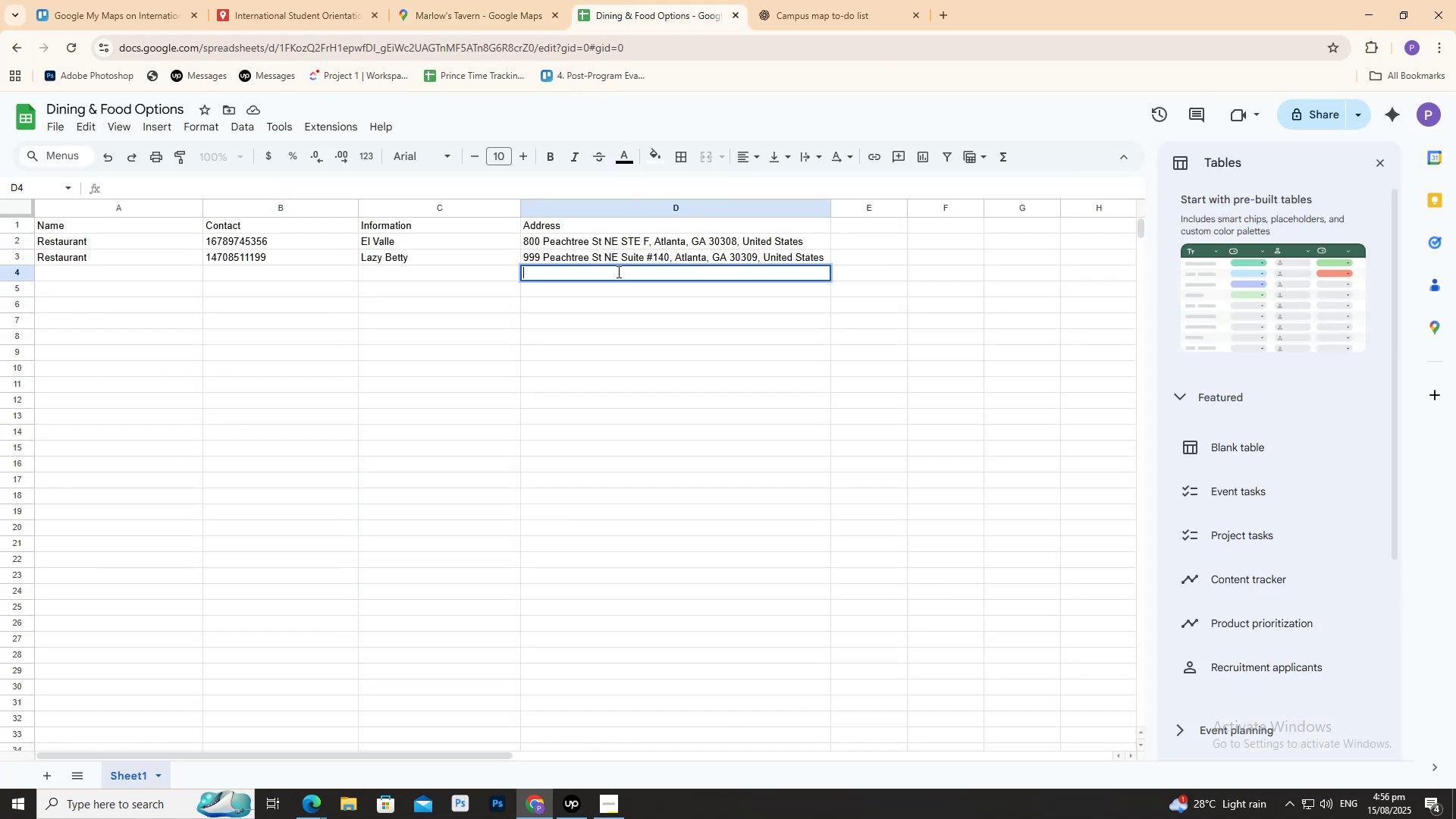 
key(Control+ControlLeft)
 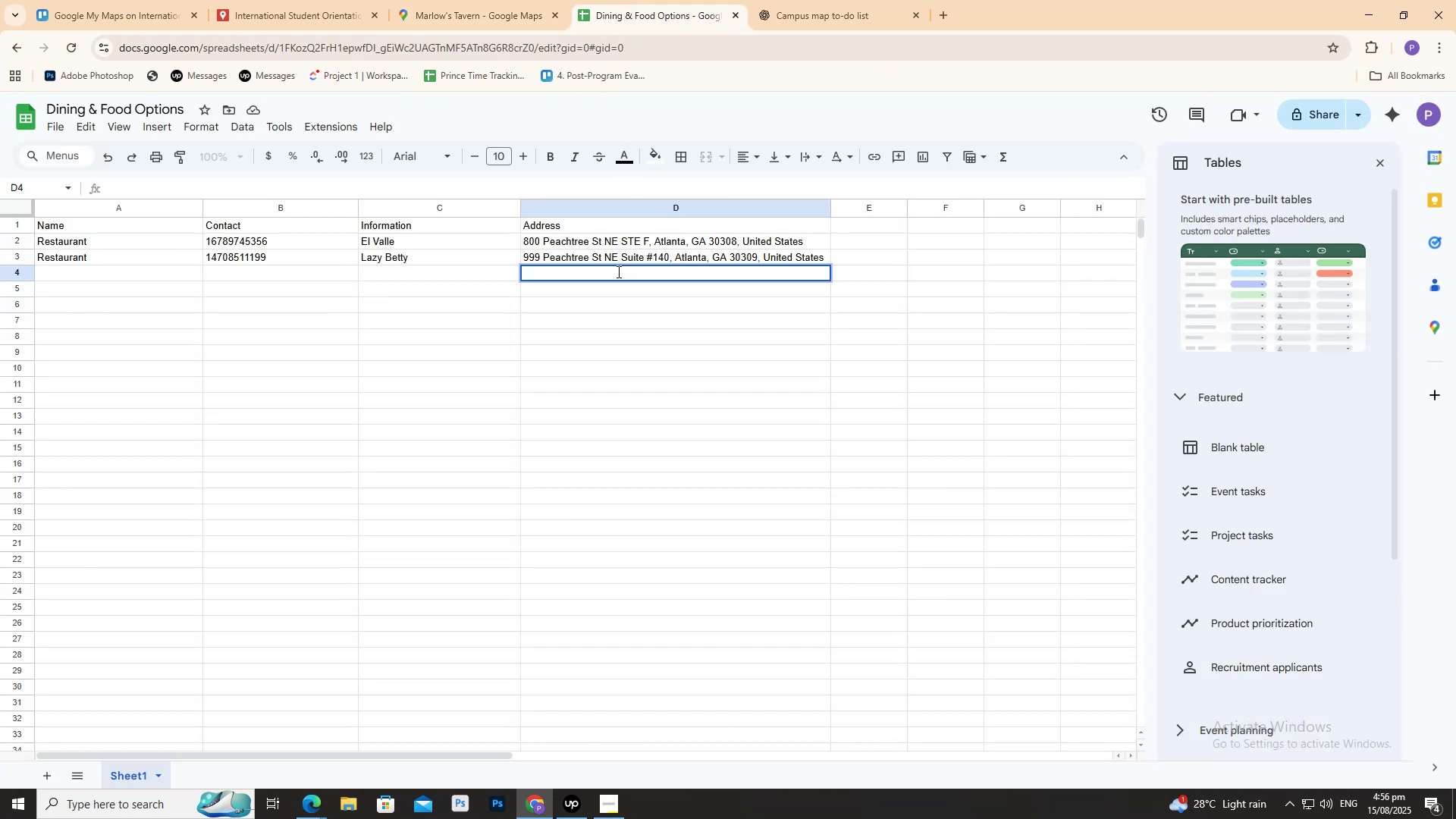 
key(Control+V)
 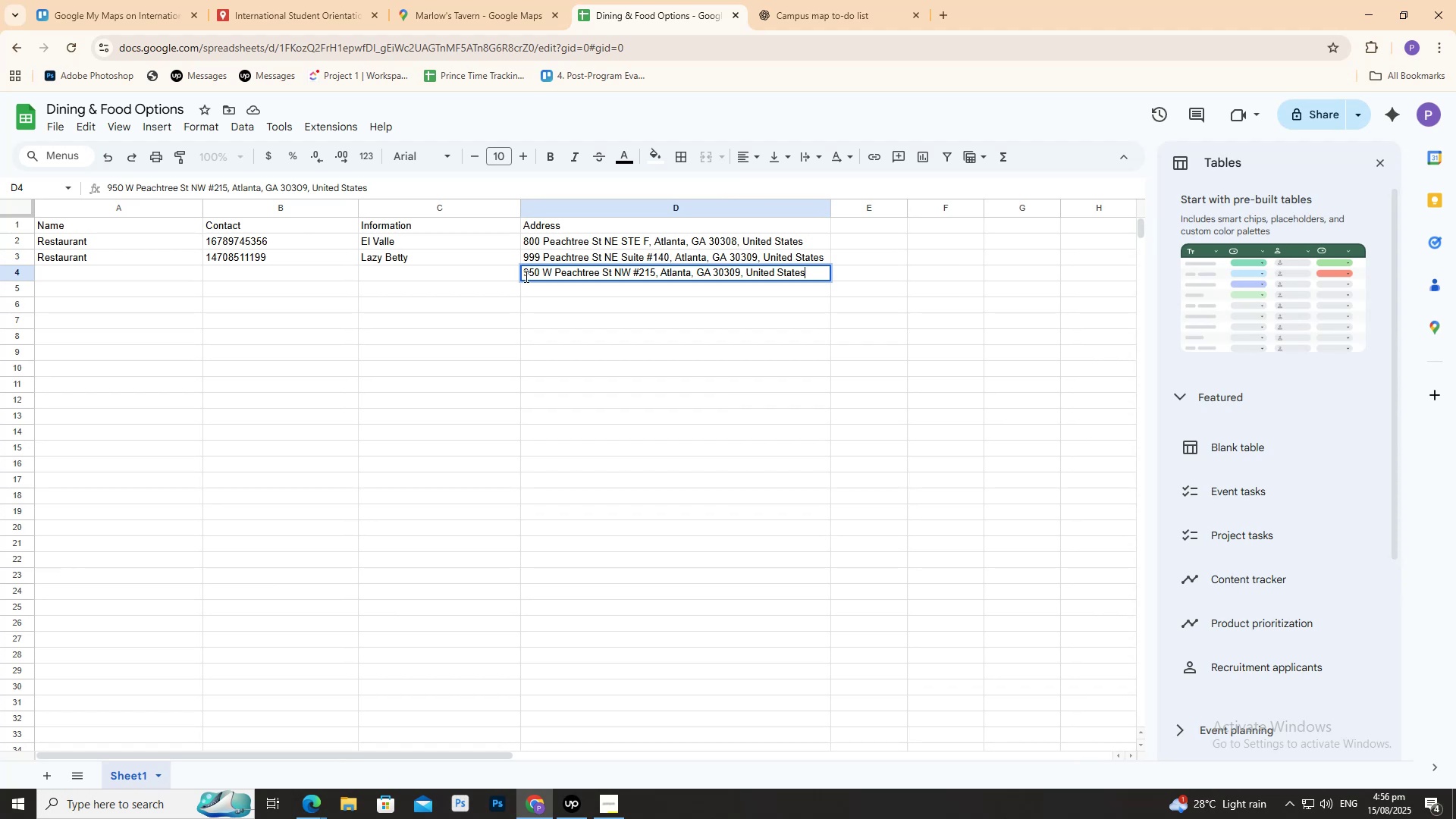 
left_click([496, 274])
 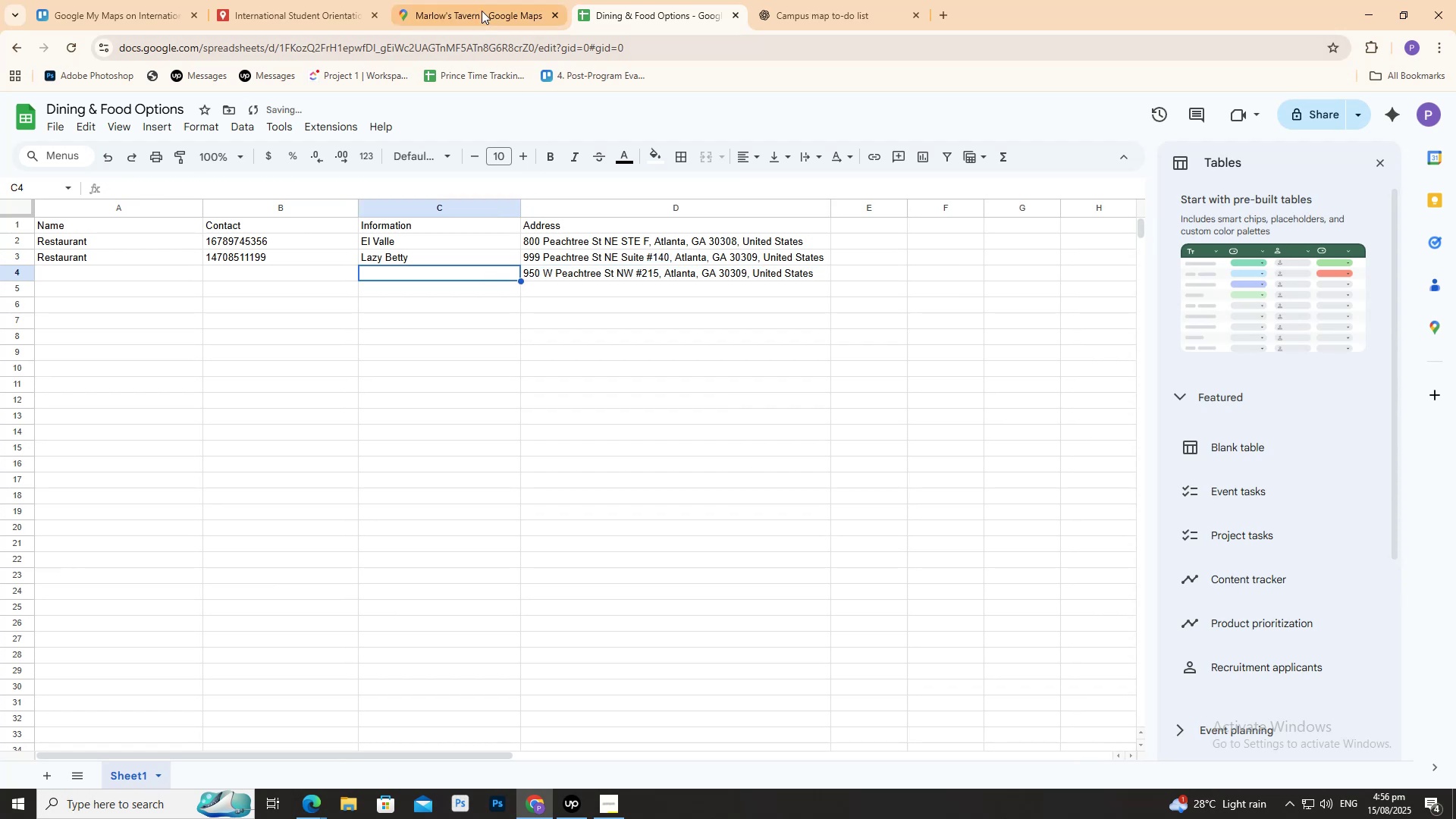 
left_click([482, 5])
 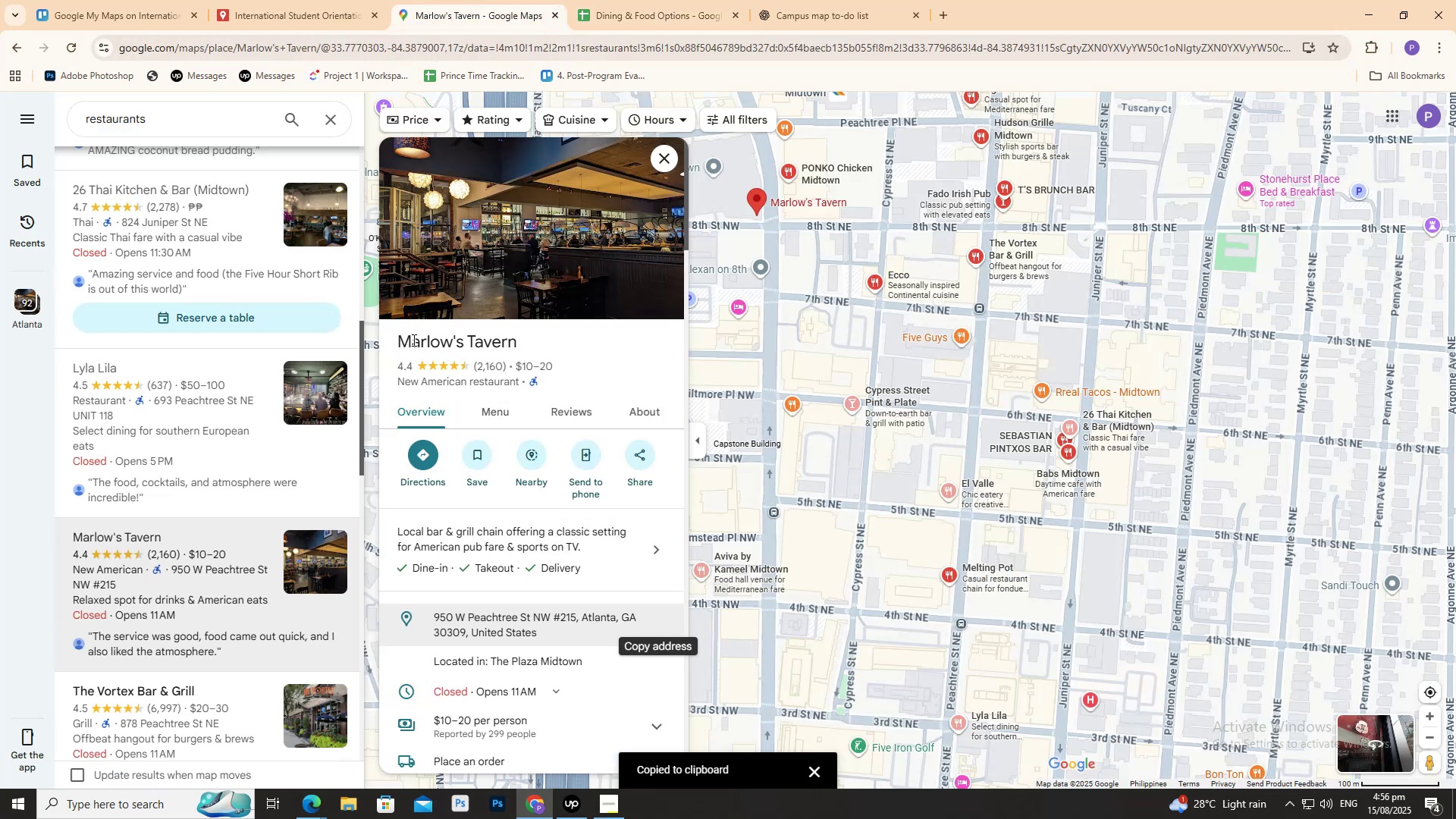 
left_click_drag(start_coordinate=[403, 340], to_coordinate=[513, 351])
 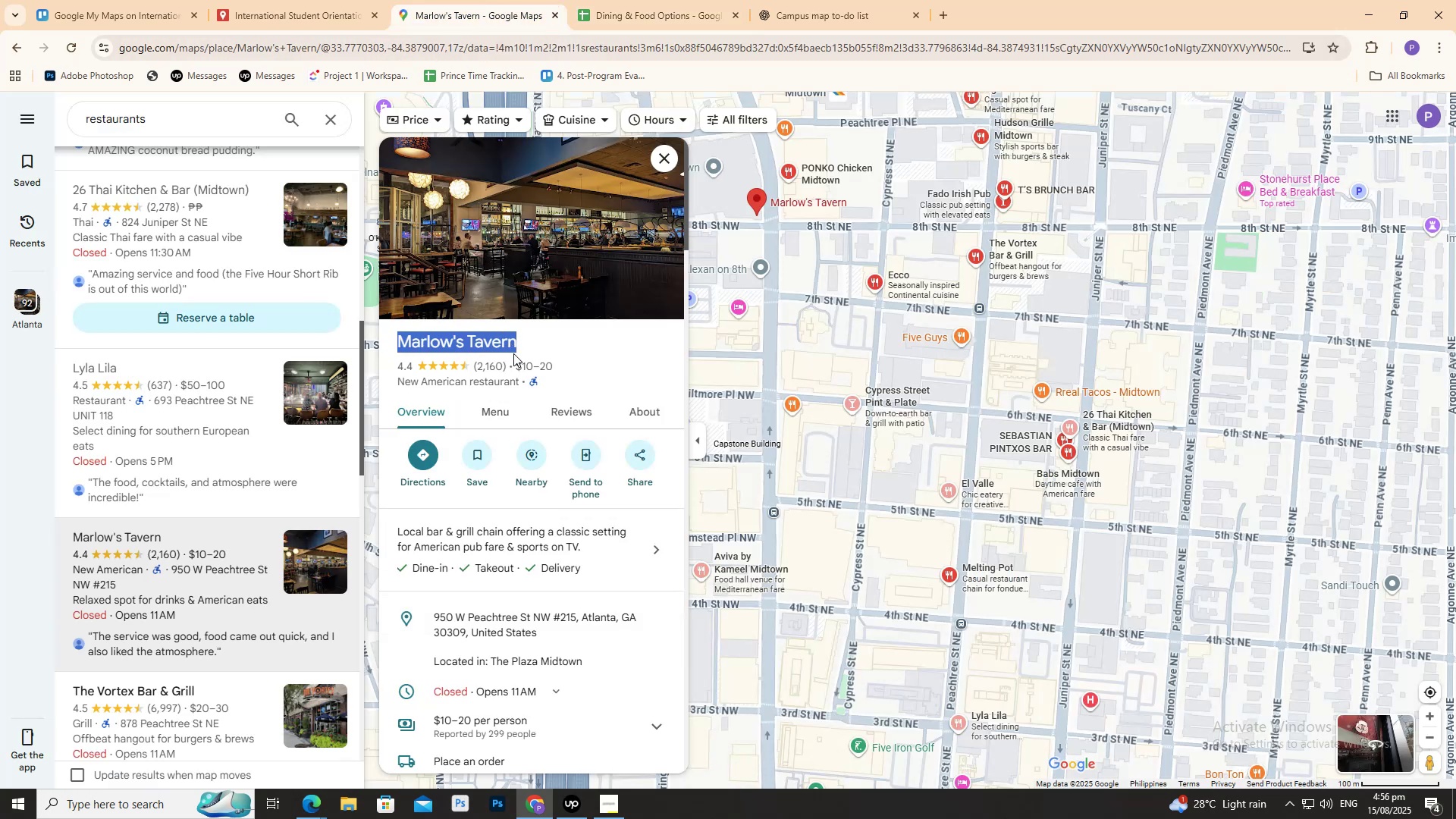 
key(Control+C)
 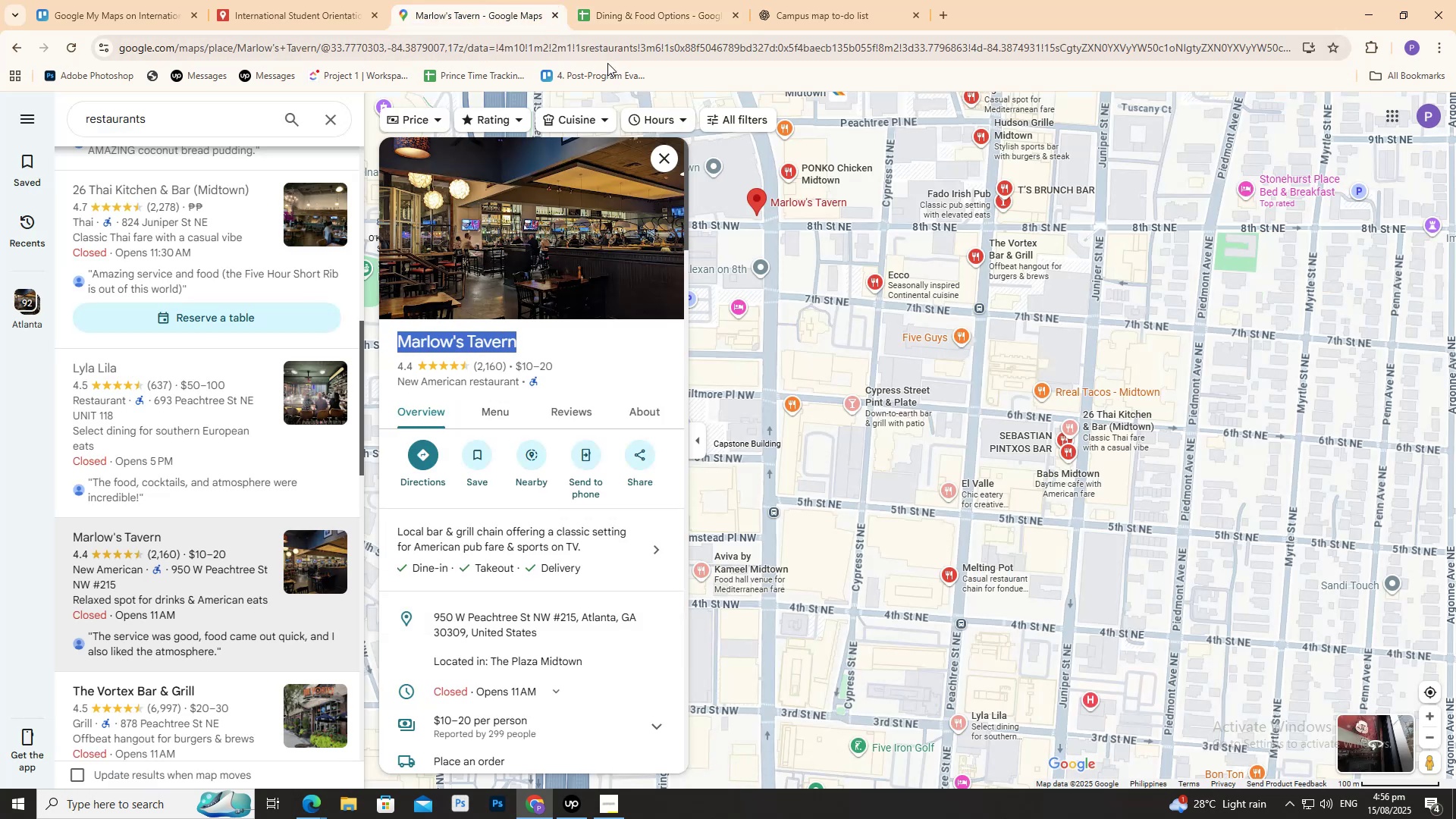 
left_click([617, 11])
 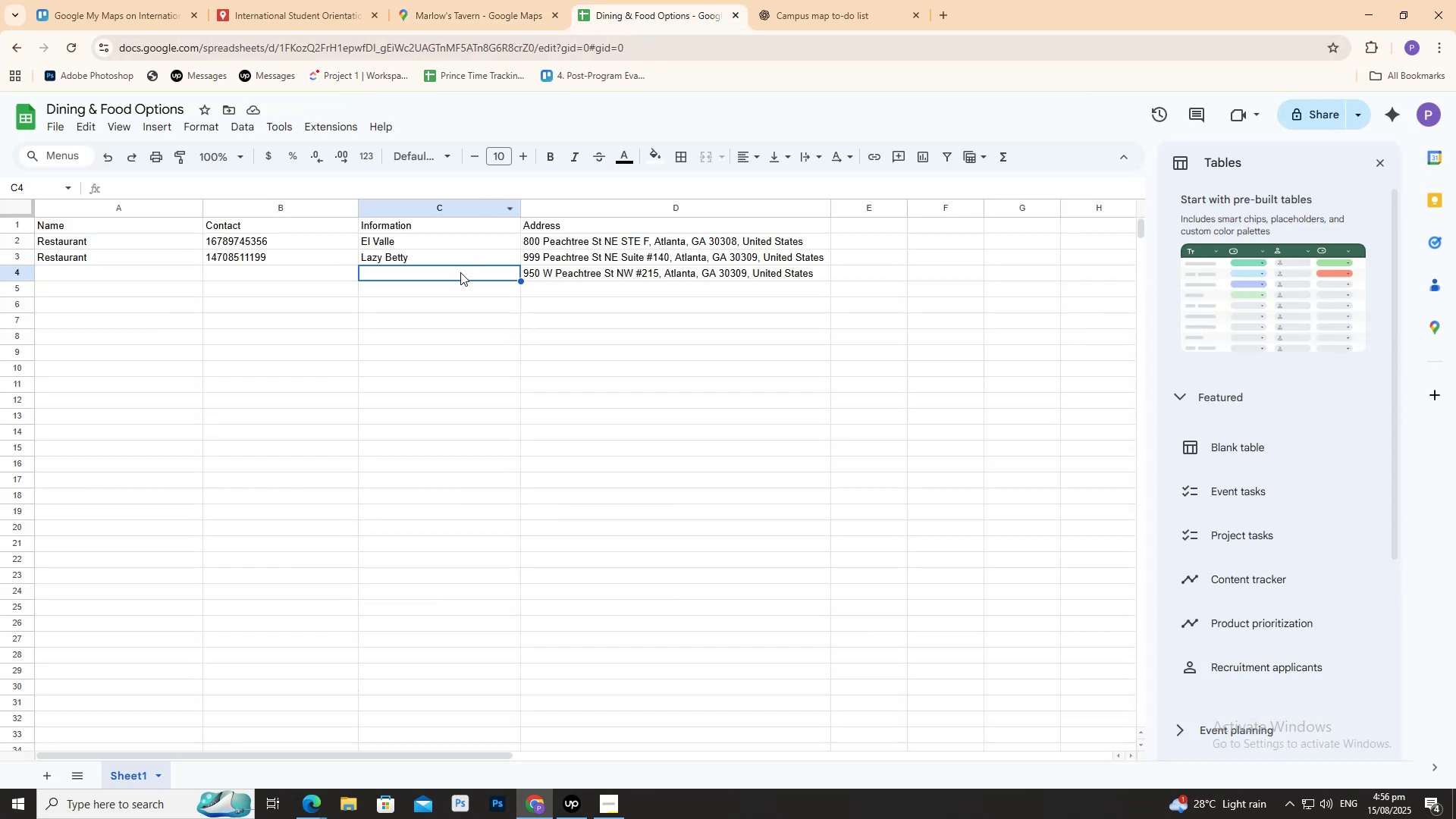 
left_click([460, 272])
 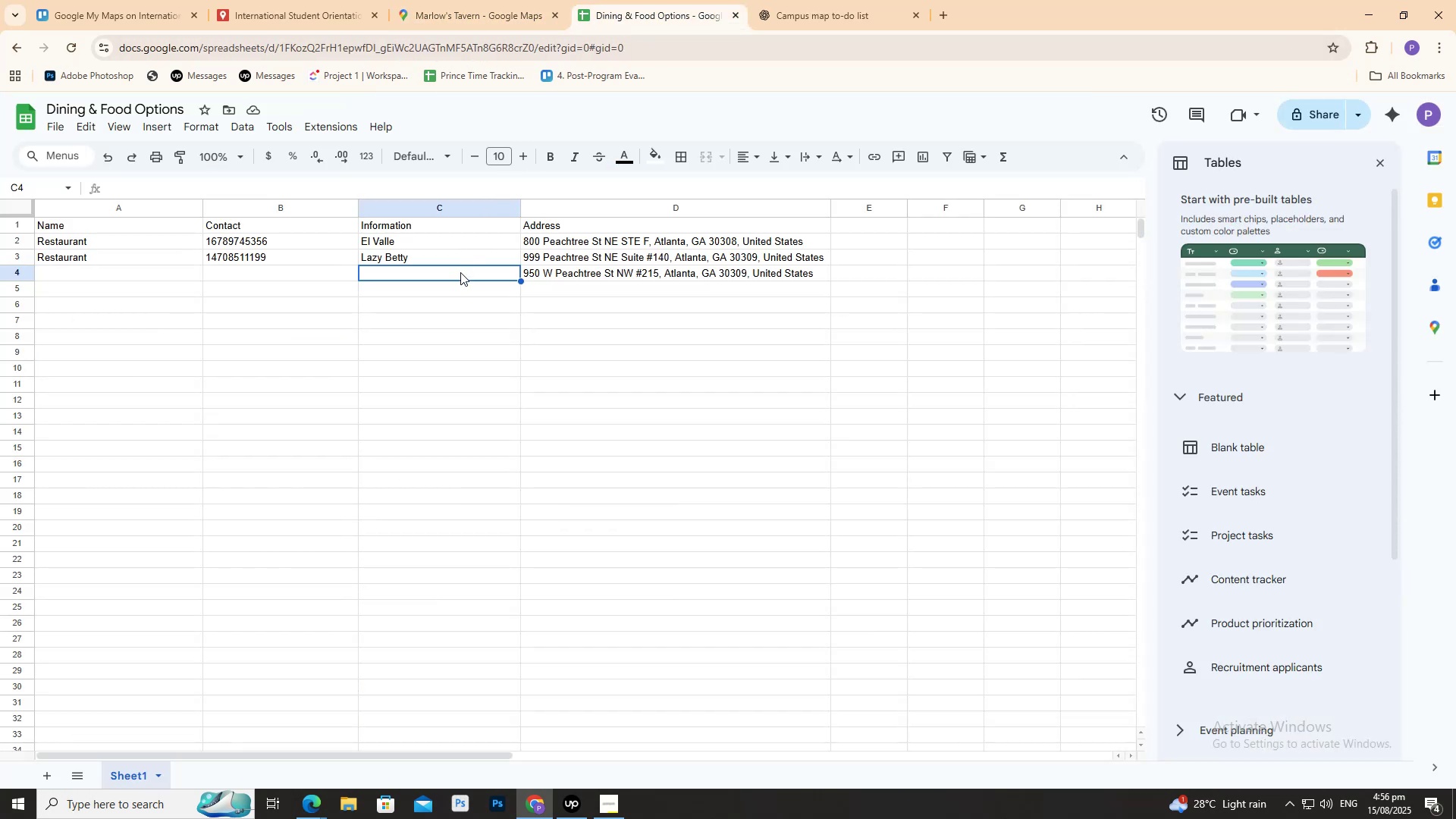 
double_click([460, 272])
 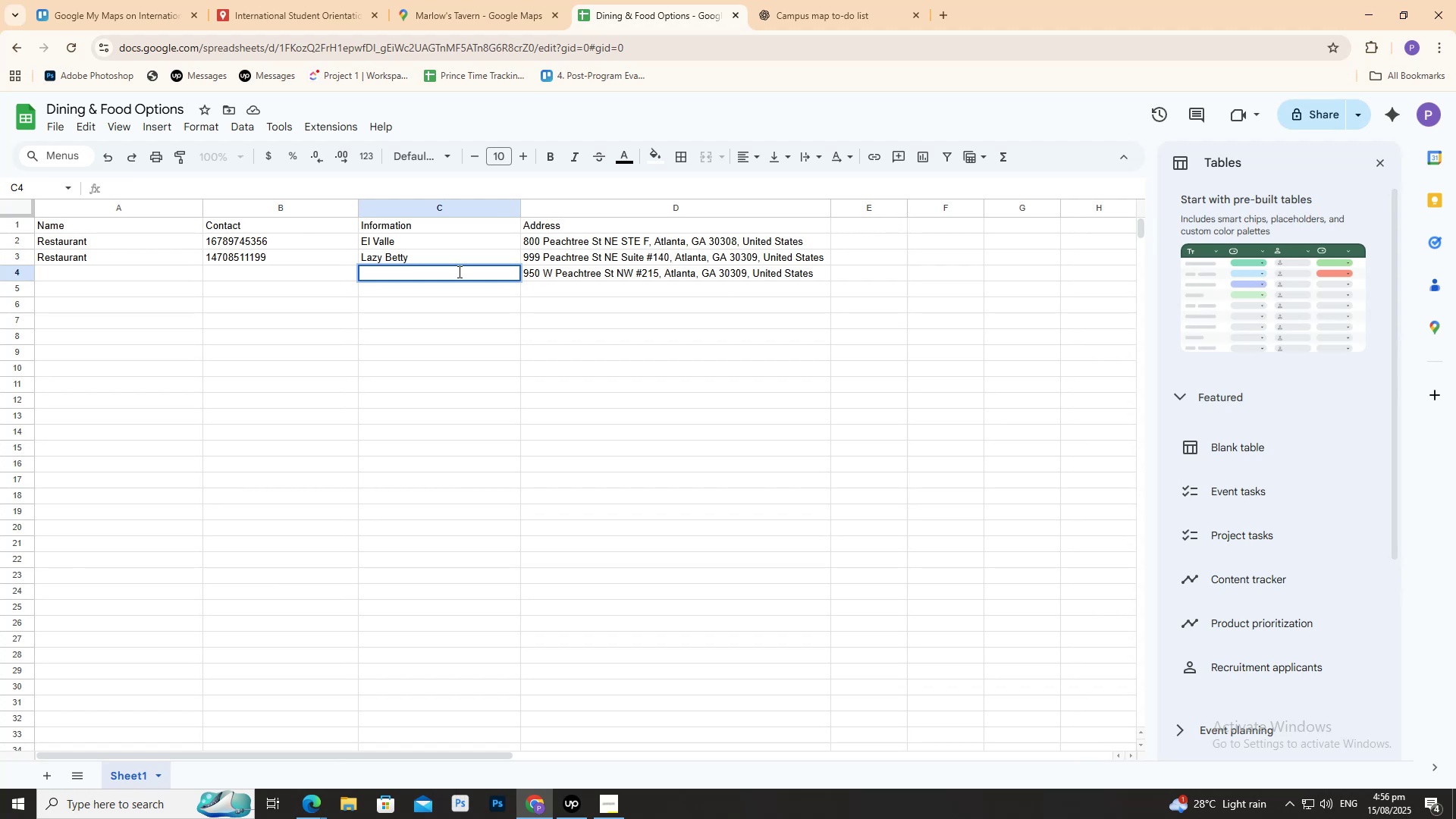 
key(Control+ControlLeft)
 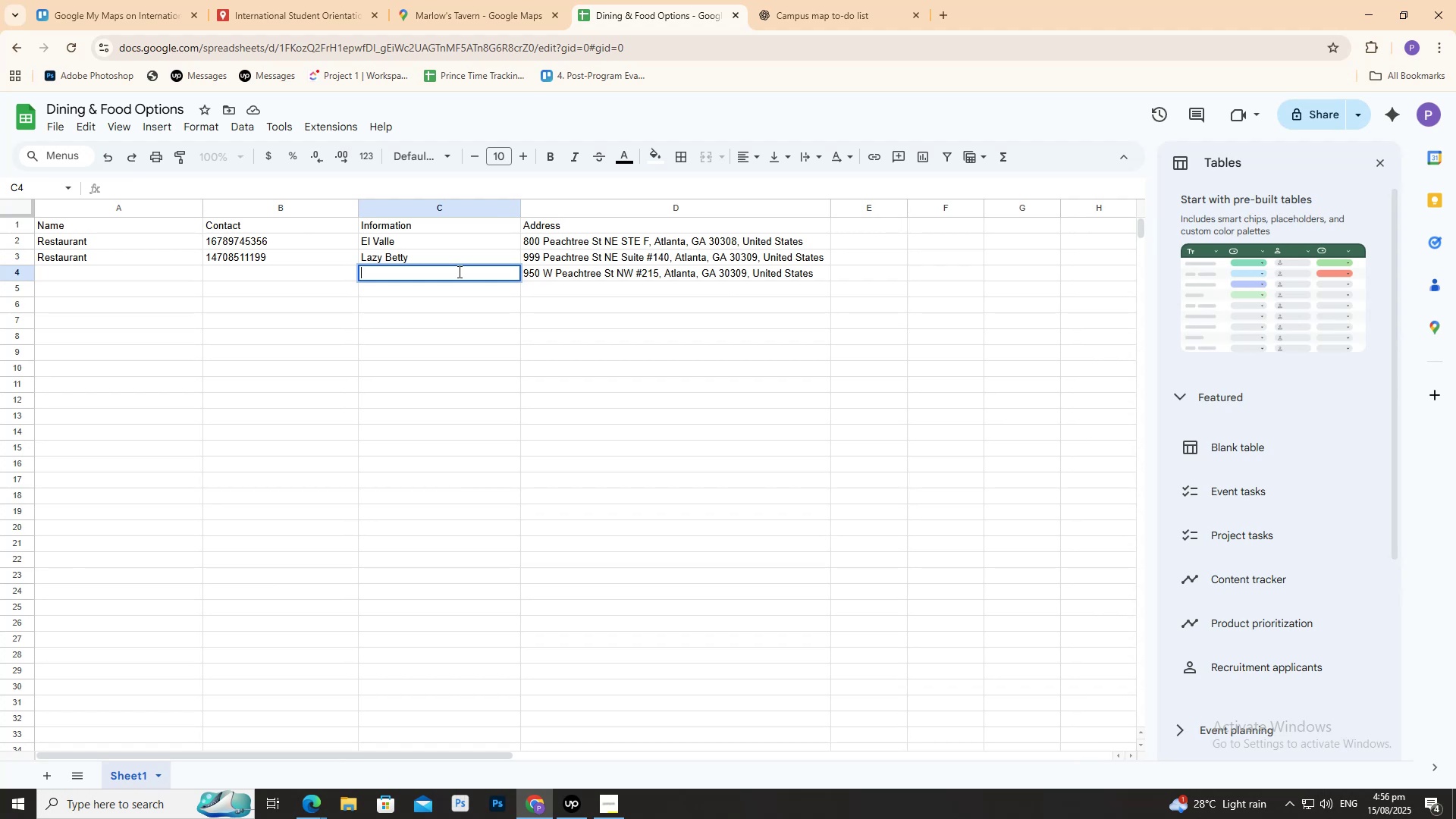 
key(Control+V)
 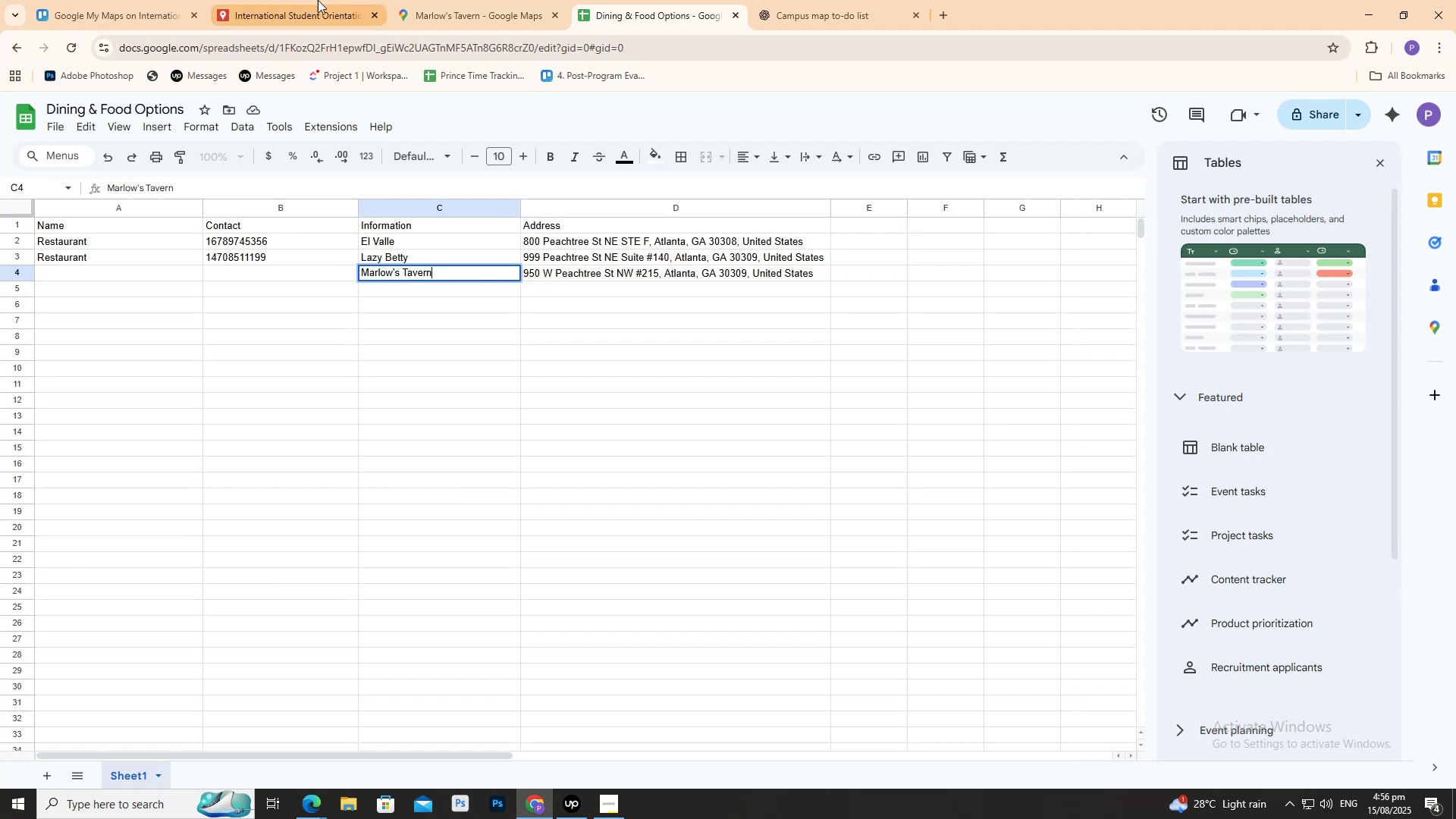 
left_click([491, 0])
 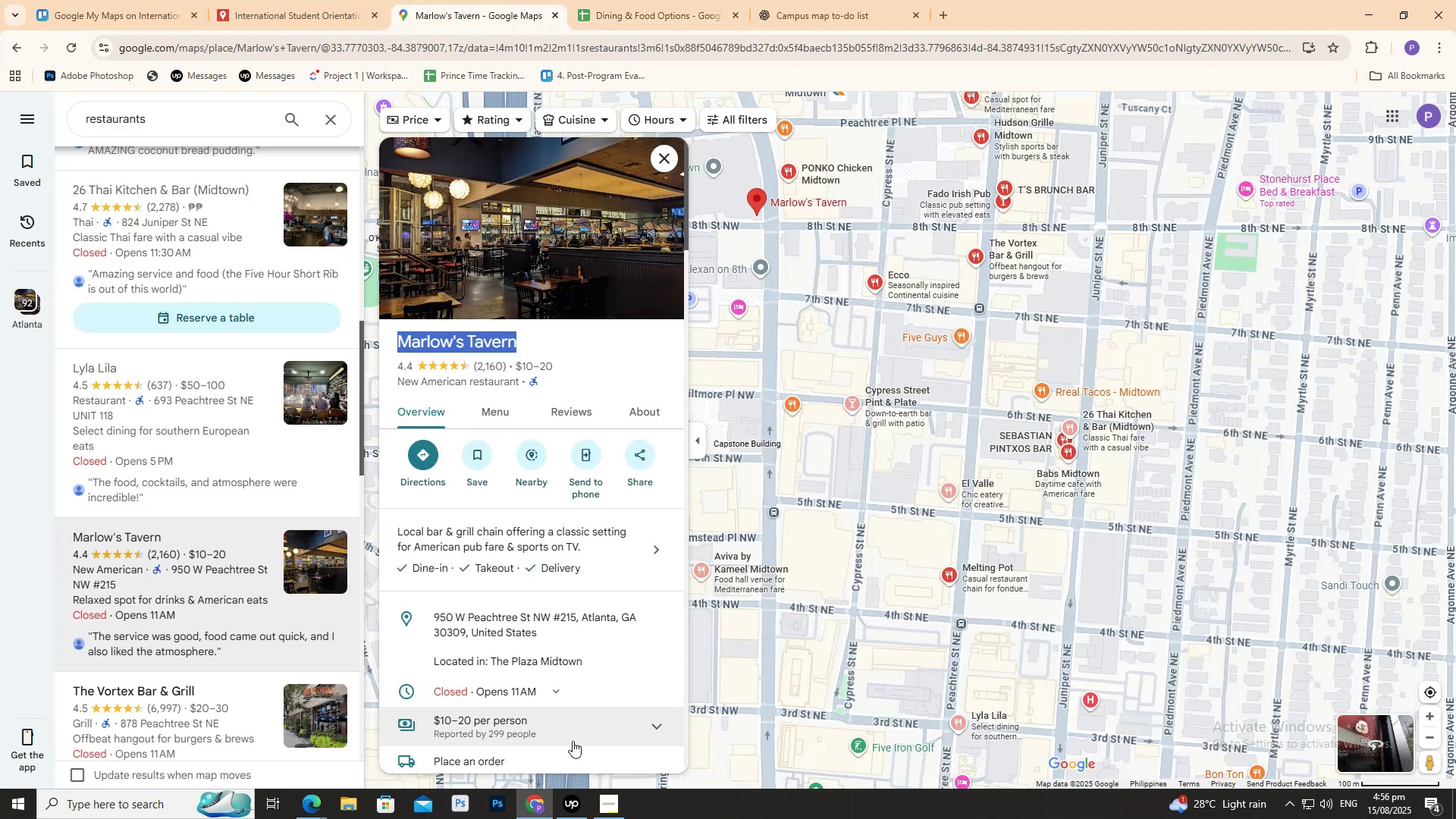 
scroll: coordinate [572, 743], scroll_direction: down, amount: 1.0
 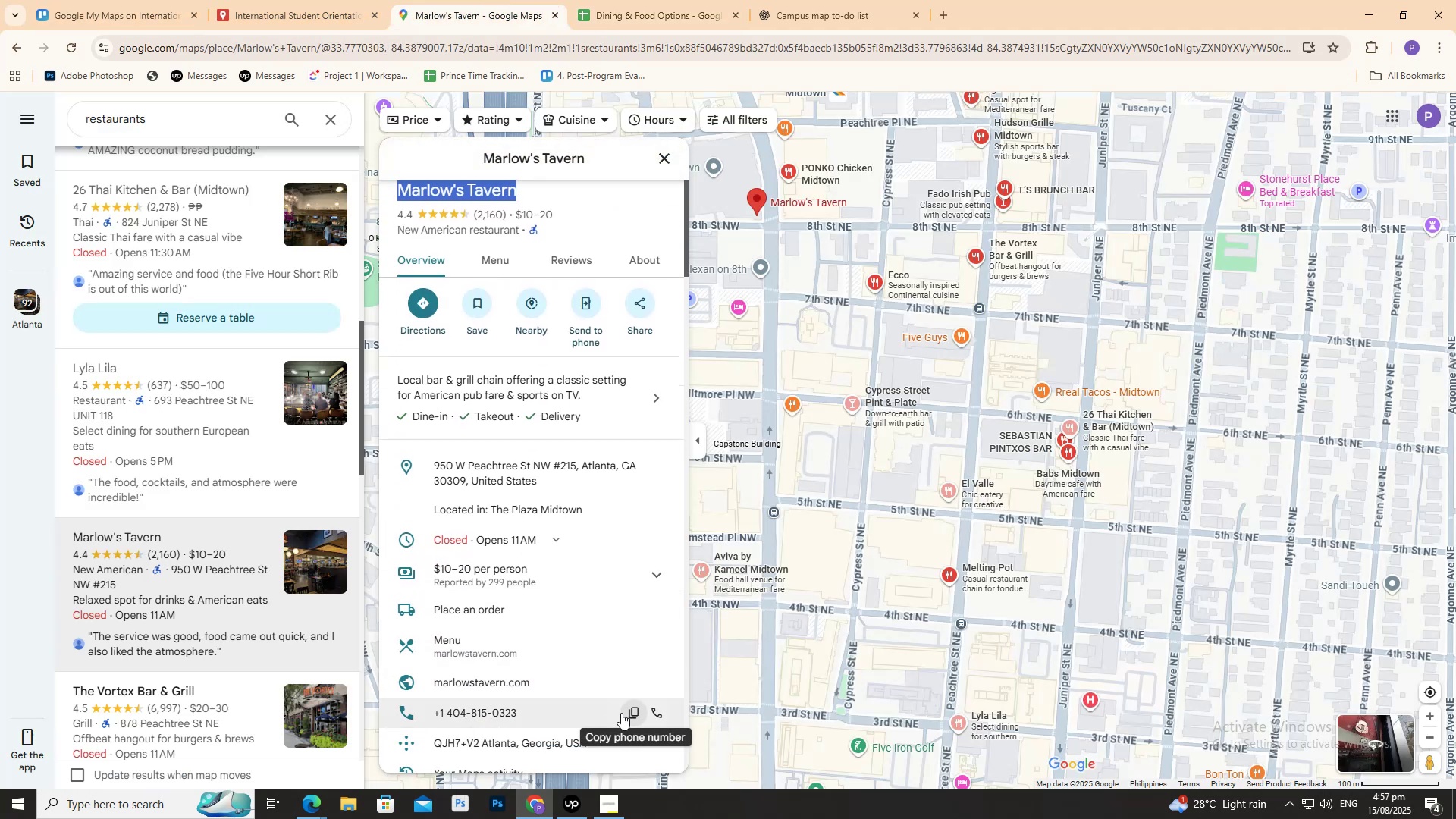 
left_click([626, 710])
 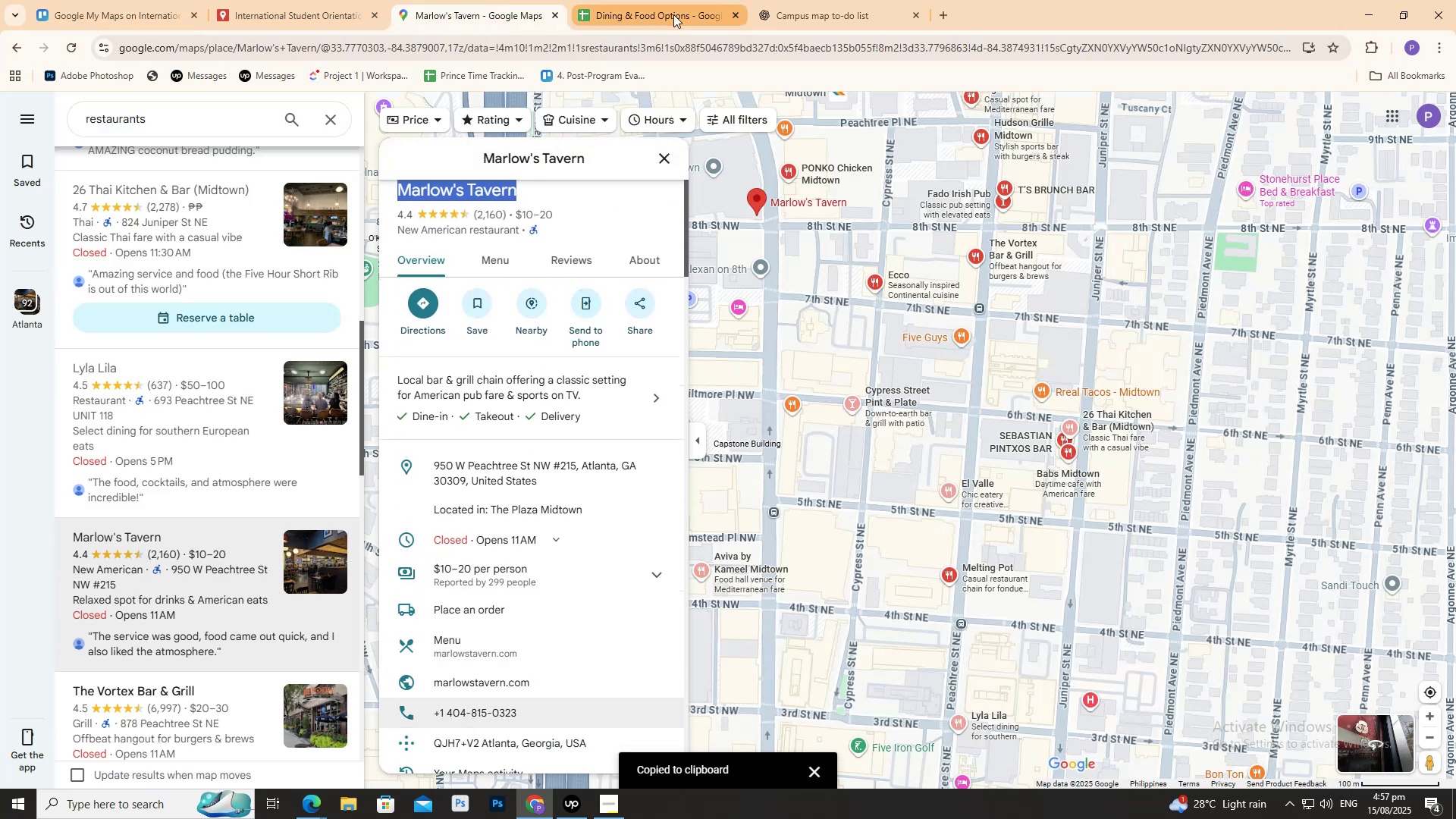 
left_click([651, 17])
 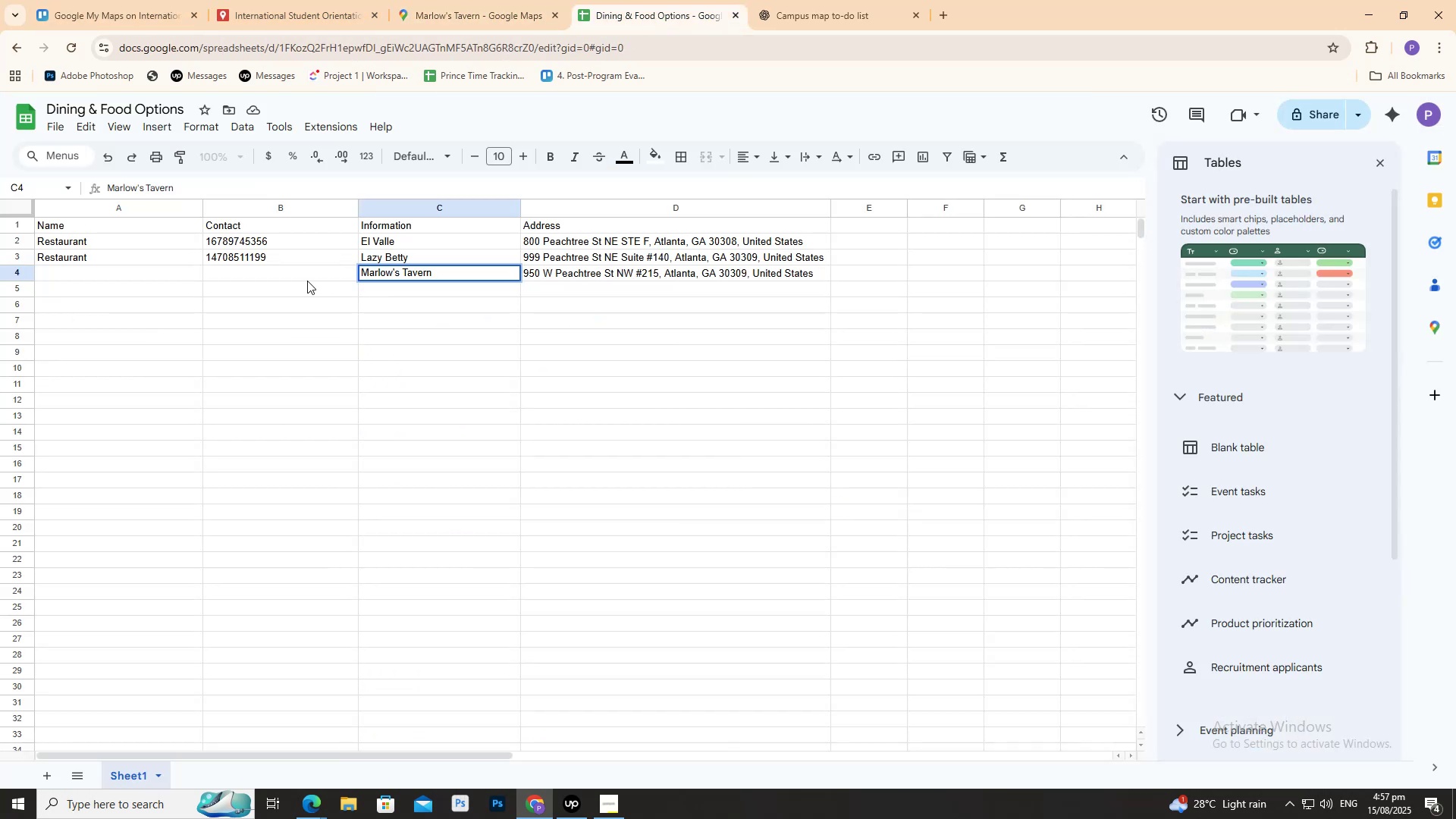 
left_click([307, 280])
 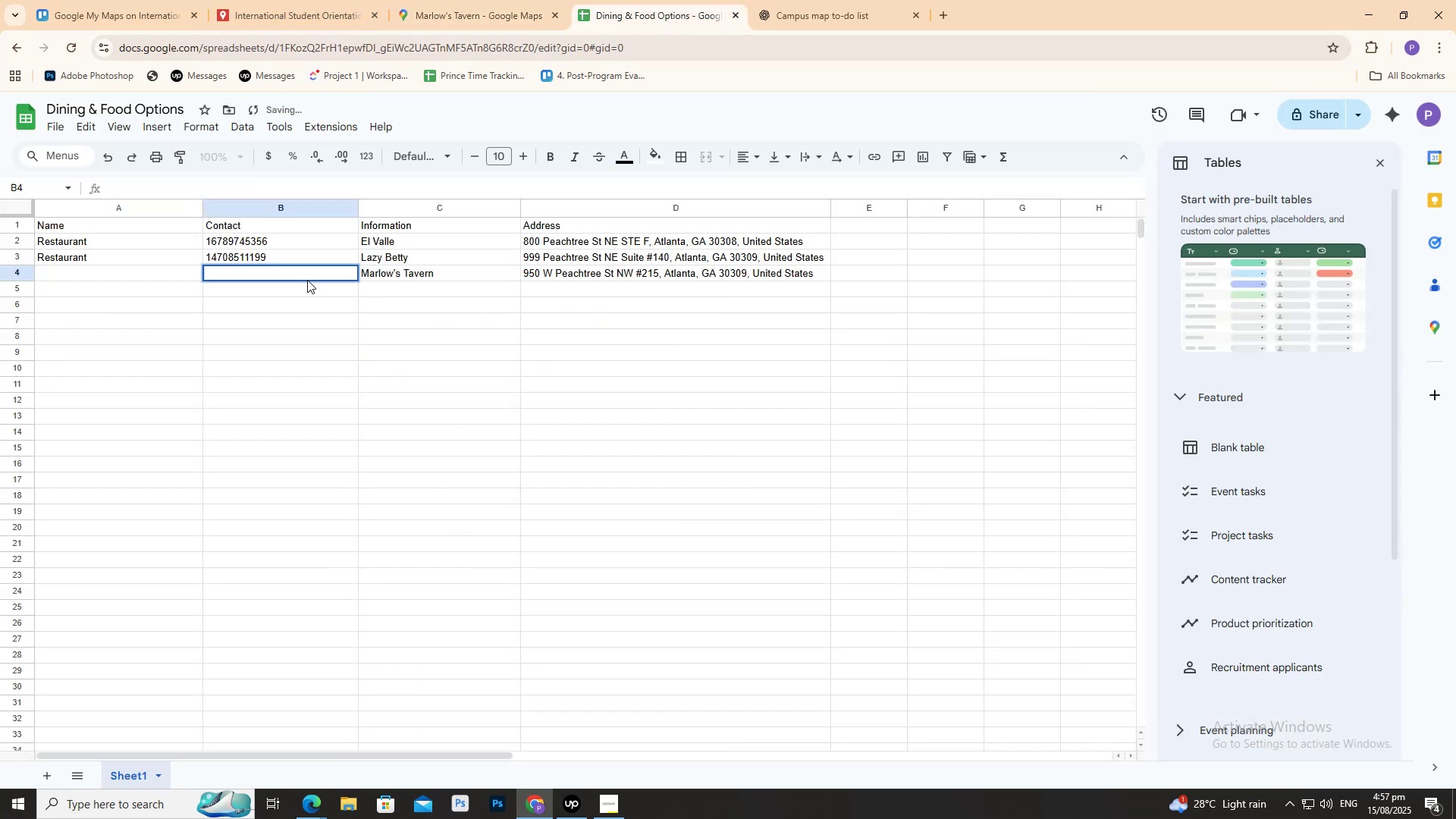 
key(Control+V)
 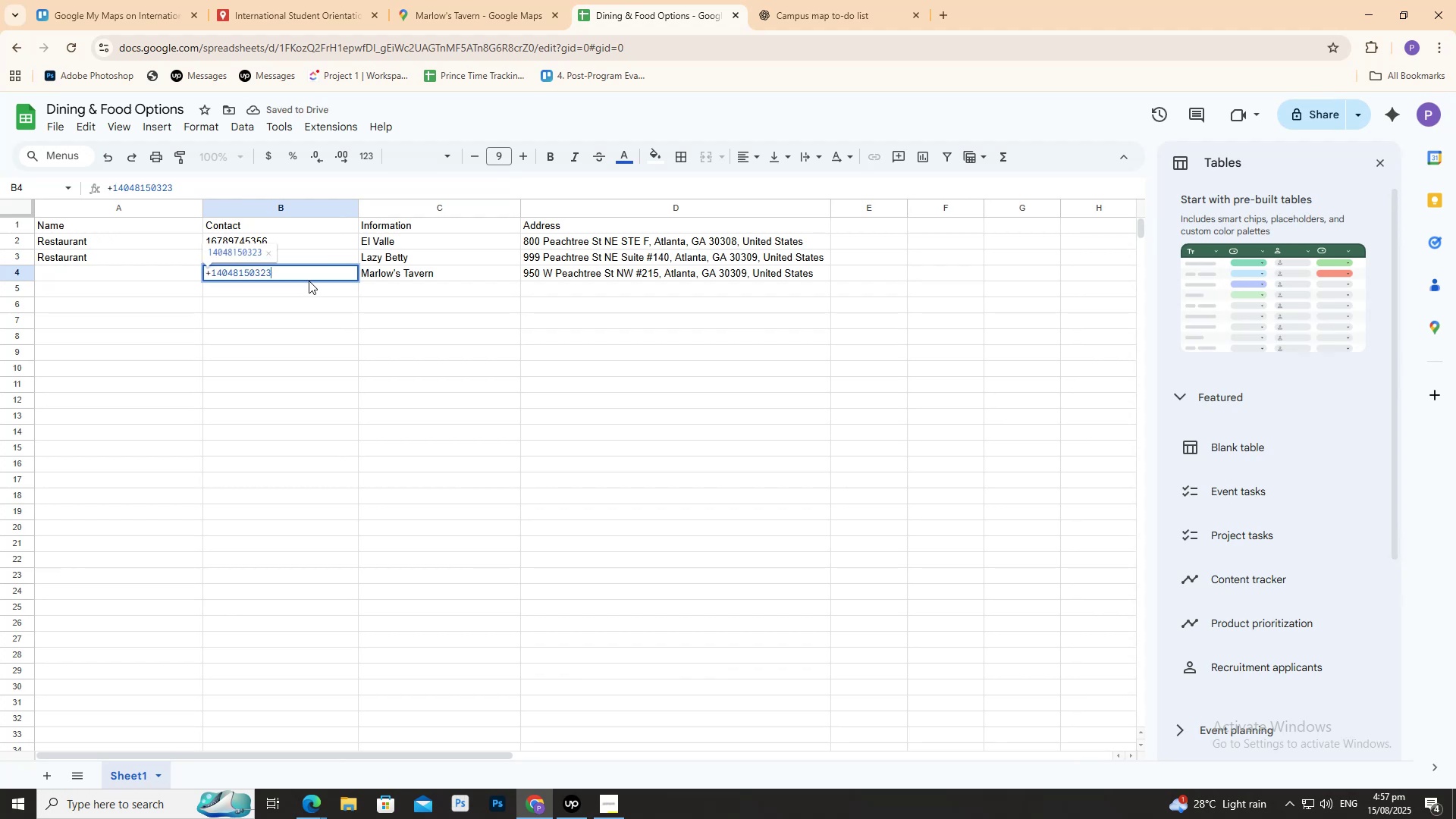 
key(Enter)
 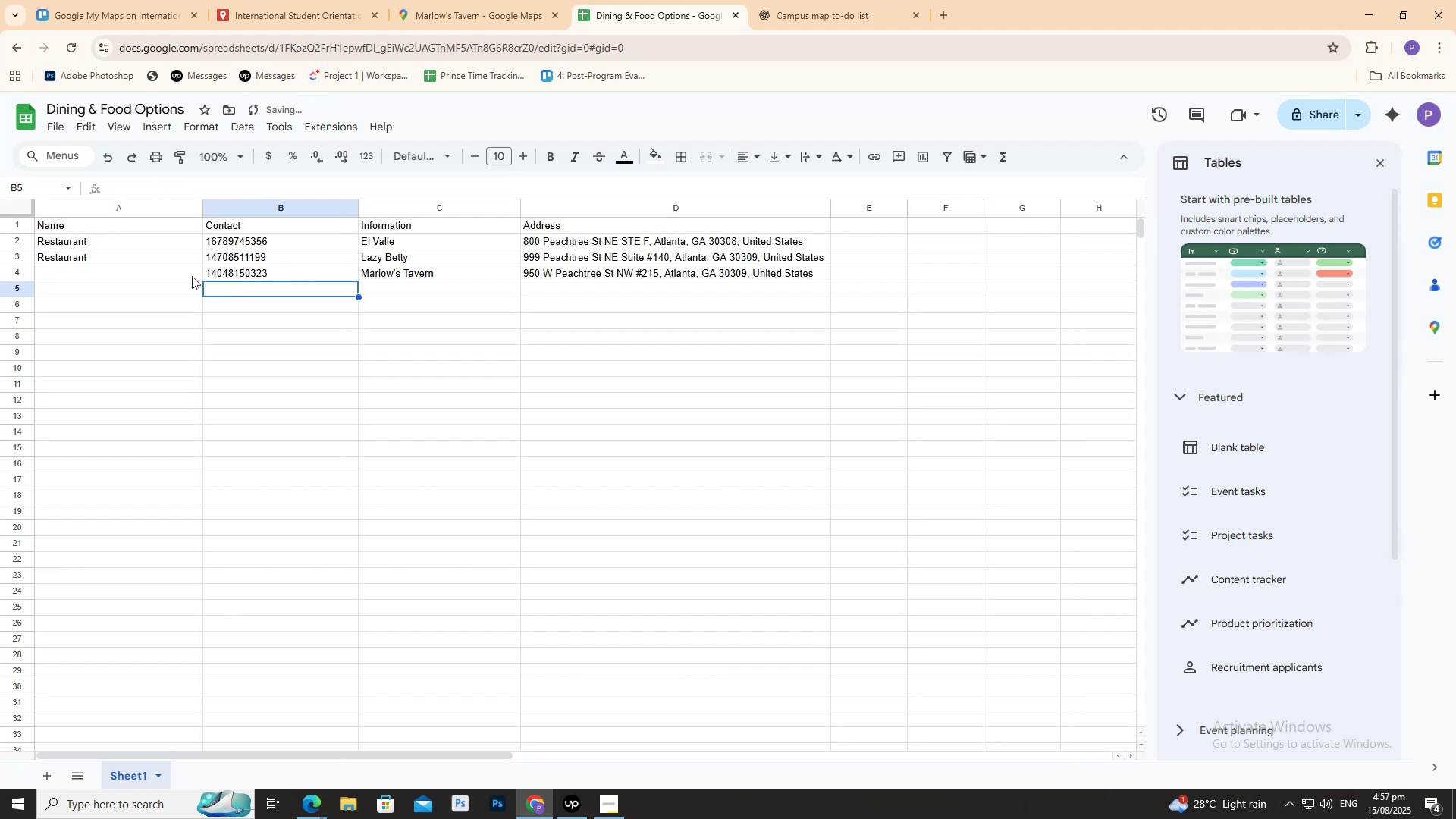 
left_click([179, 273])
 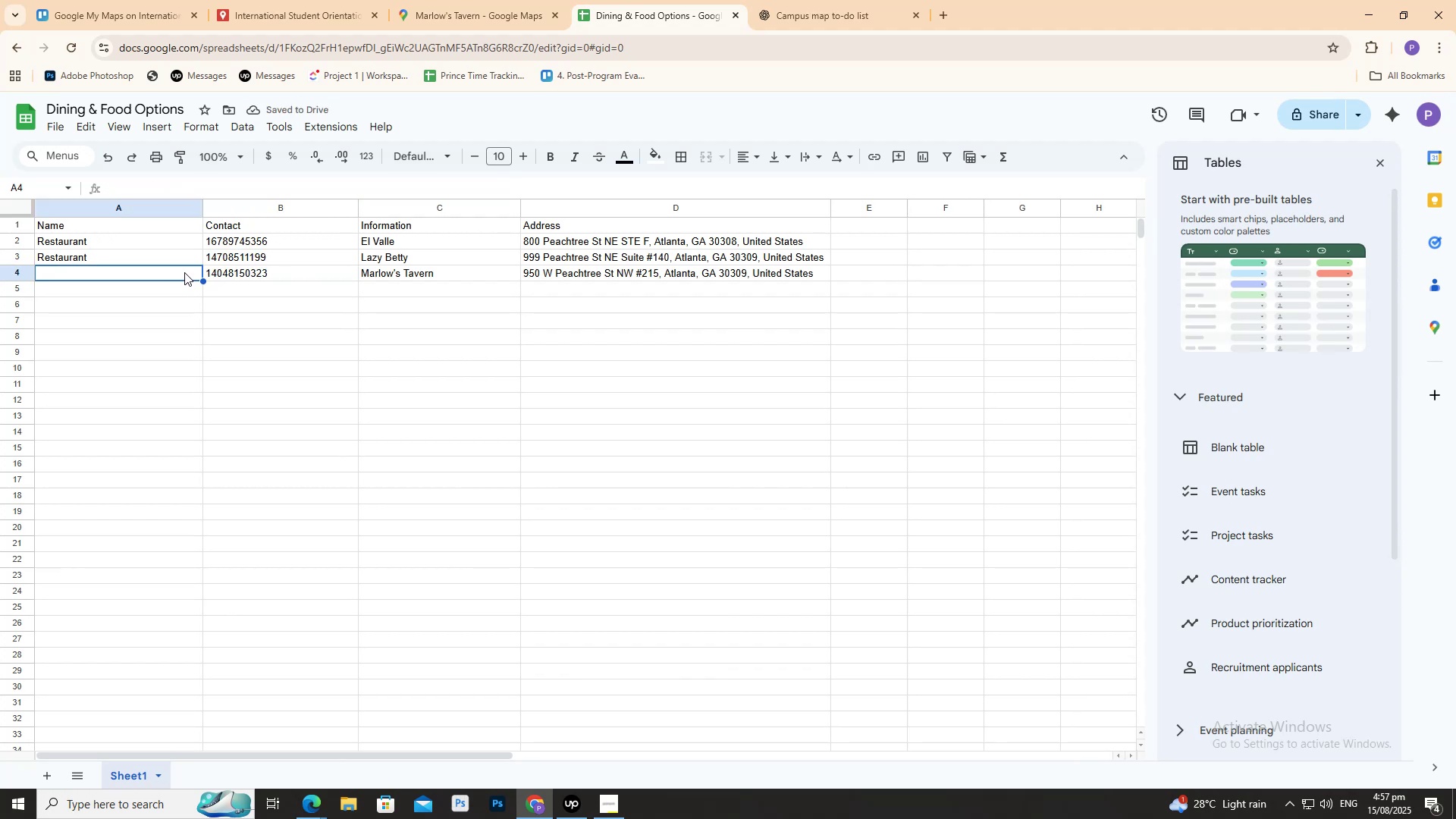 
left_click([185, 271])
 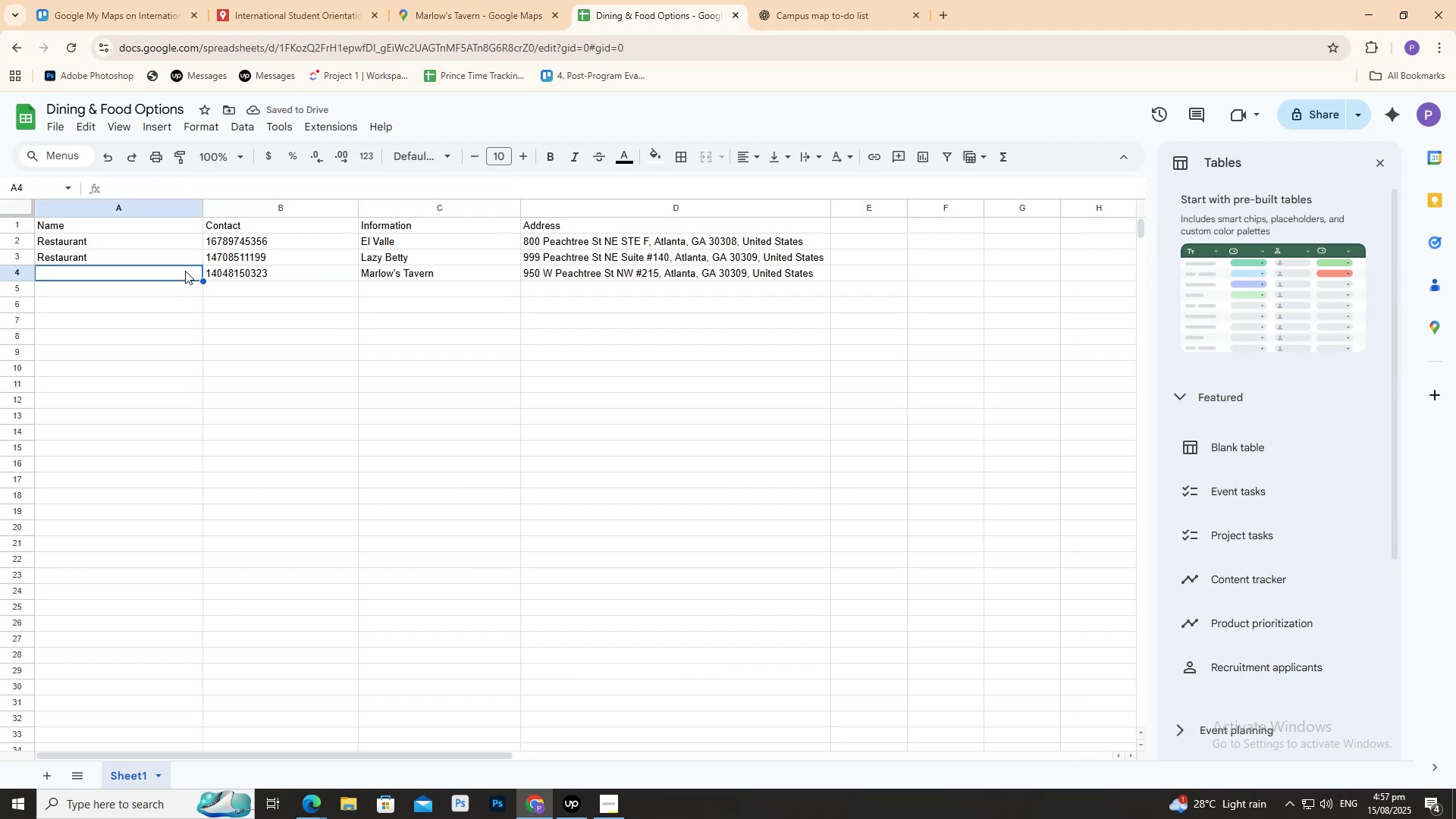 
double_click([185, 271])
 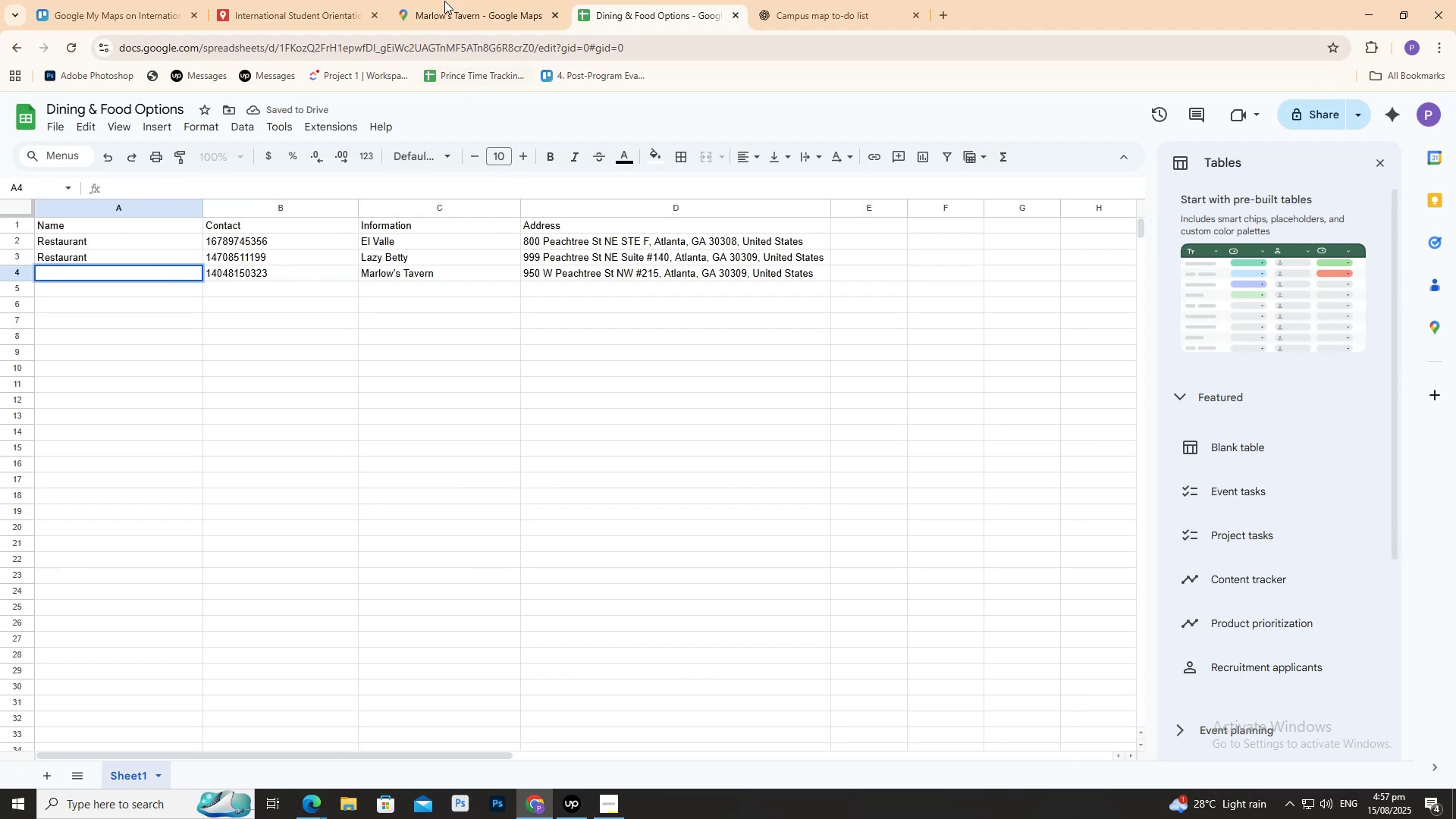 
left_click([444, 0])
 